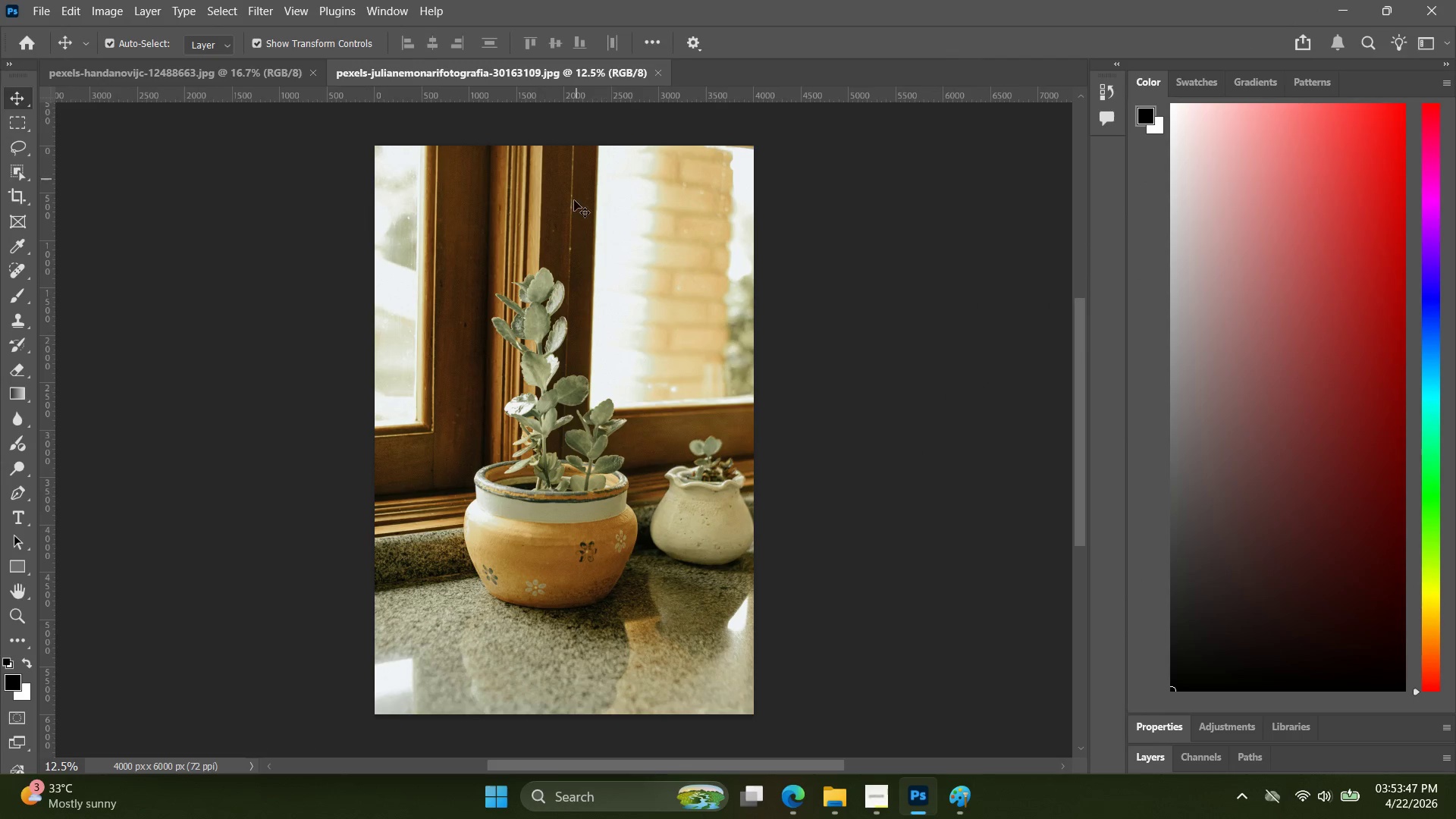 
key(Alt+AltLeft)
 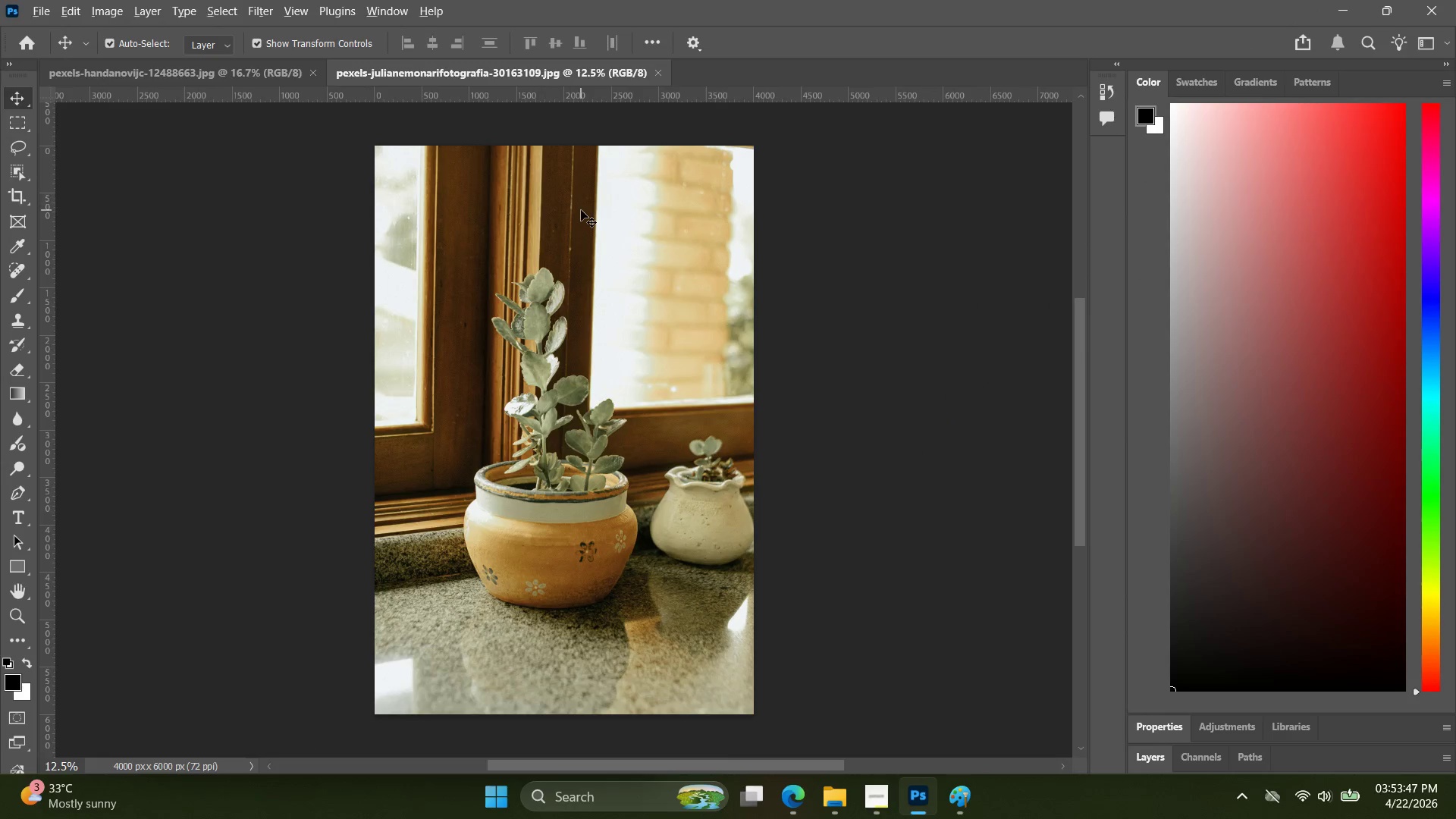 
key(Alt+Tab)
 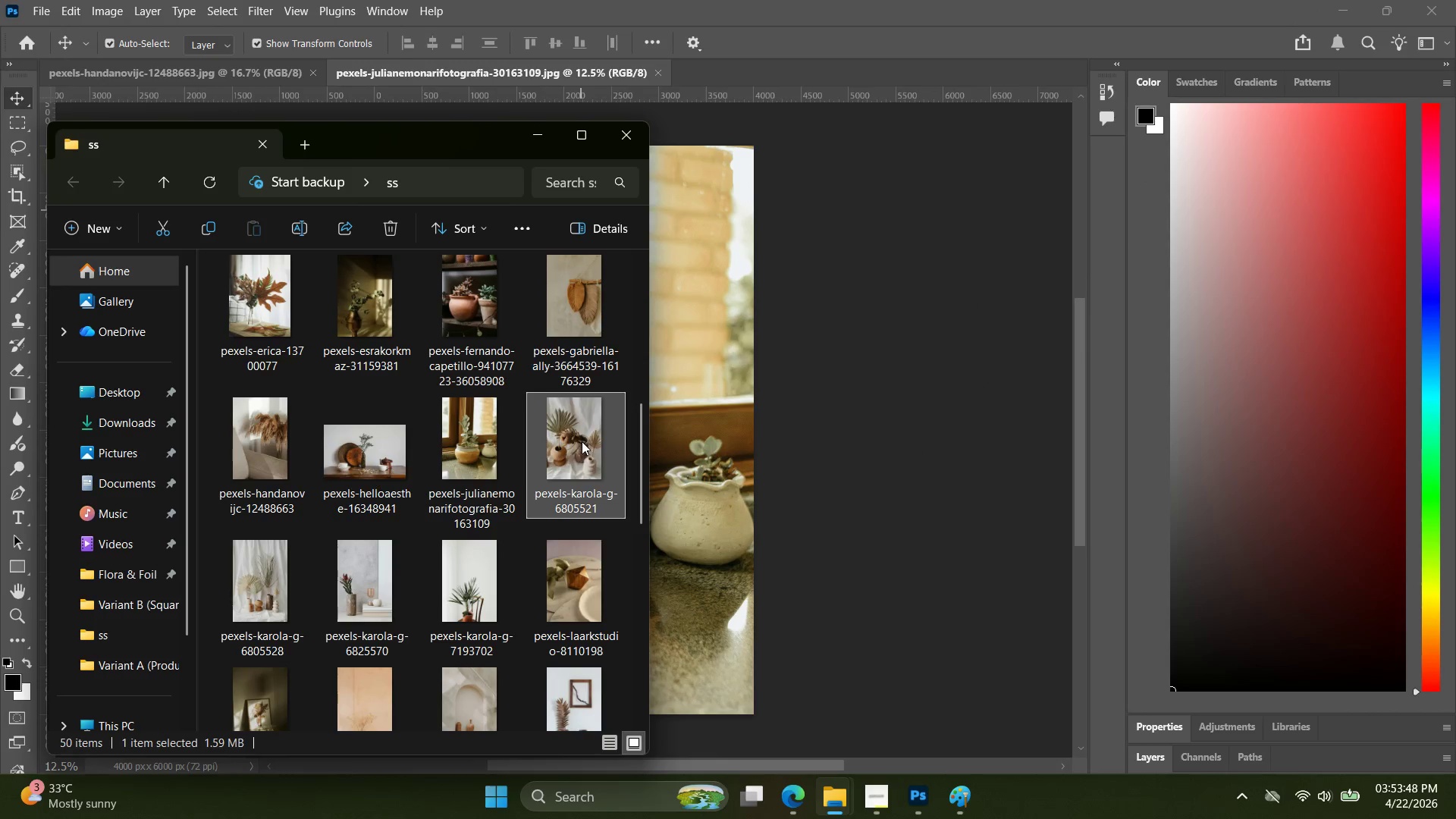 
left_click_drag(start_coordinate=[578, 436], to_coordinate=[757, 79])
 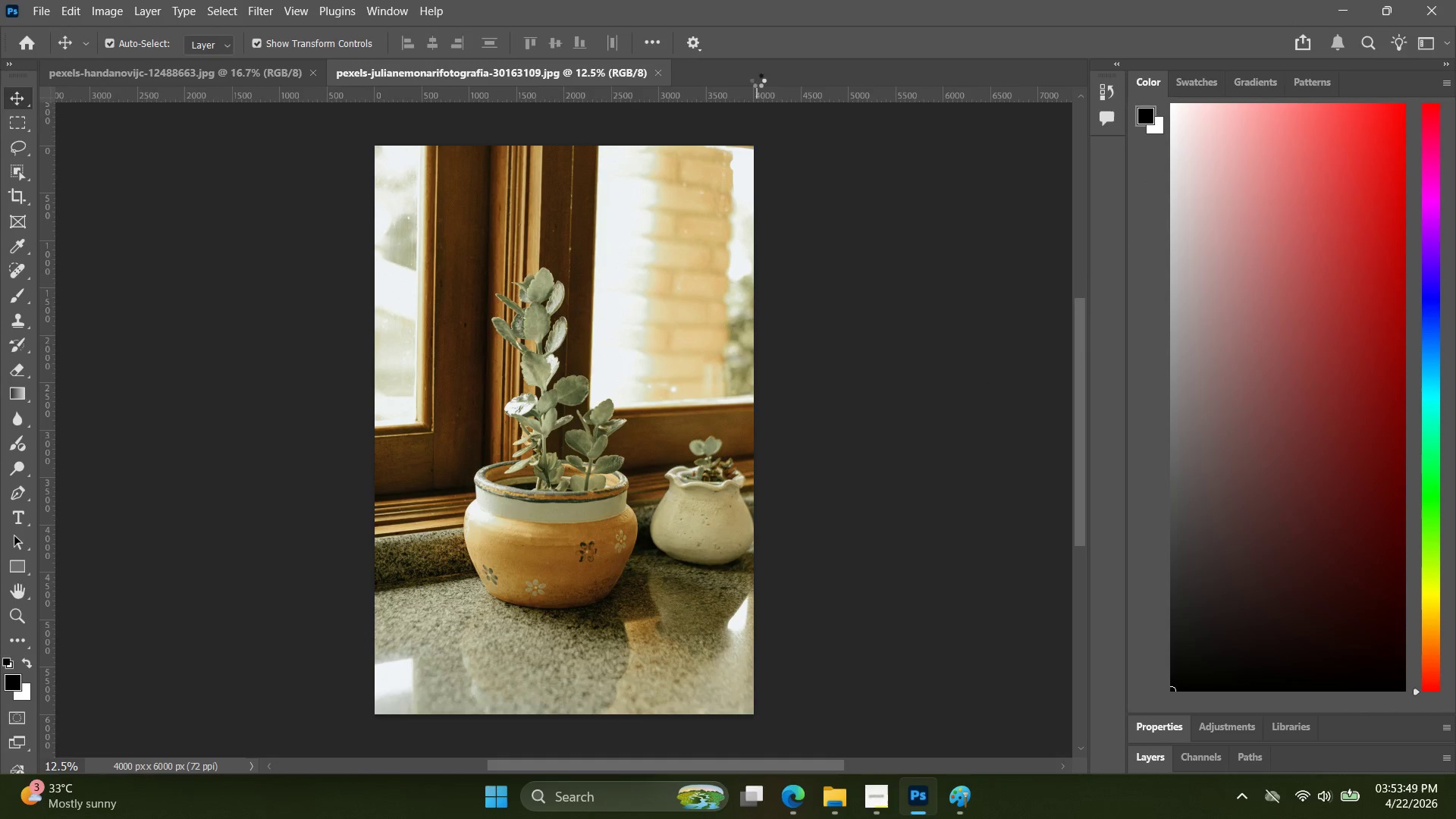 
key(Alt+Control+Shift+W)
 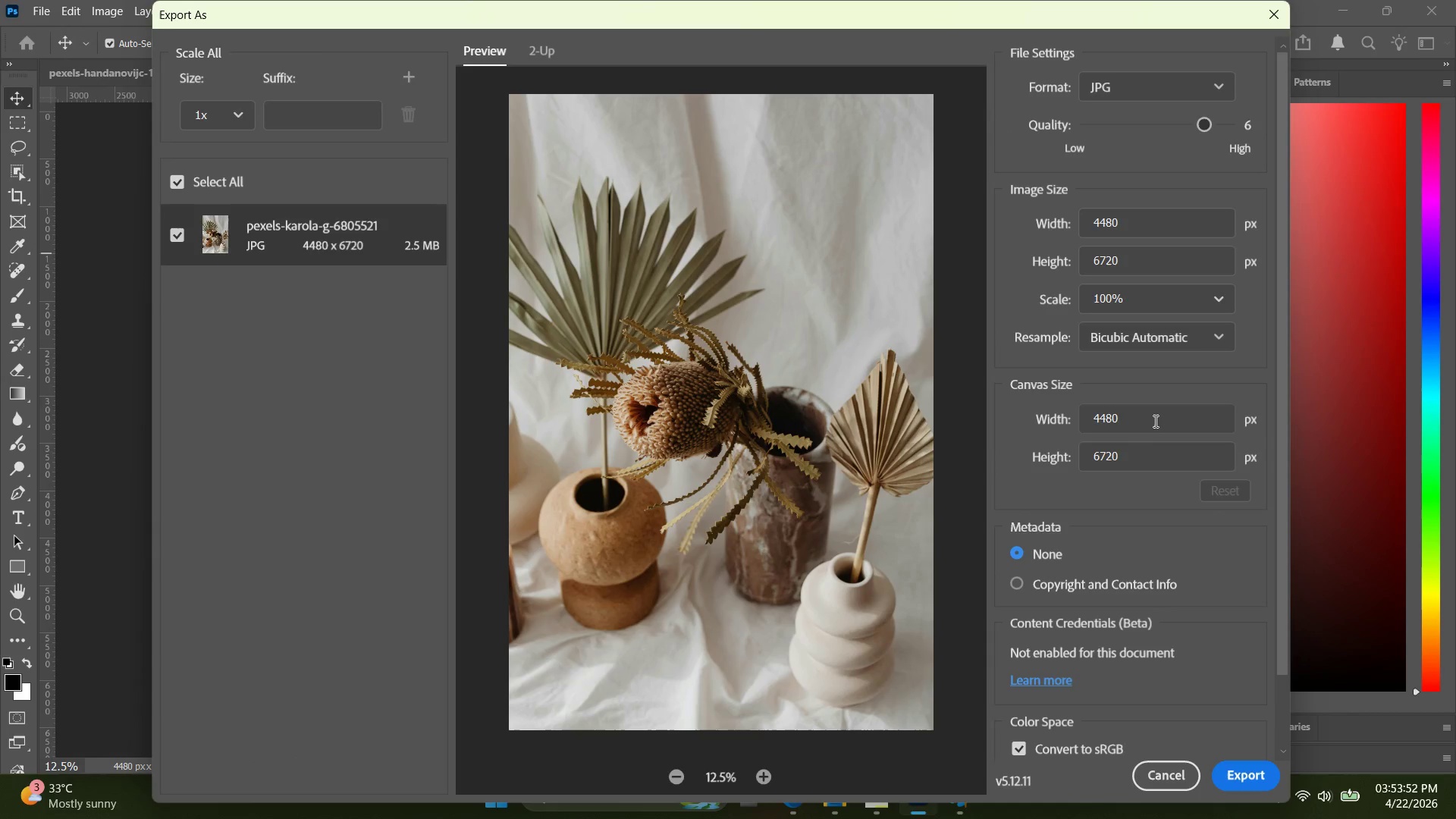 
left_click_drag(start_coordinate=[1153, 457], to_coordinate=[1045, 457])
 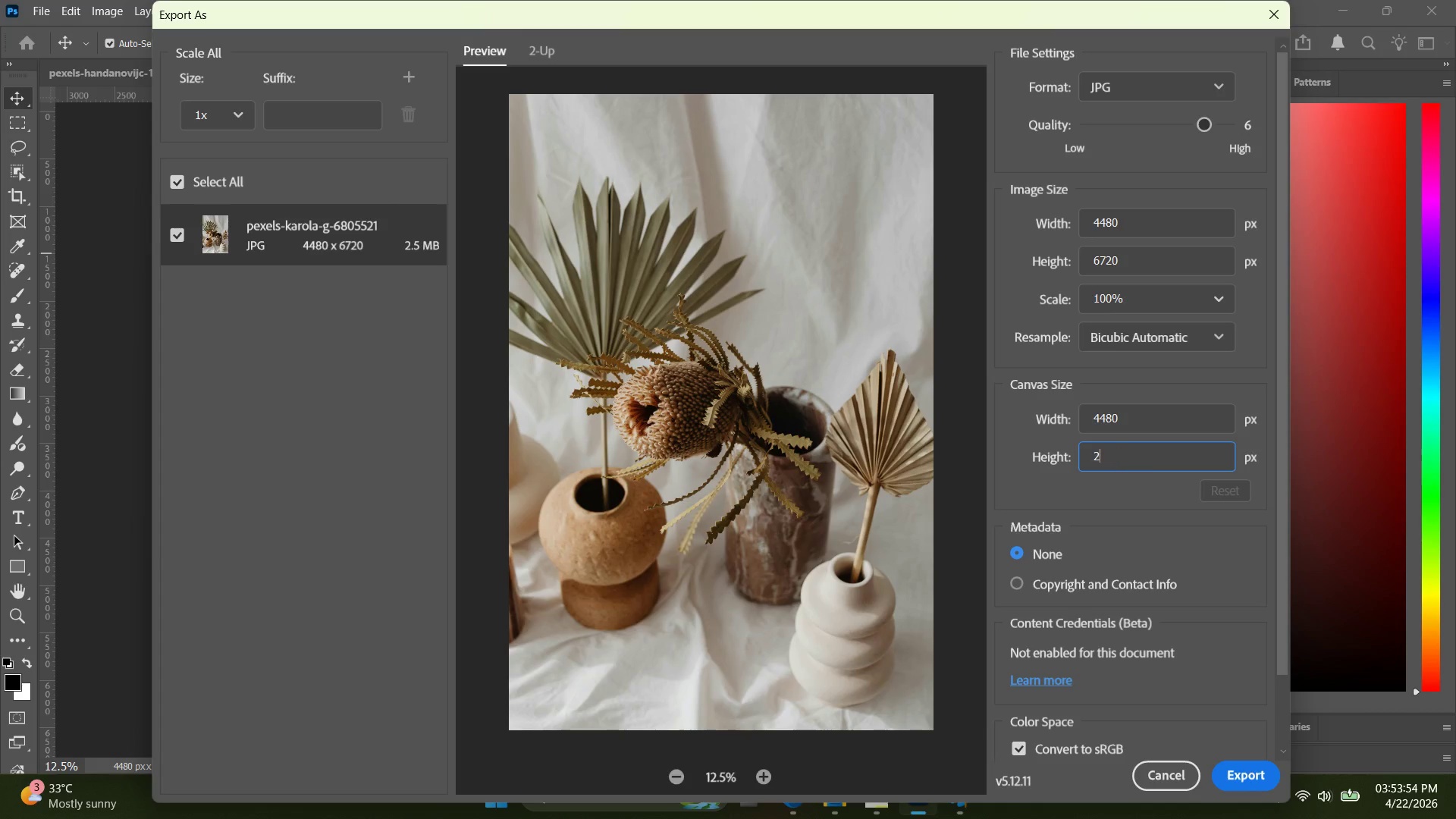 
type(2000)
 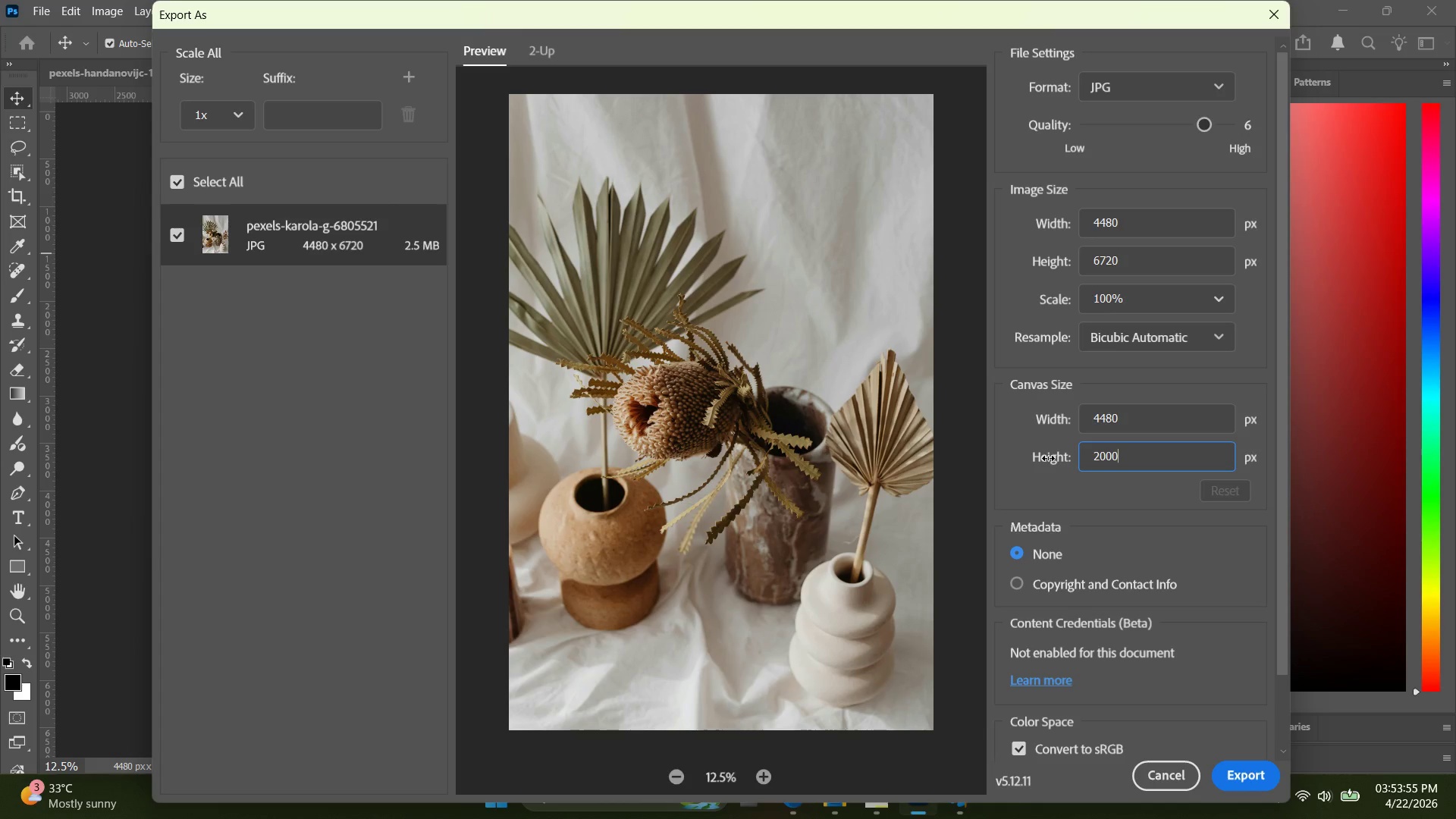 
key(Enter)
 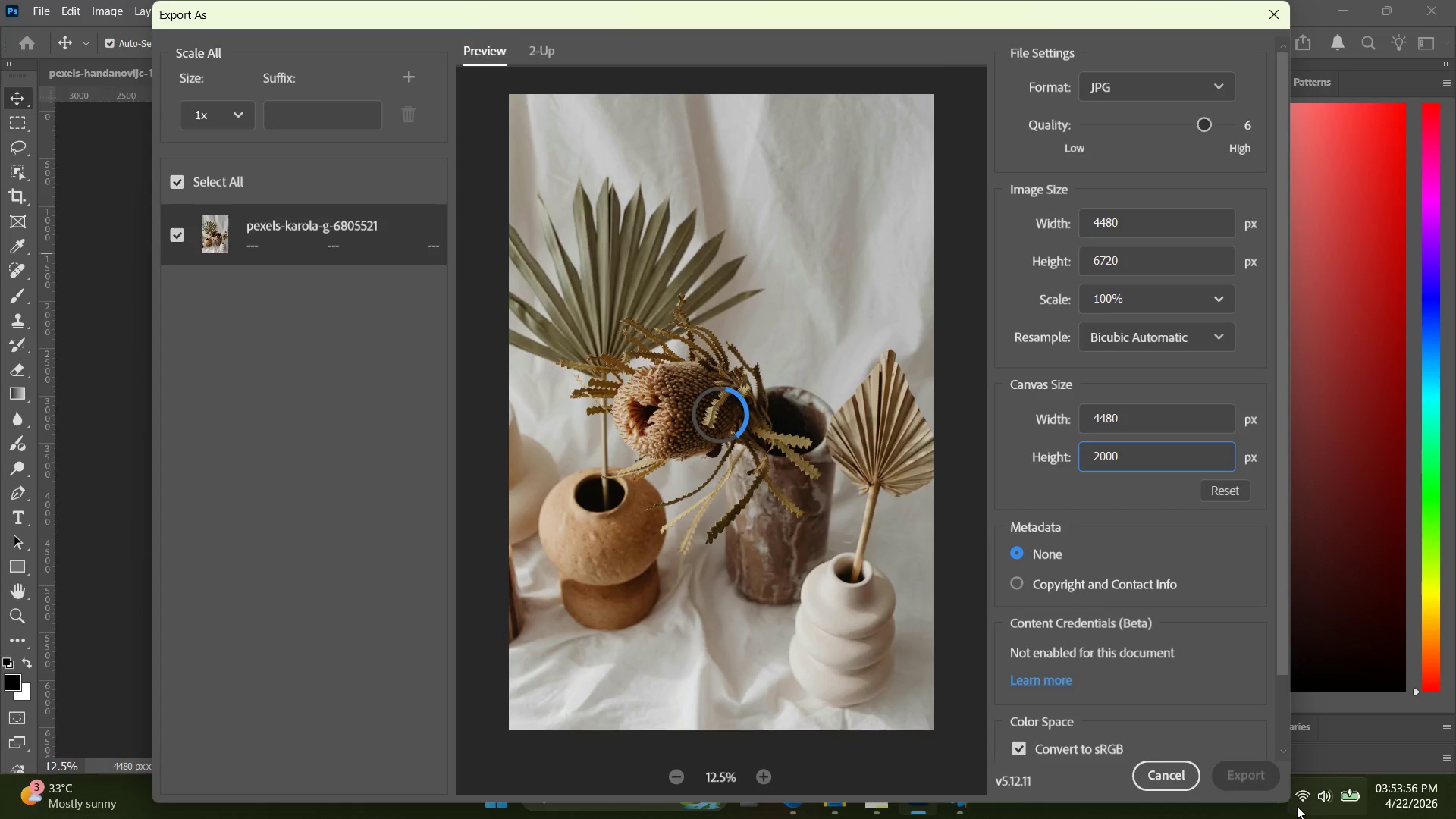 
left_click([1257, 780])
 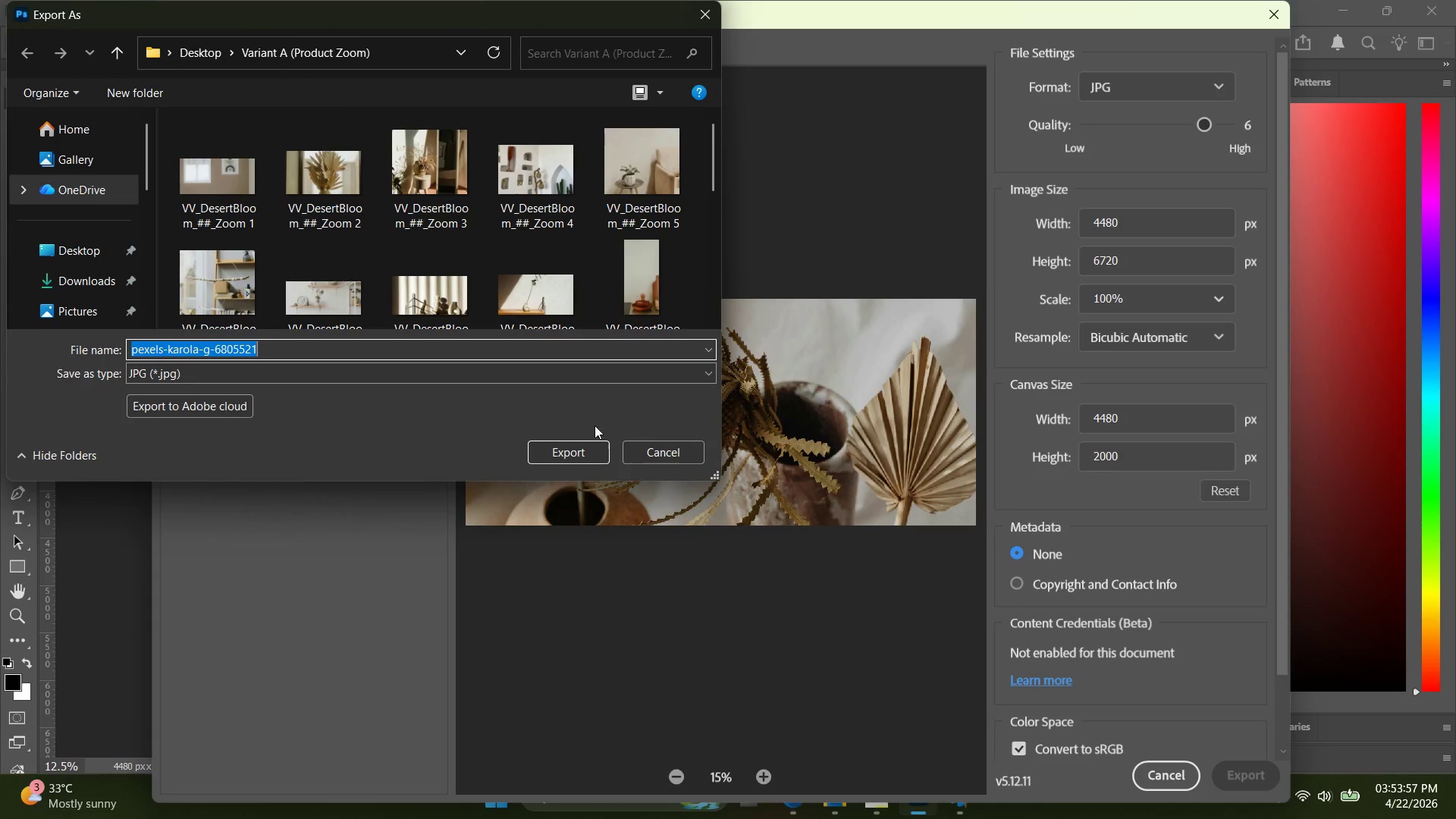 
key(Control+V)
 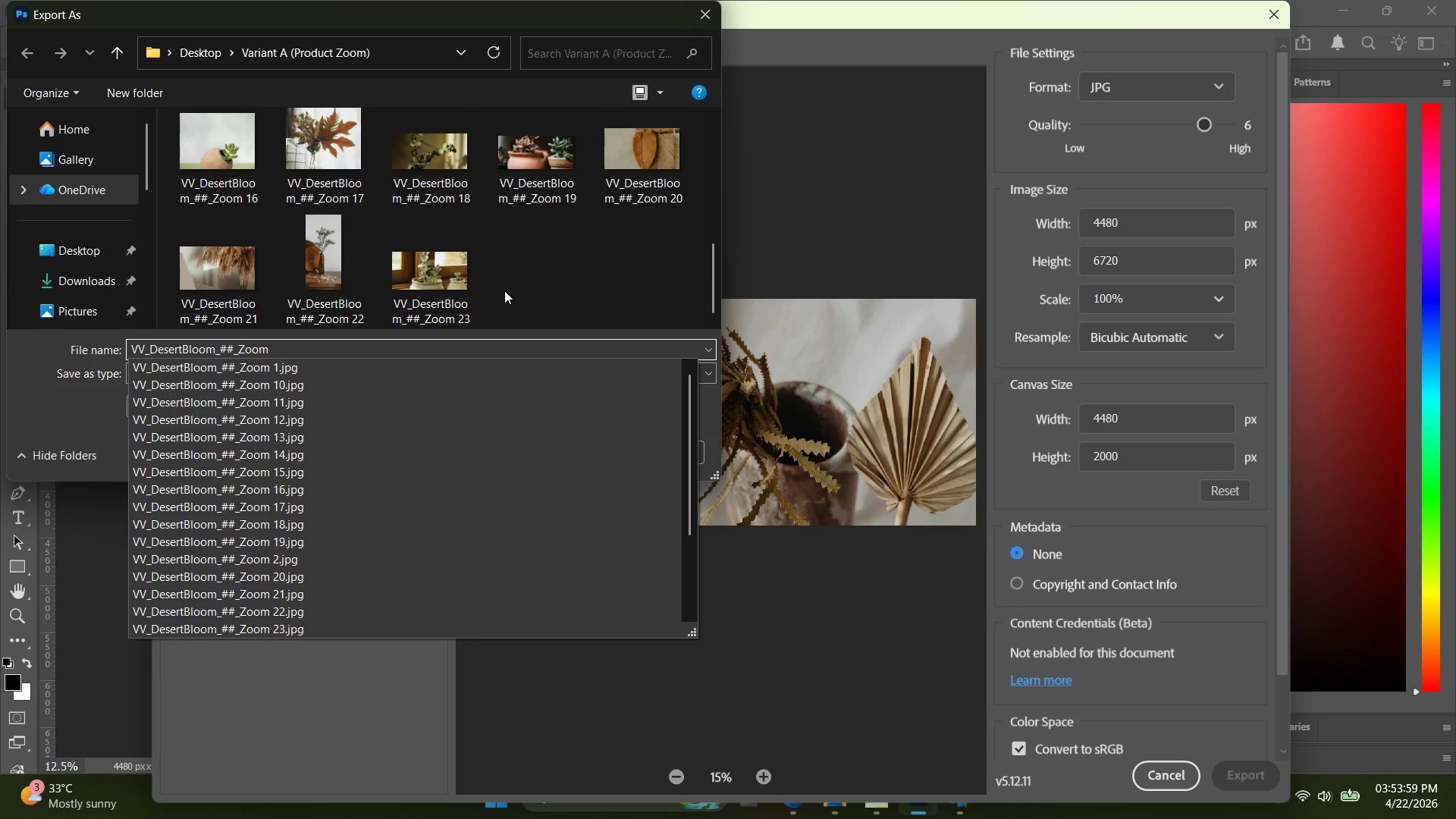 
scroll: coordinate [504, 259], scroll_direction: down, amount: 12.0
 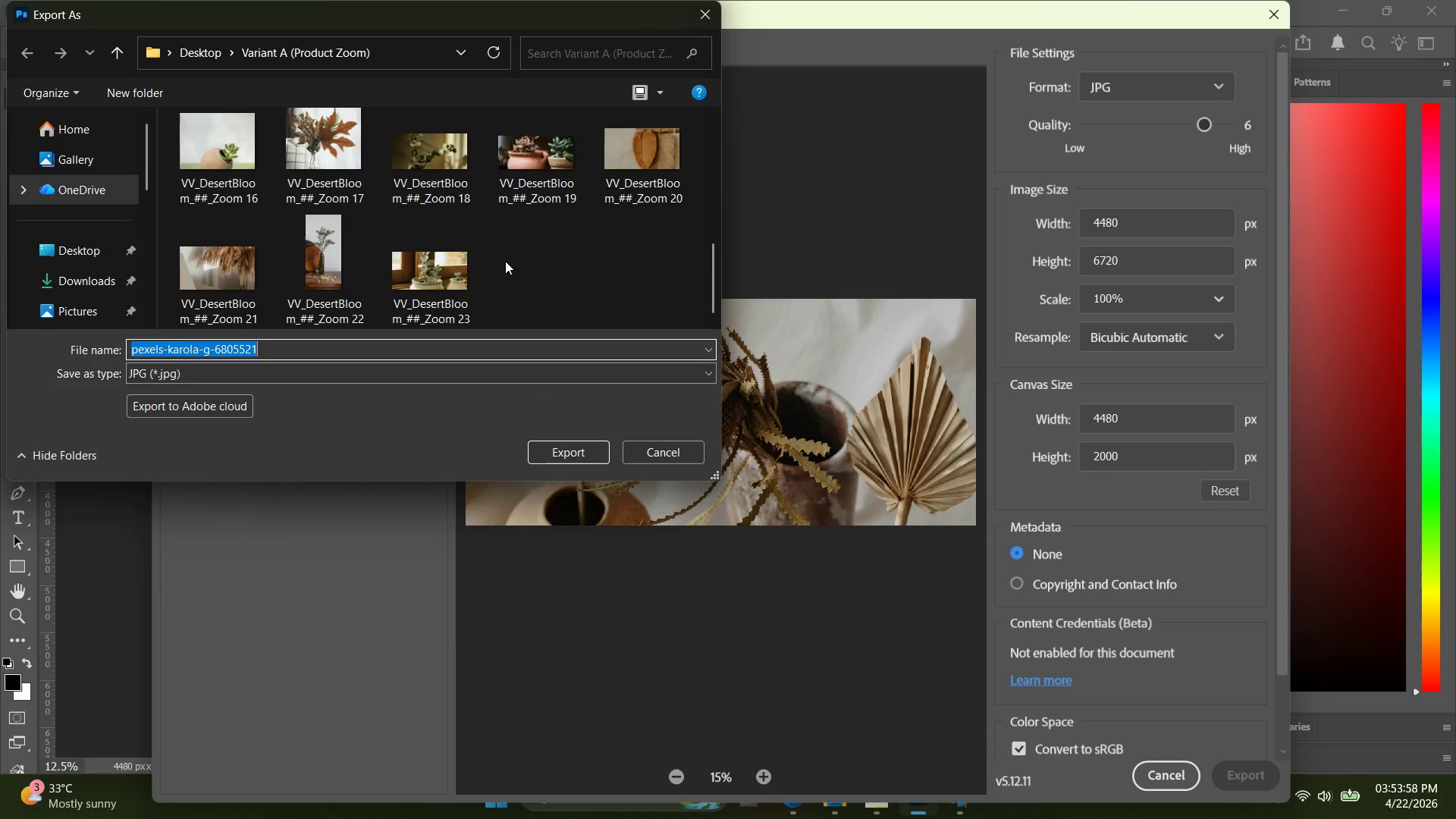 
type(24)
 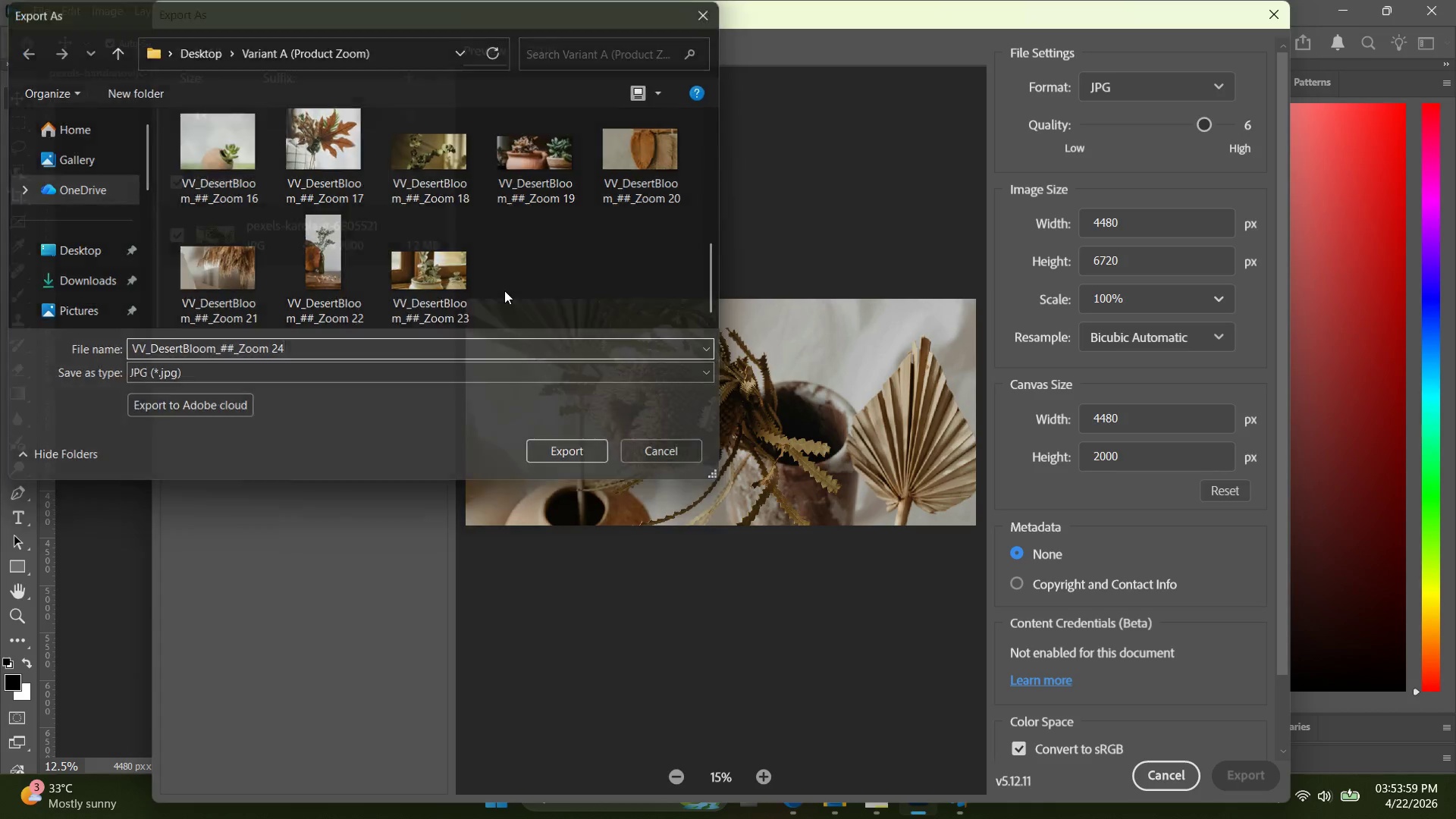 
key(Enter)
 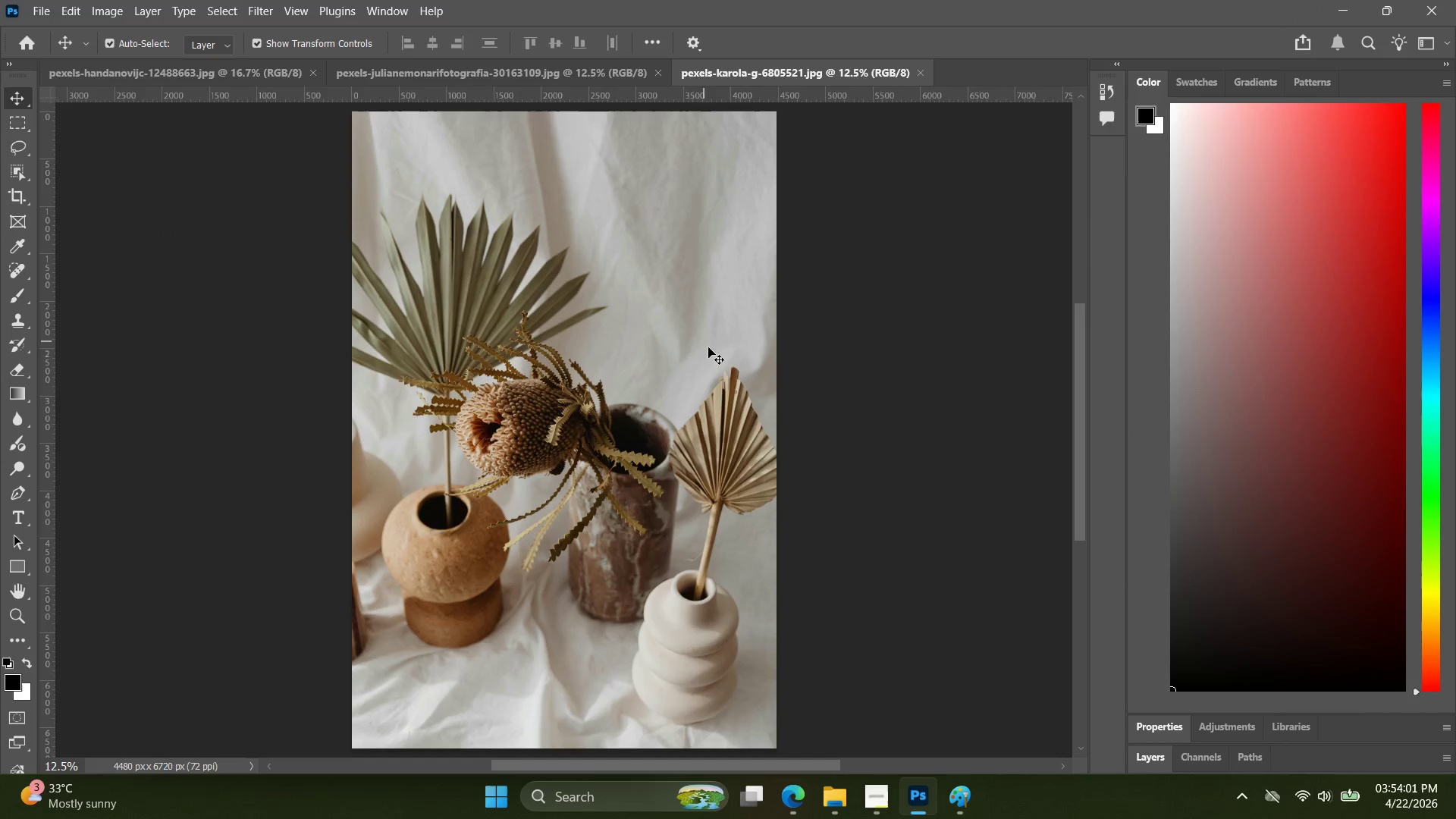 
key(Alt+AltLeft)
 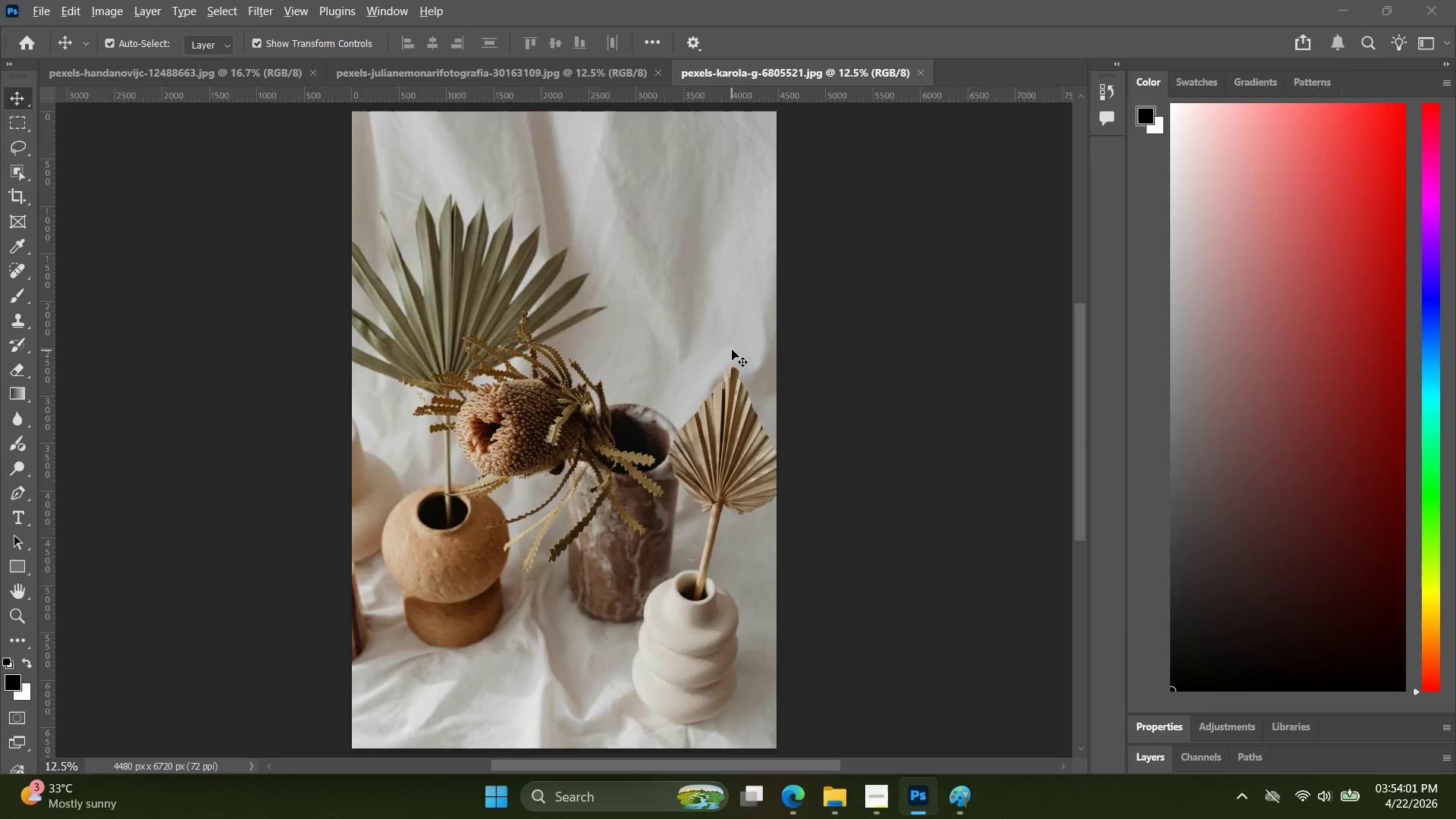 
key(Alt+Tab)
 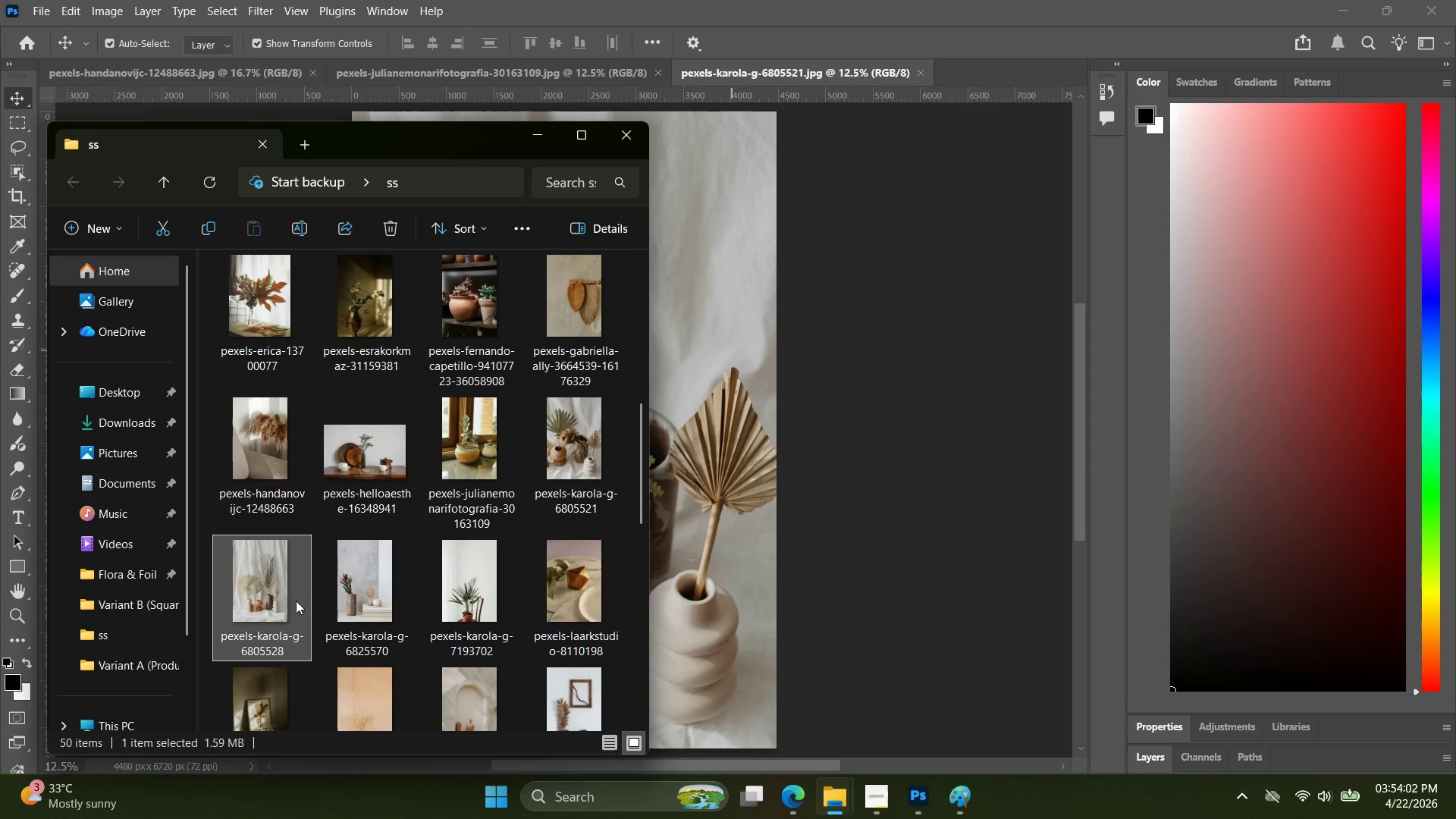 
left_click_drag(start_coordinate=[268, 602], to_coordinate=[995, 88])
 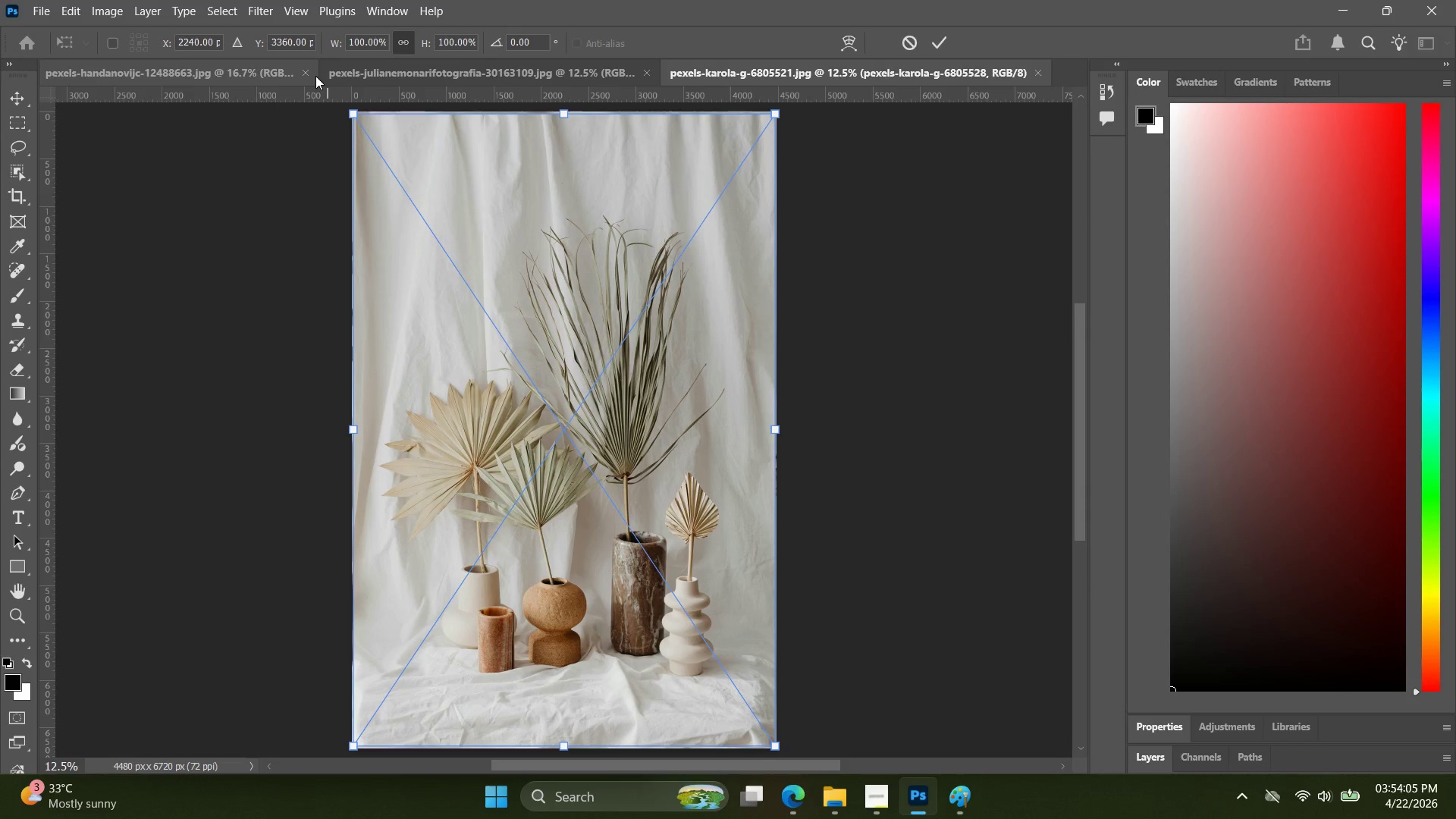 
key(Control+ControlLeft)
 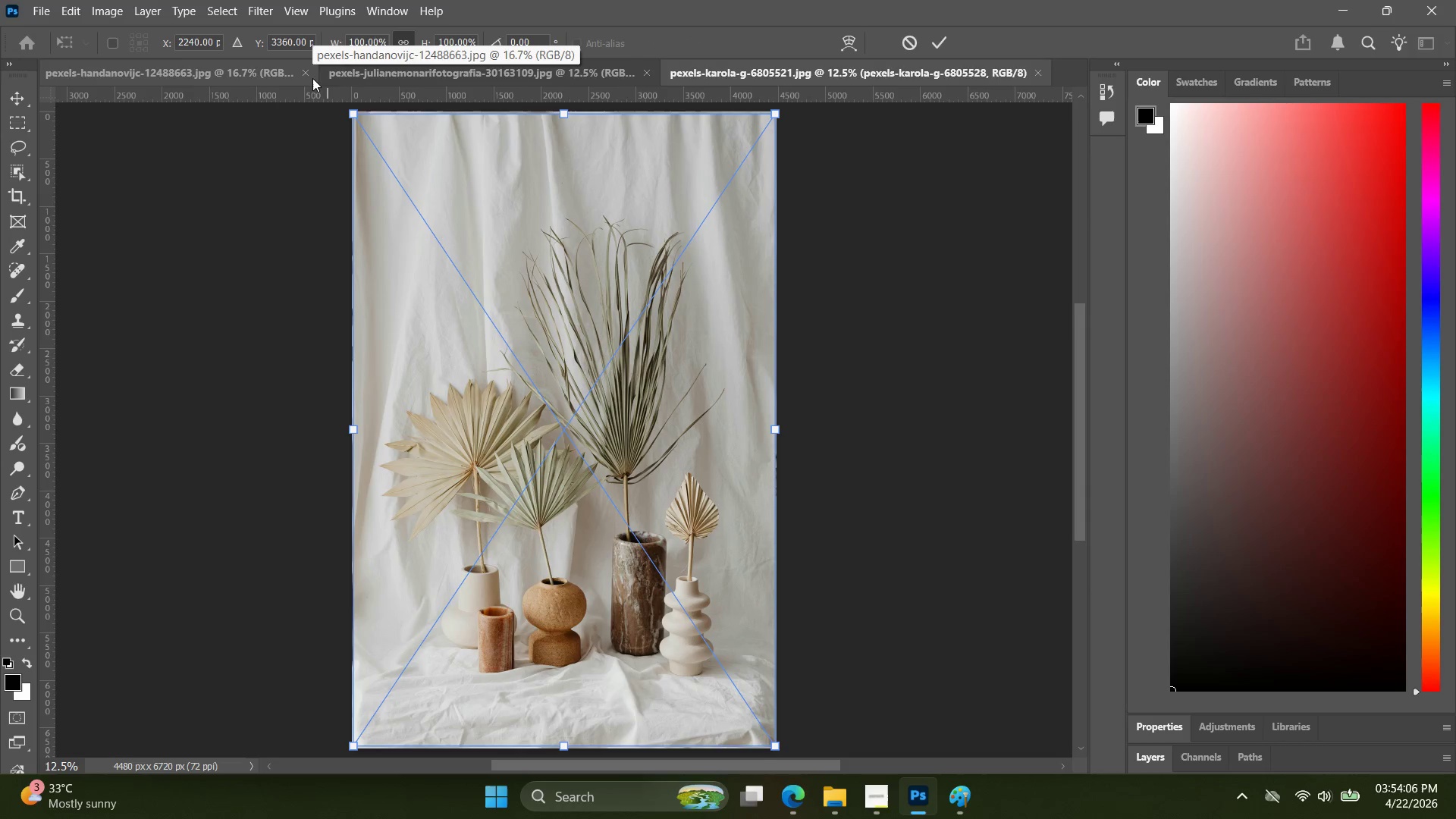 
key(Control+Z)
 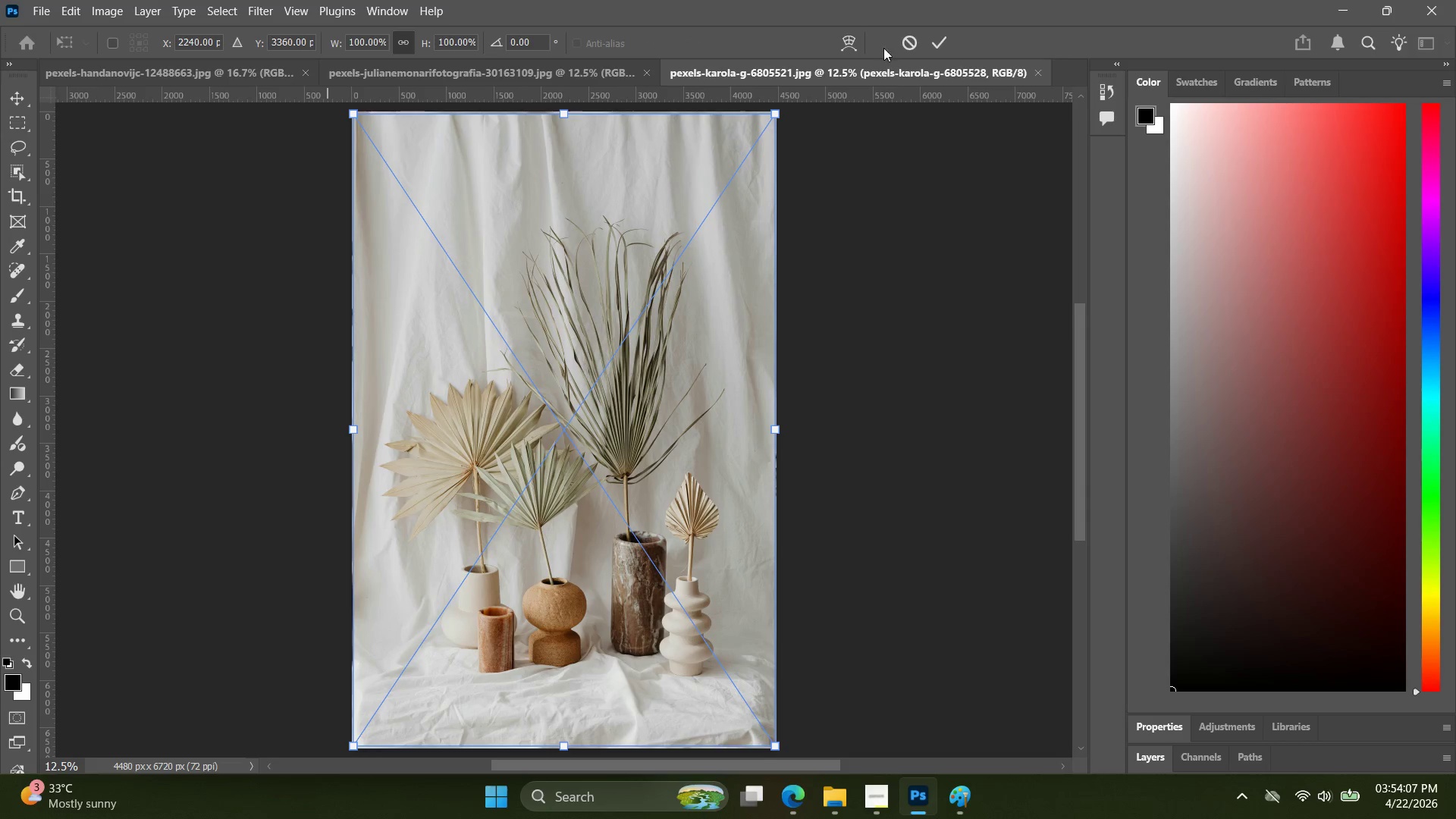 
key(Escape)
 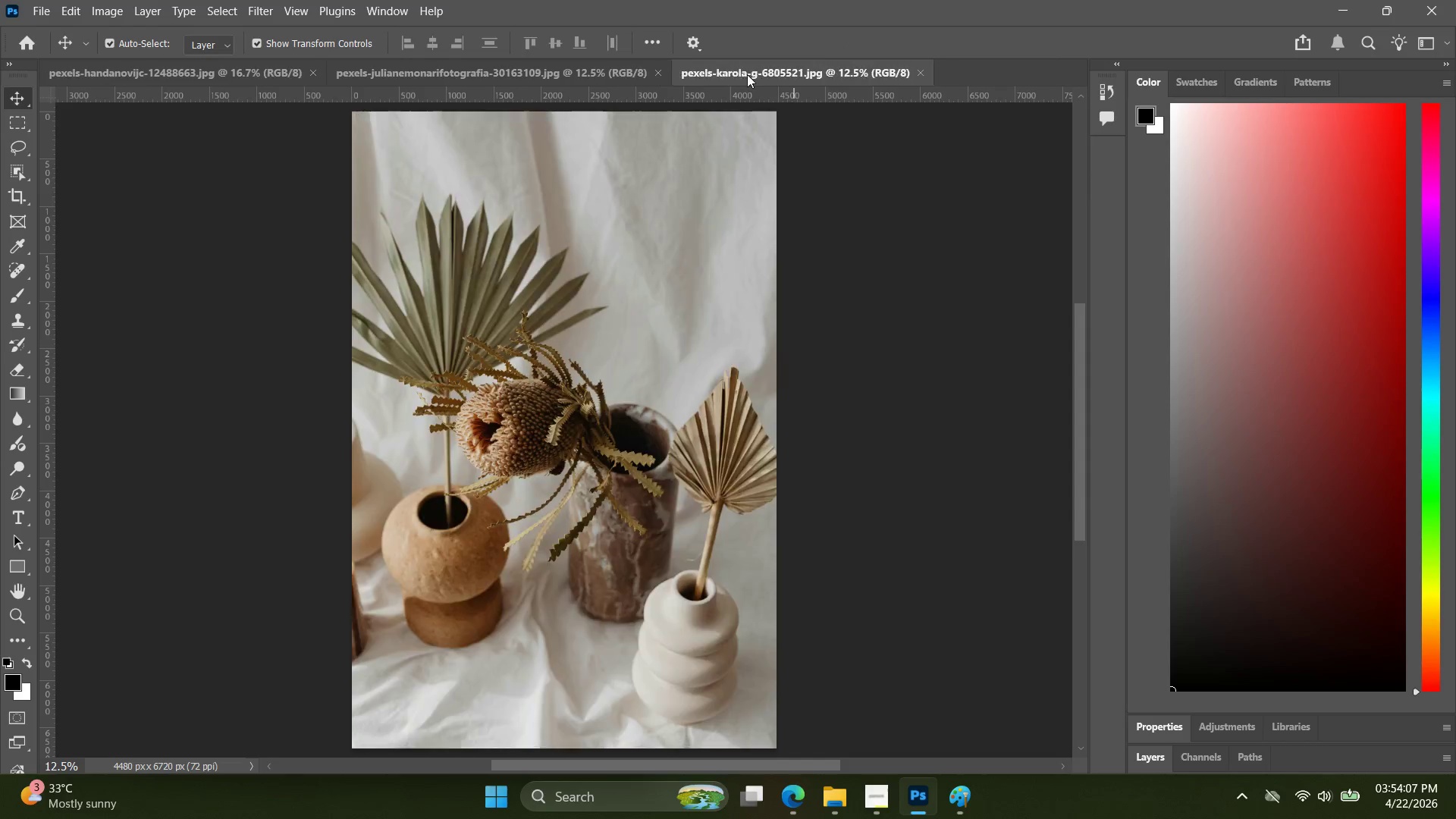 
key(Escape)
 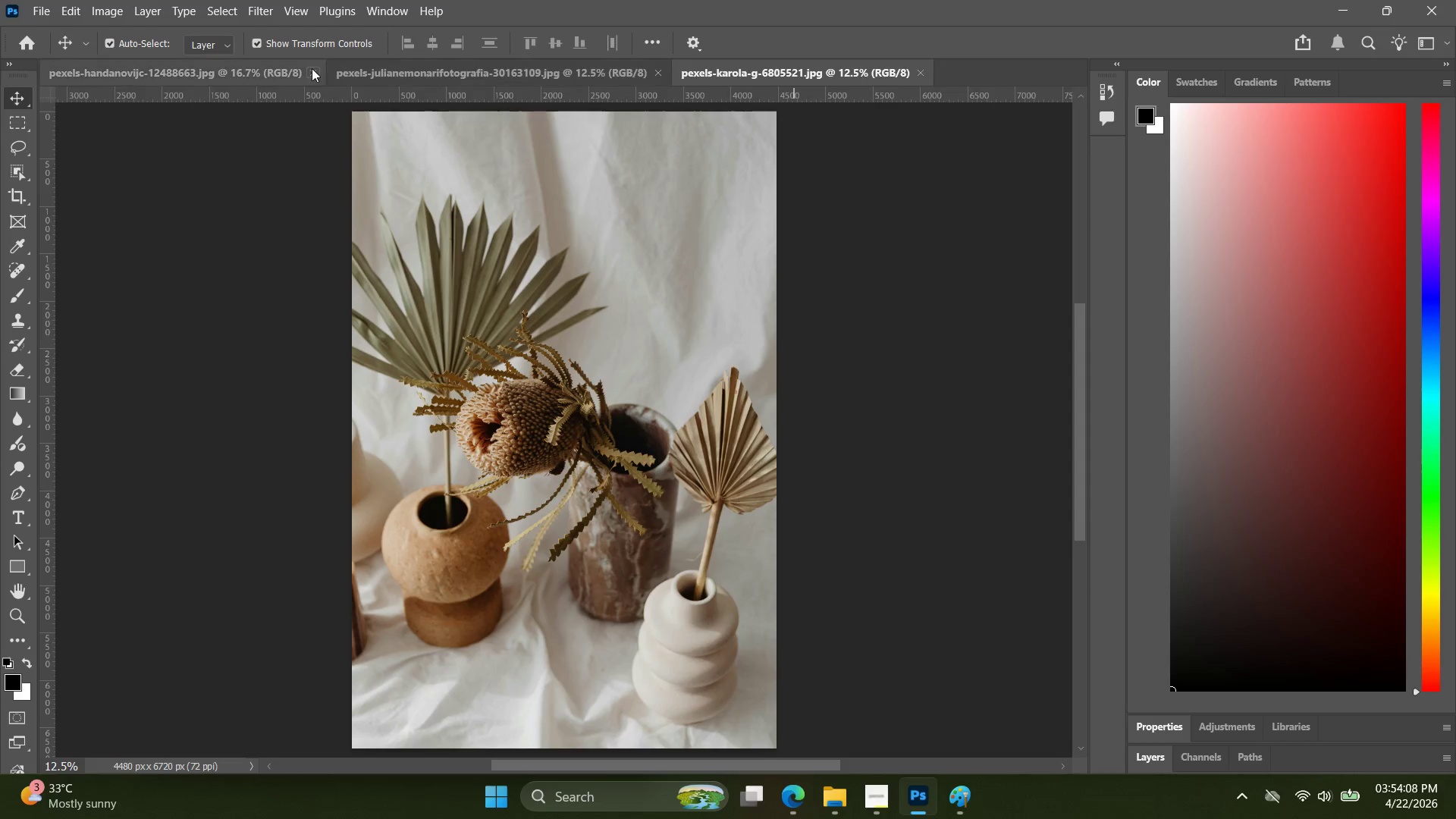 
left_click([316, 74])
 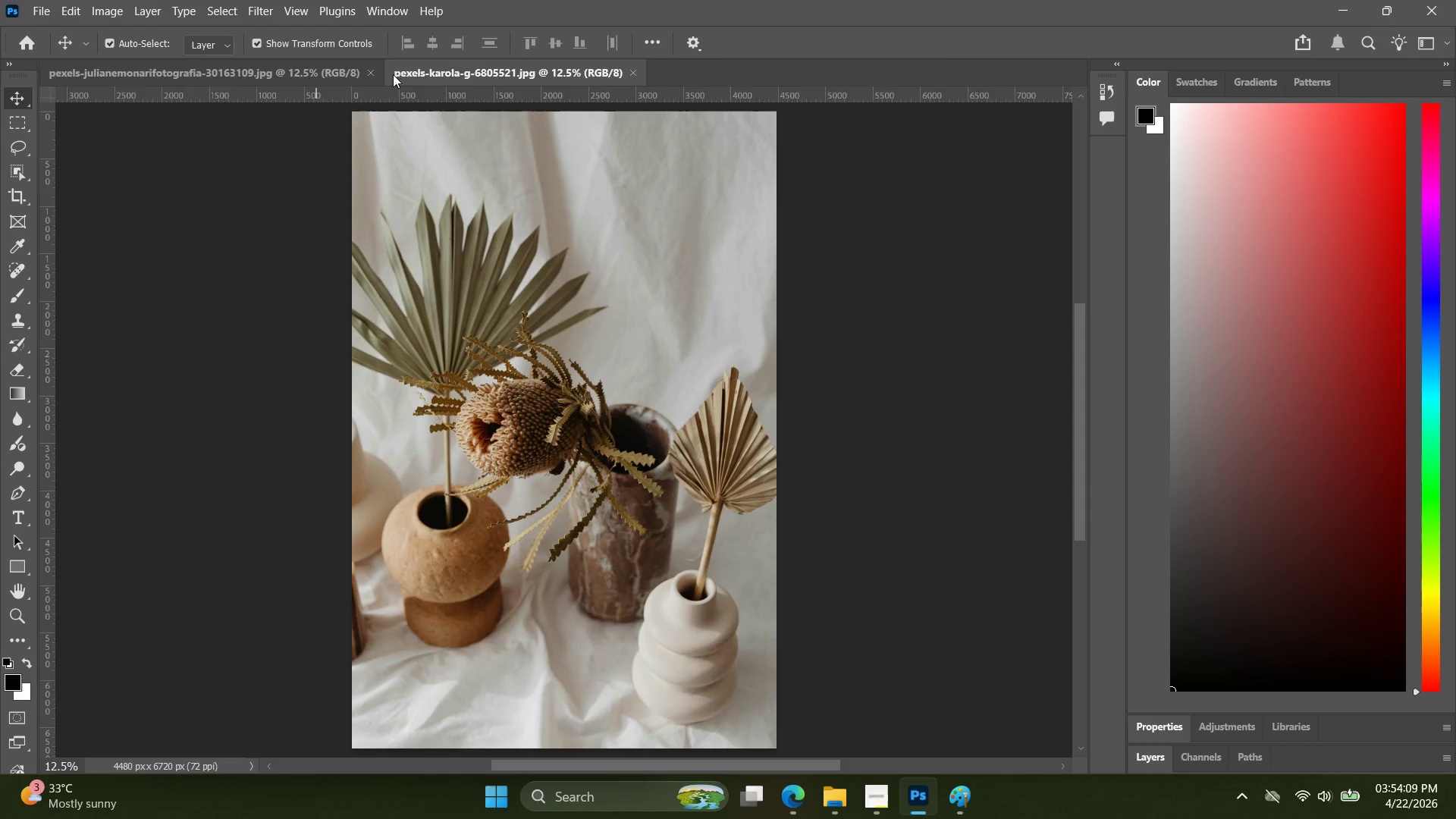 
left_click([372, 75])
 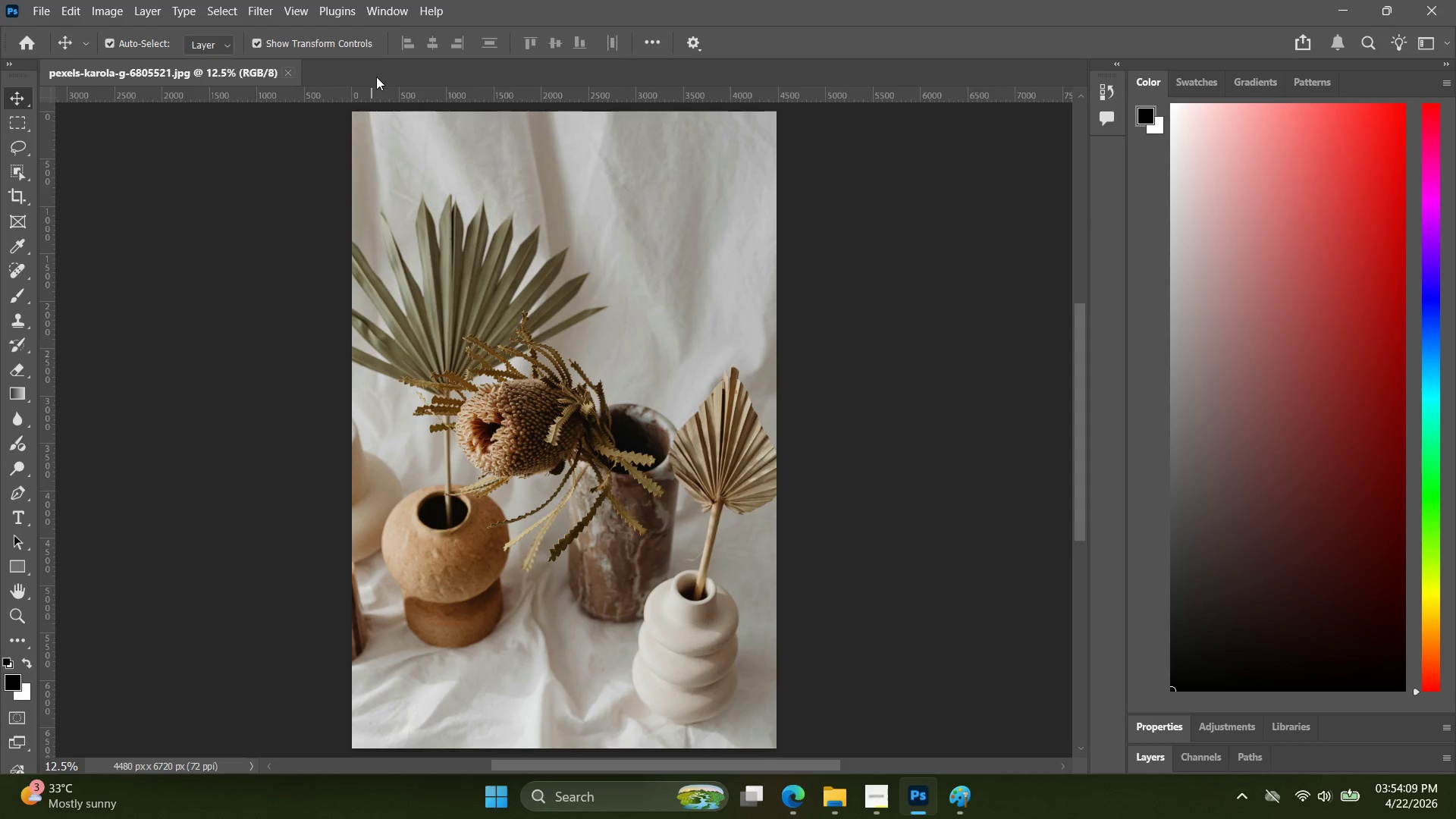 
key(Alt+AltLeft)
 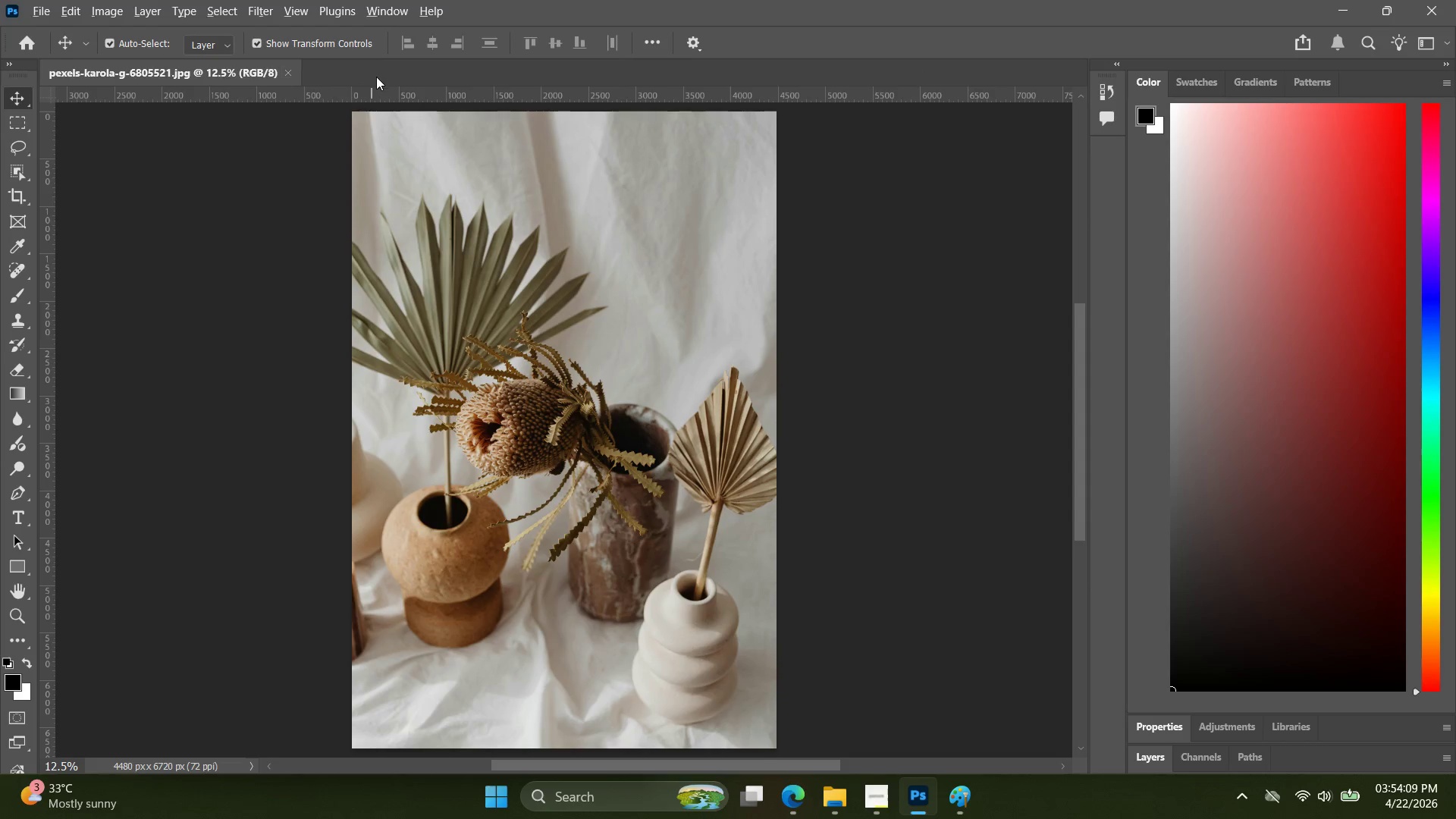 
key(Alt+Tab)
 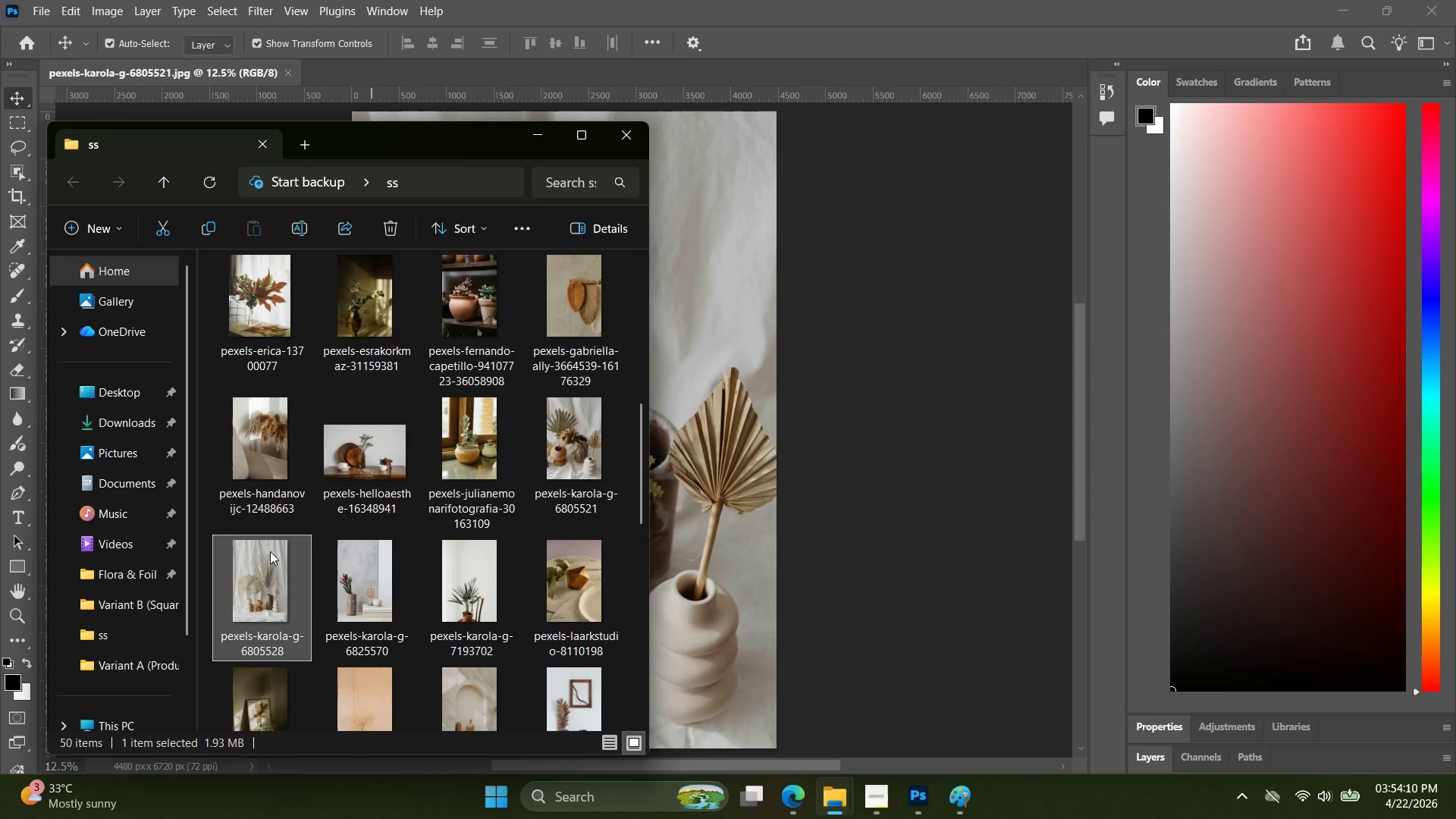 
left_click_drag(start_coordinate=[271, 581], to_coordinate=[459, 67])
 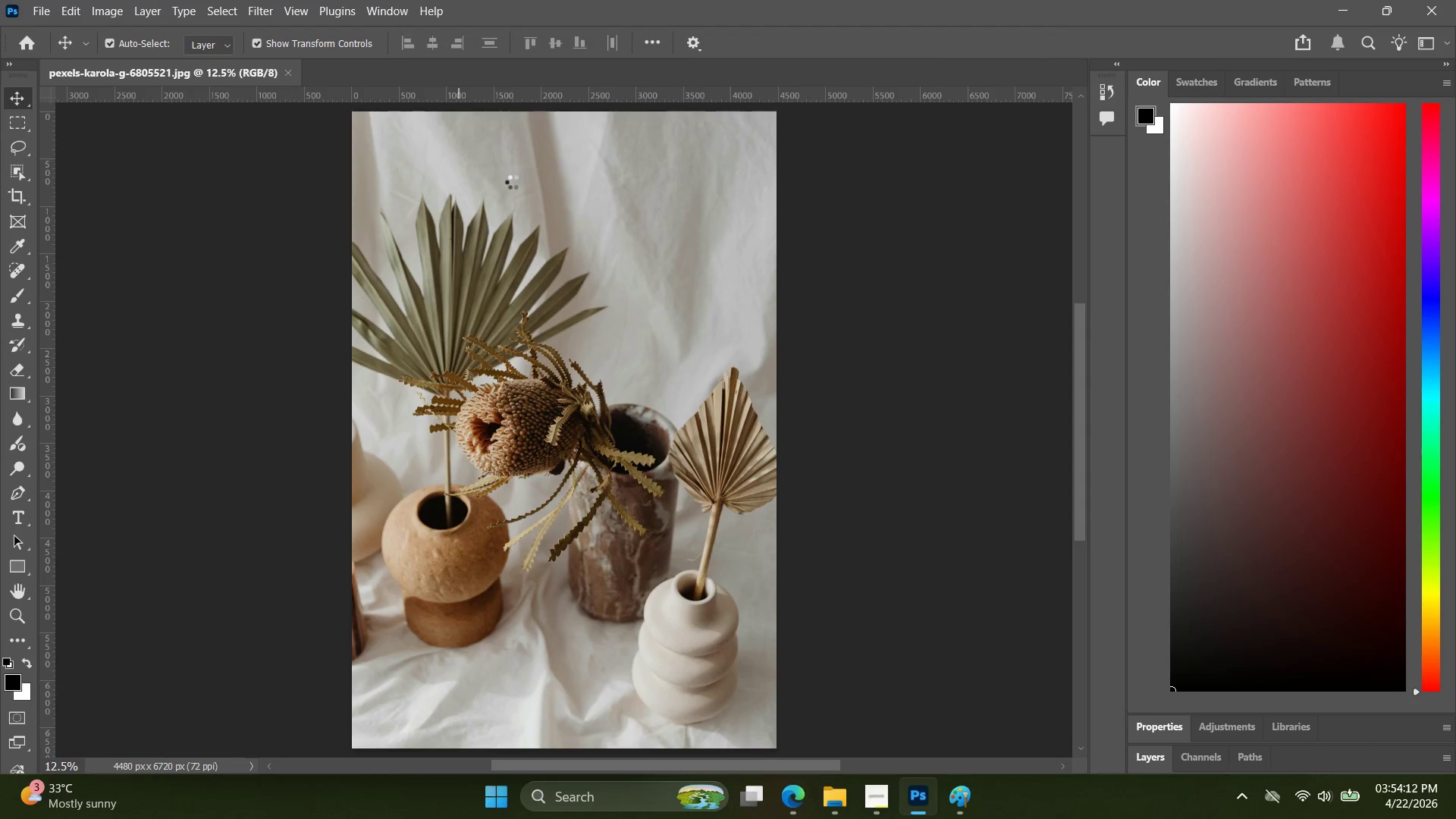 
key(Alt+Control+Shift+W)
 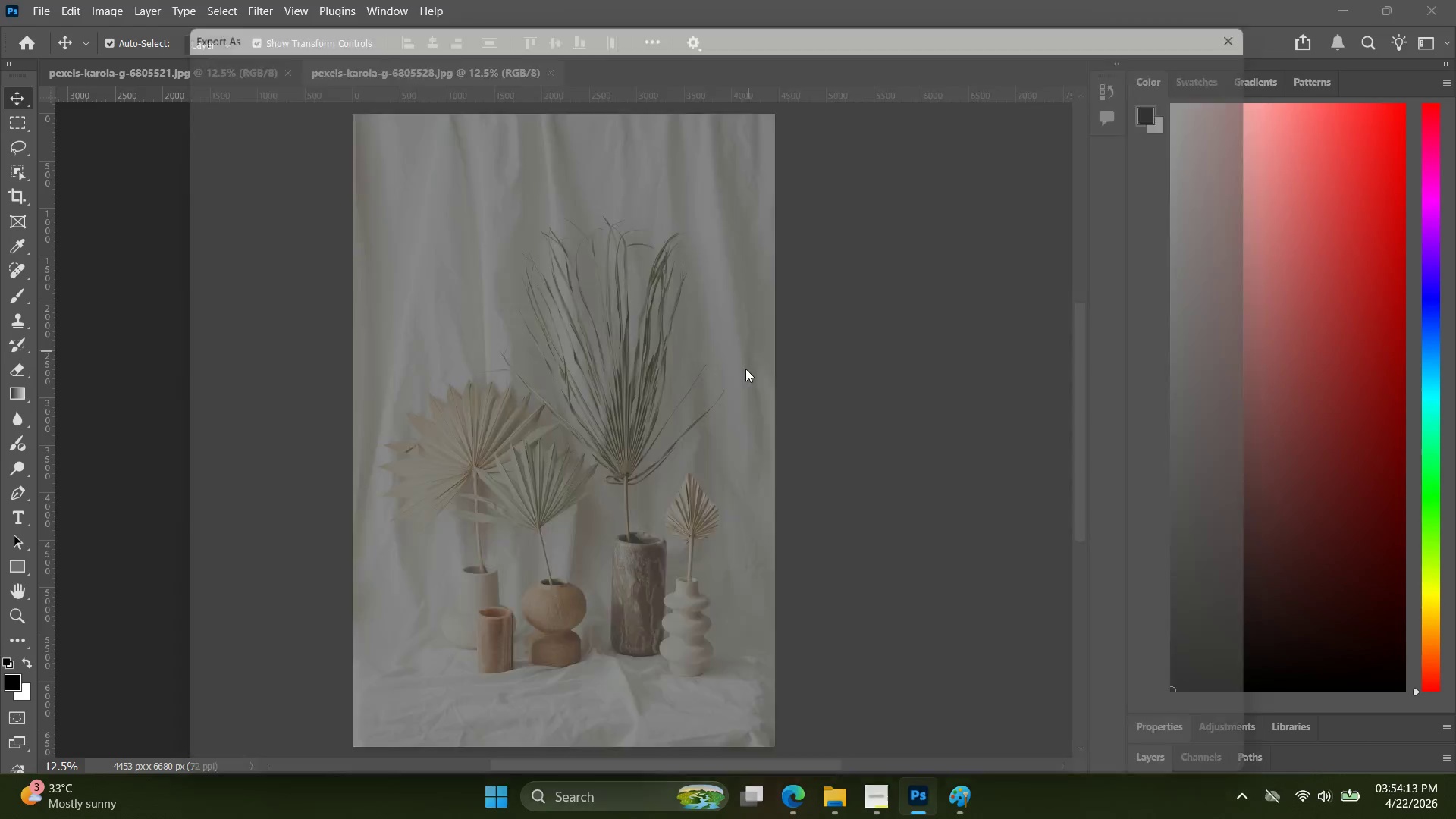 
key(Alt+AltLeft)
 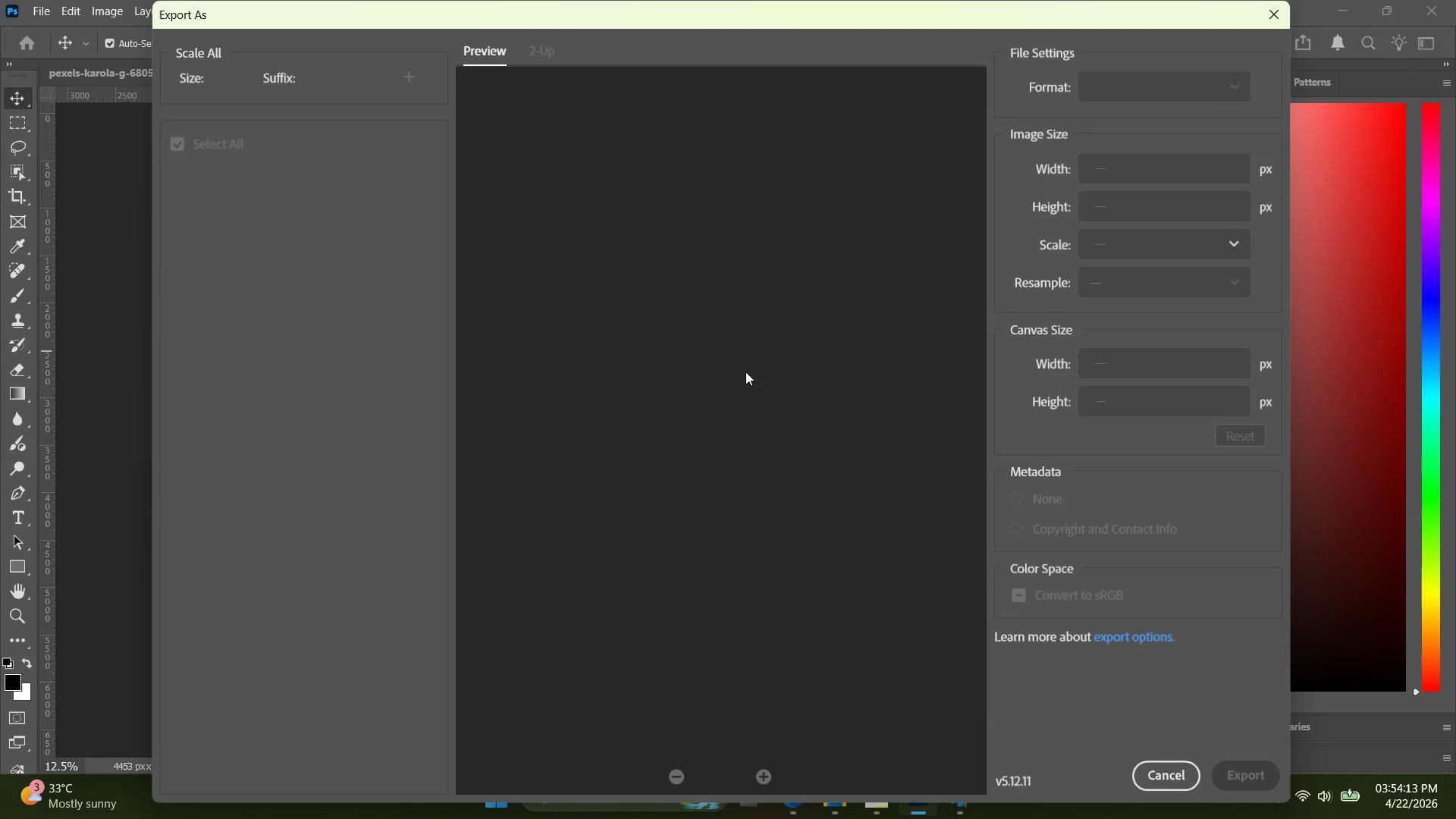 
key(Alt+Tab)
 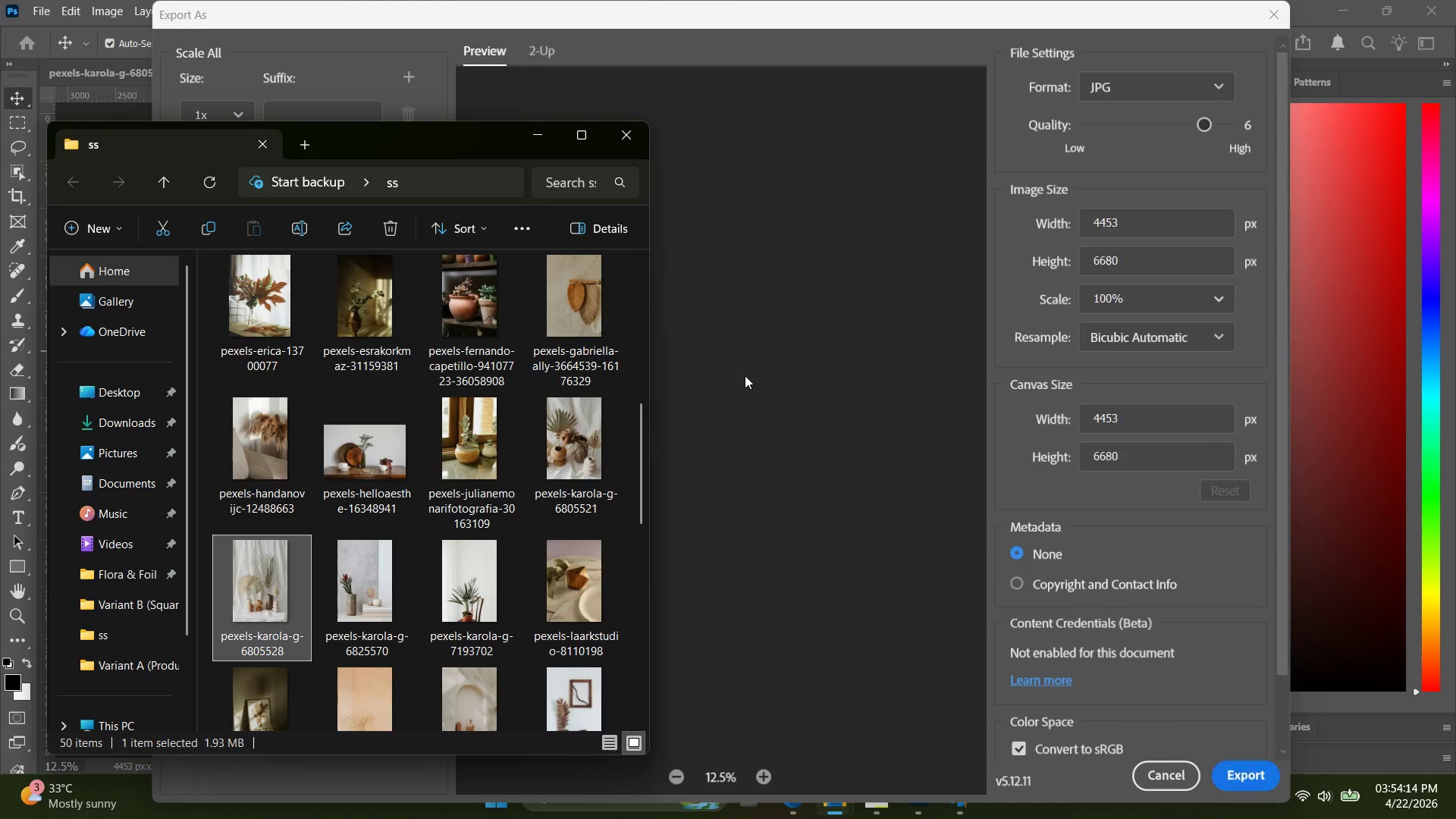 
key(Alt+AltLeft)
 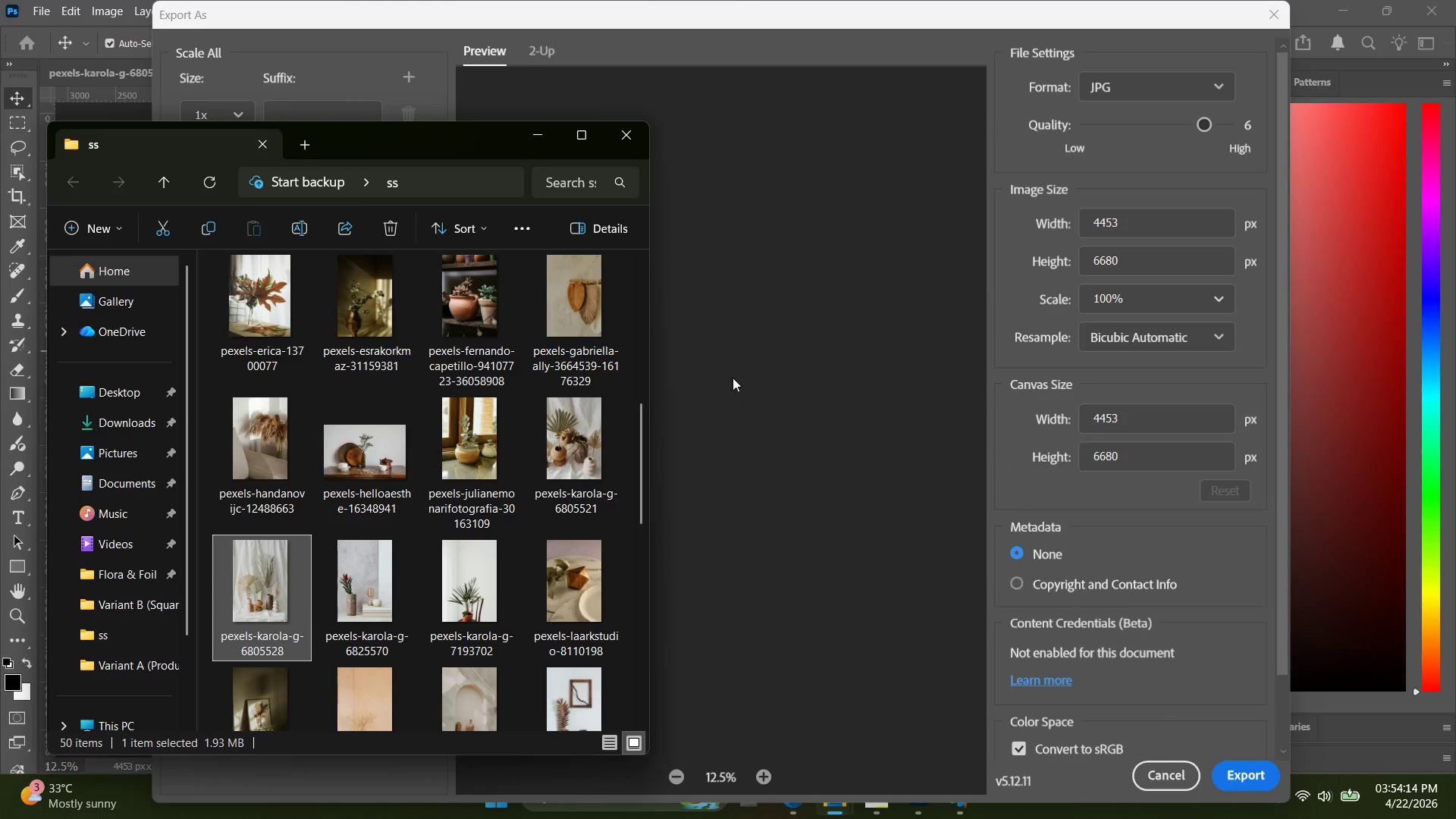 
key(Alt+Tab)
 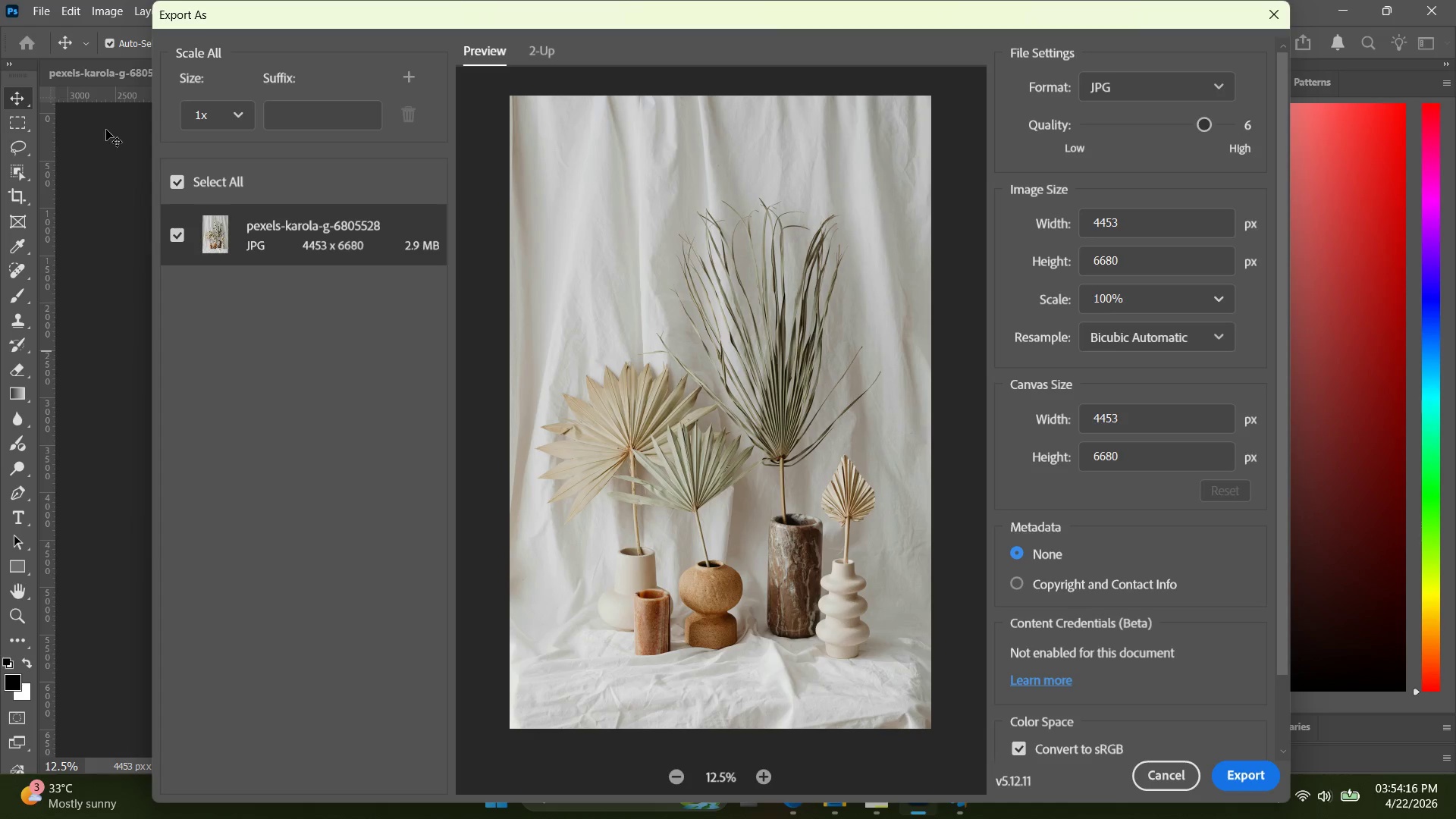 
left_click([124, 75])
 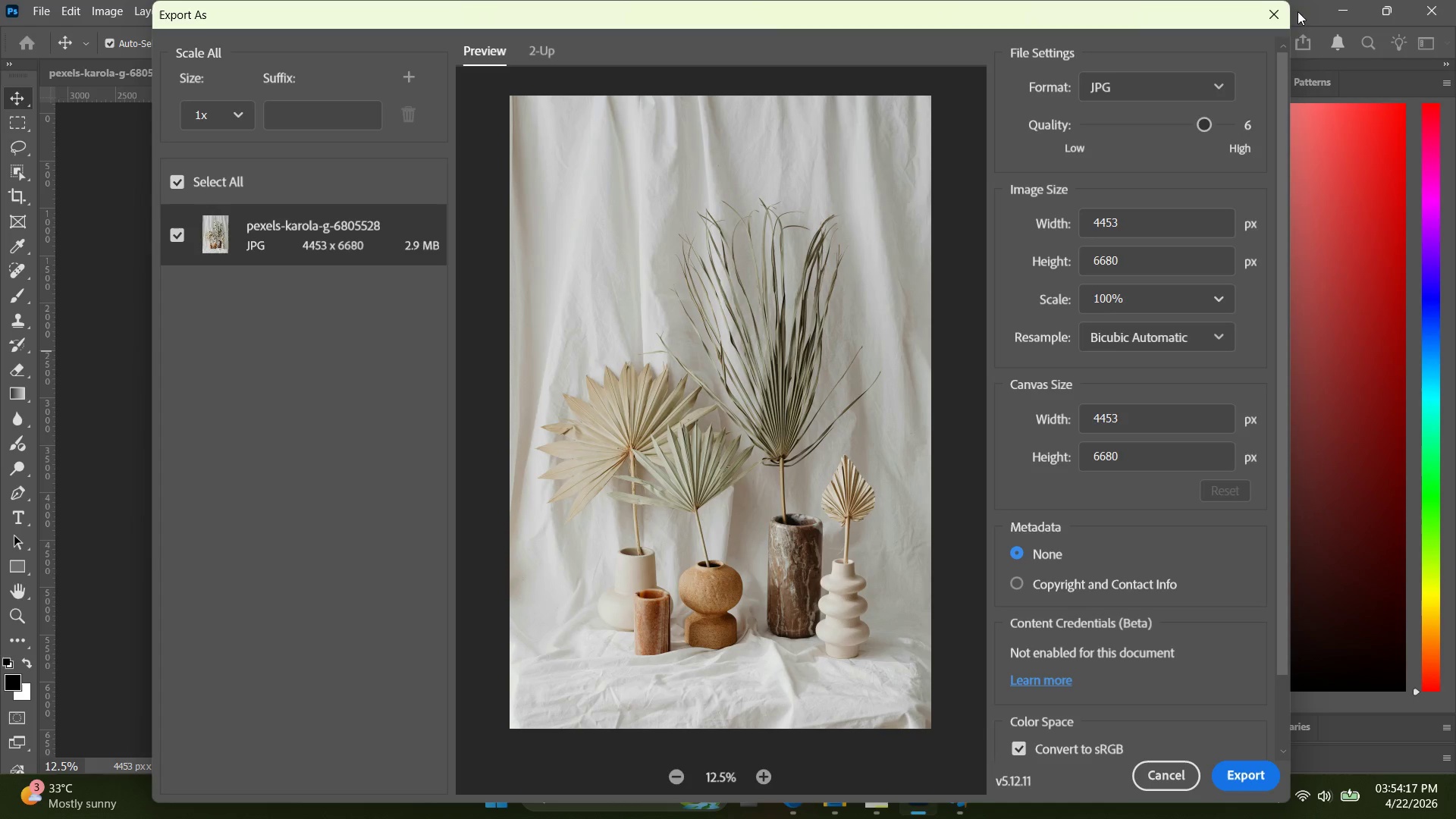 
left_click([1294, 11])
 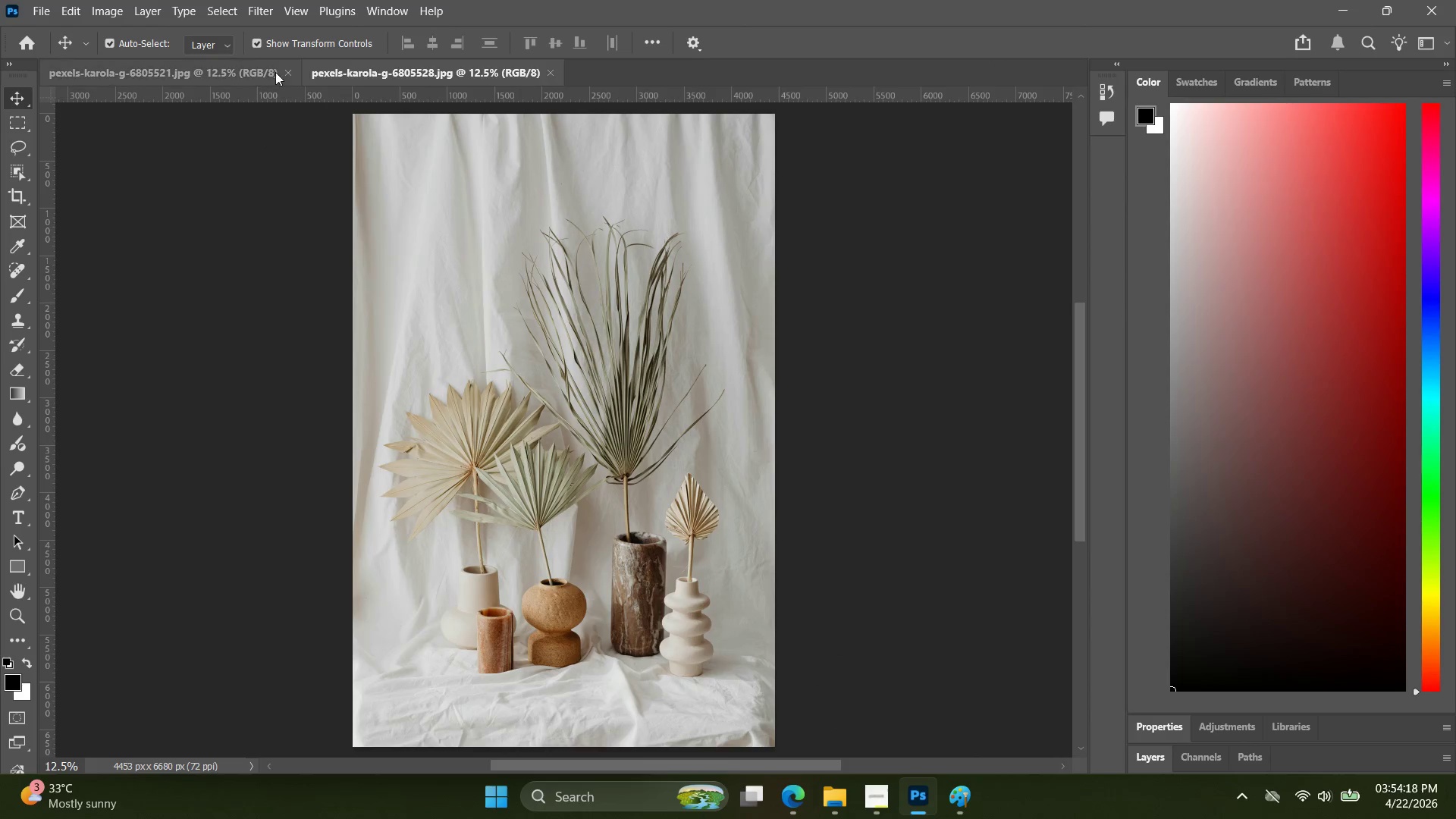 
left_click([264, 72])
 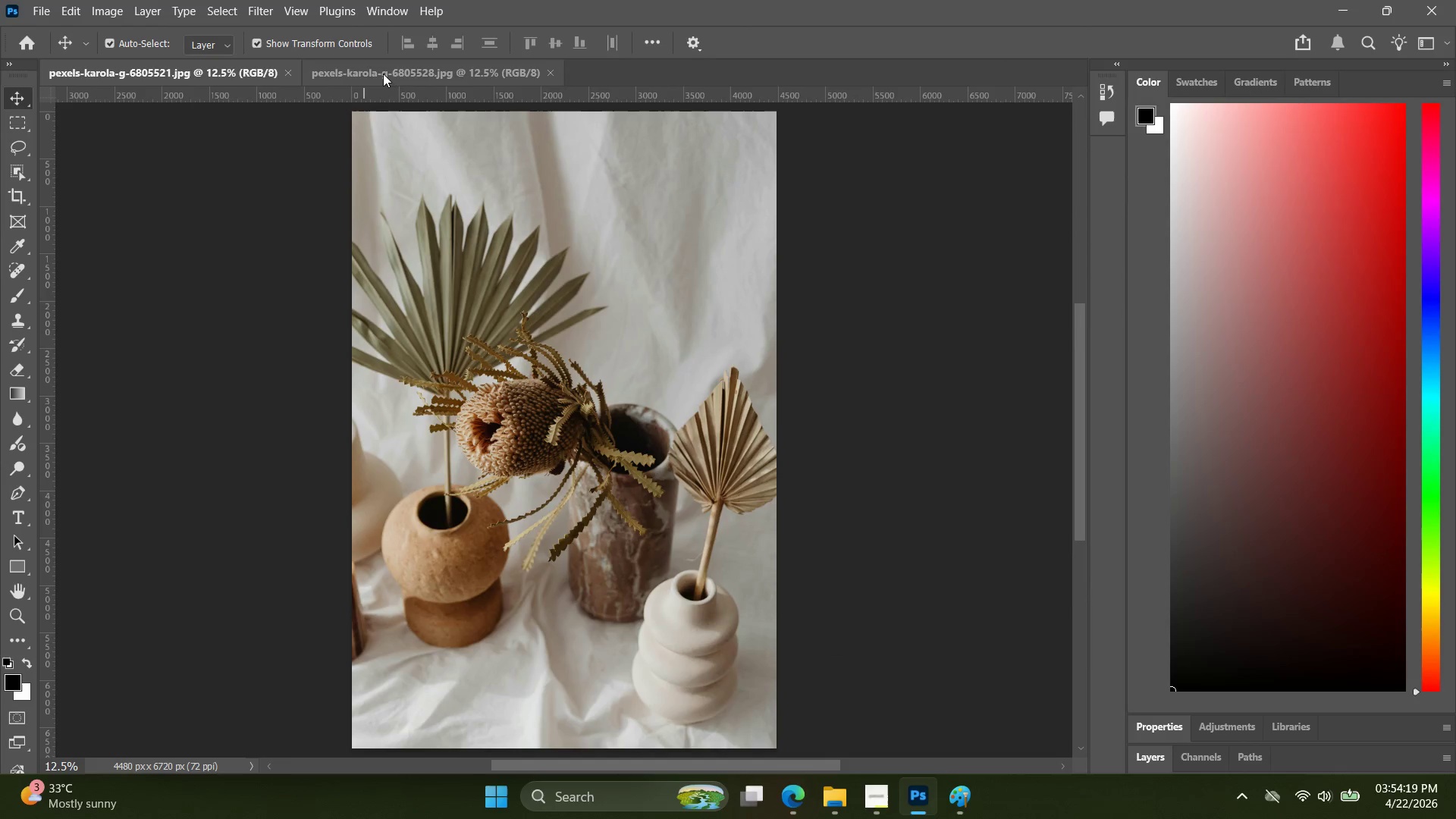 
left_click([384, 73])
 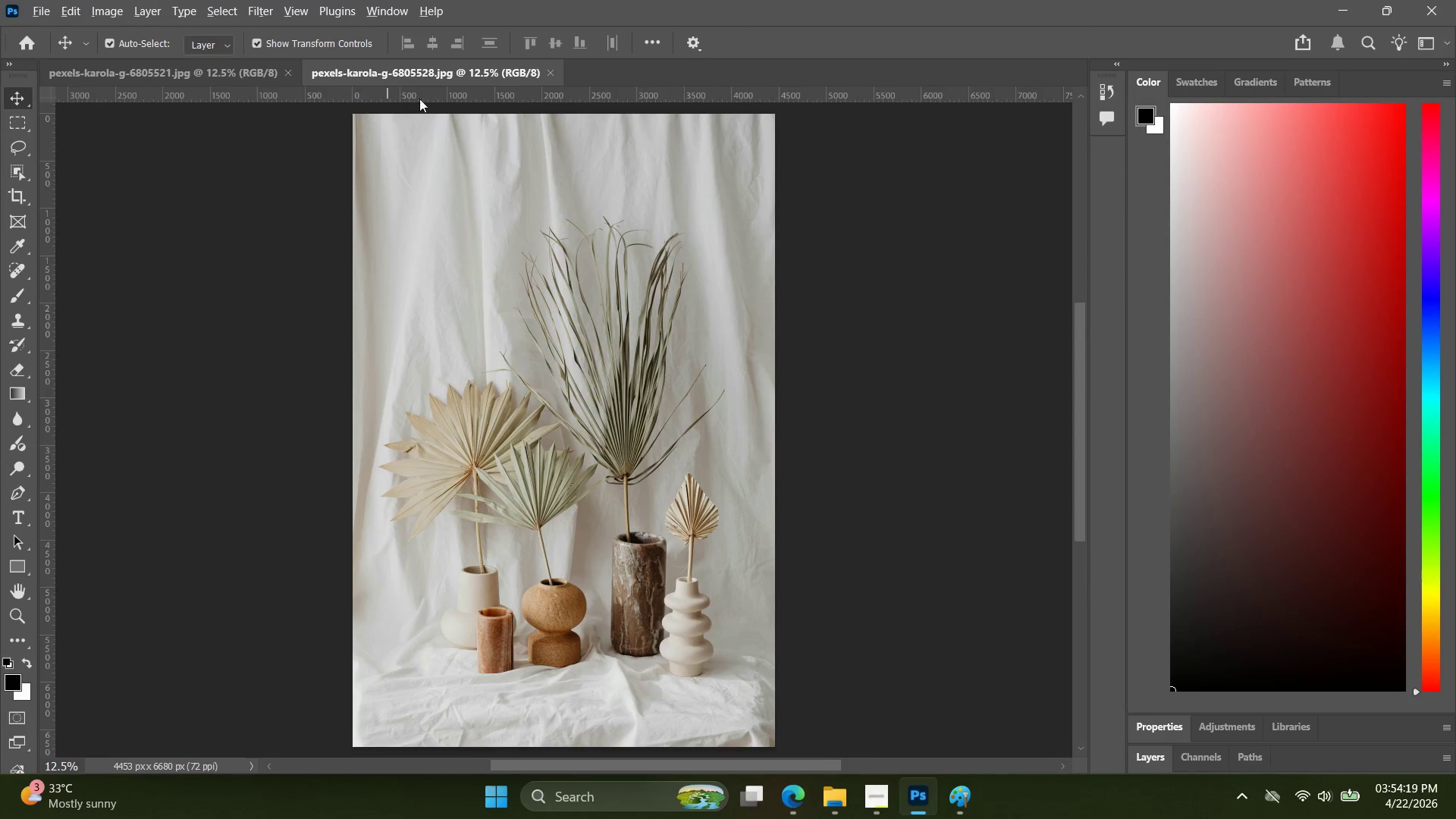 
key(Alt+Control+Shift+W)
 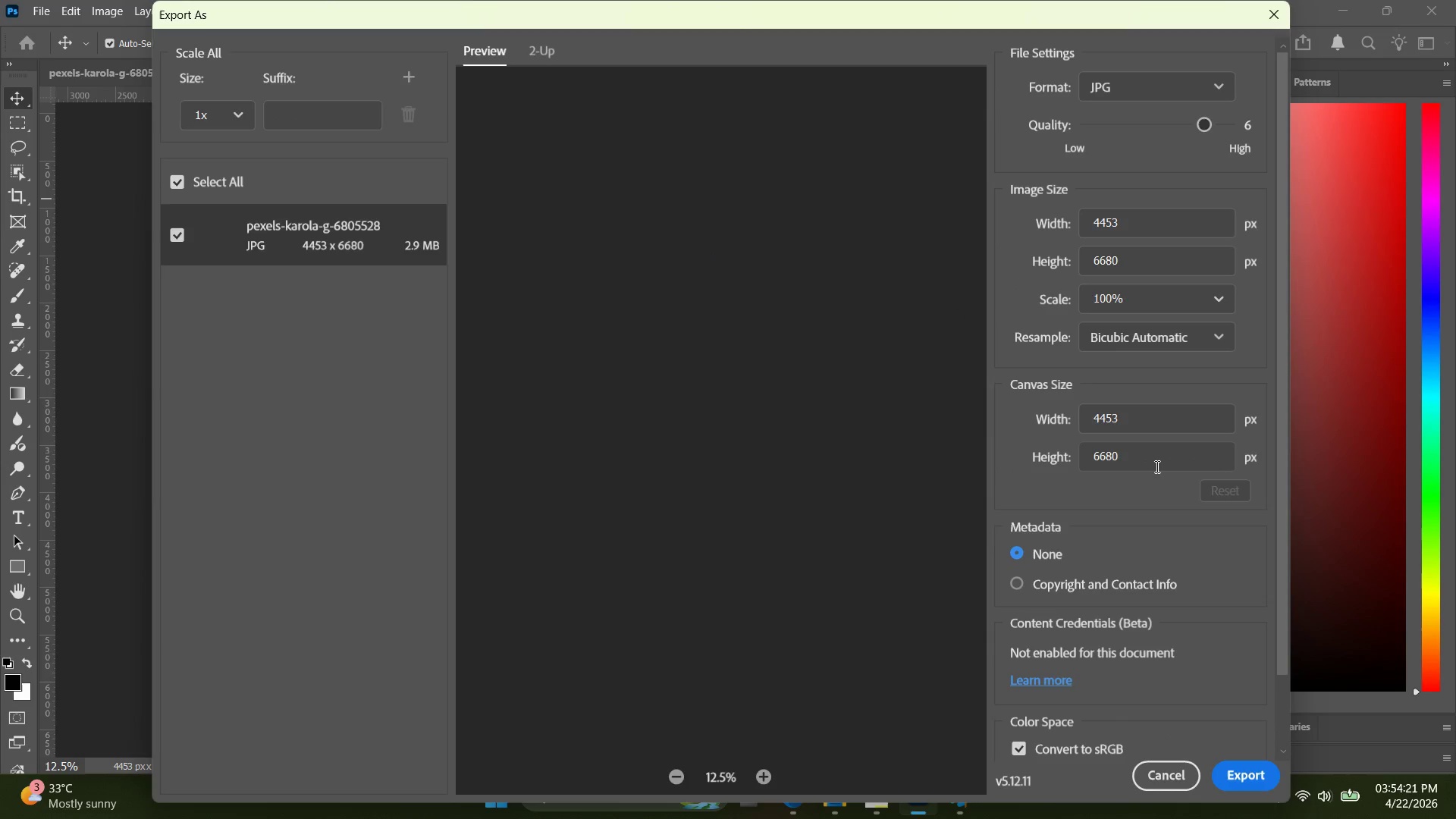 
left_click_drag(start_coordinate=[1156, 466], to_coordinate=[1069, 466])
 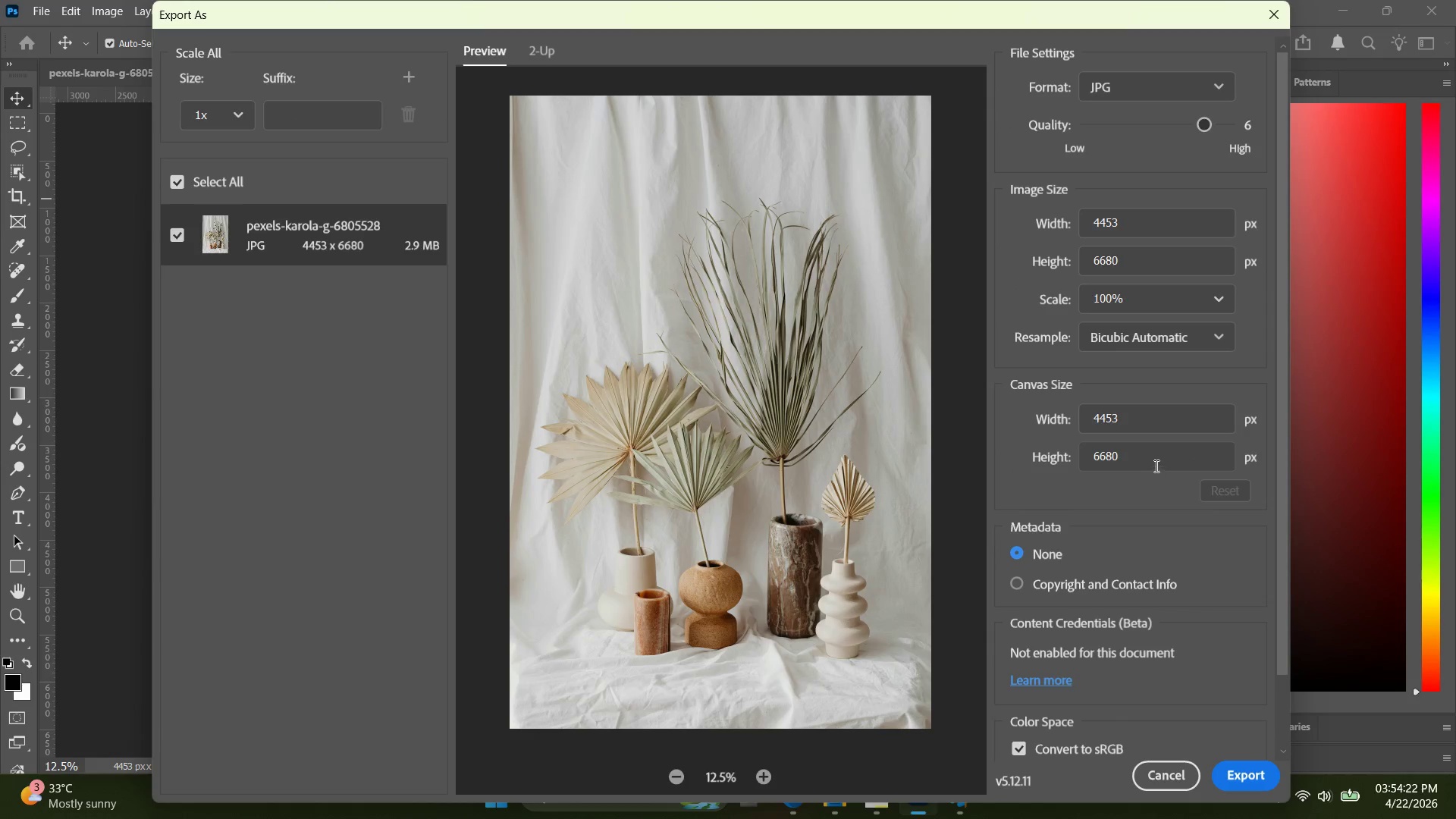 
left_click_drag(start_coordinate=[1156, 466], to_coordinate=[1082, 461])
 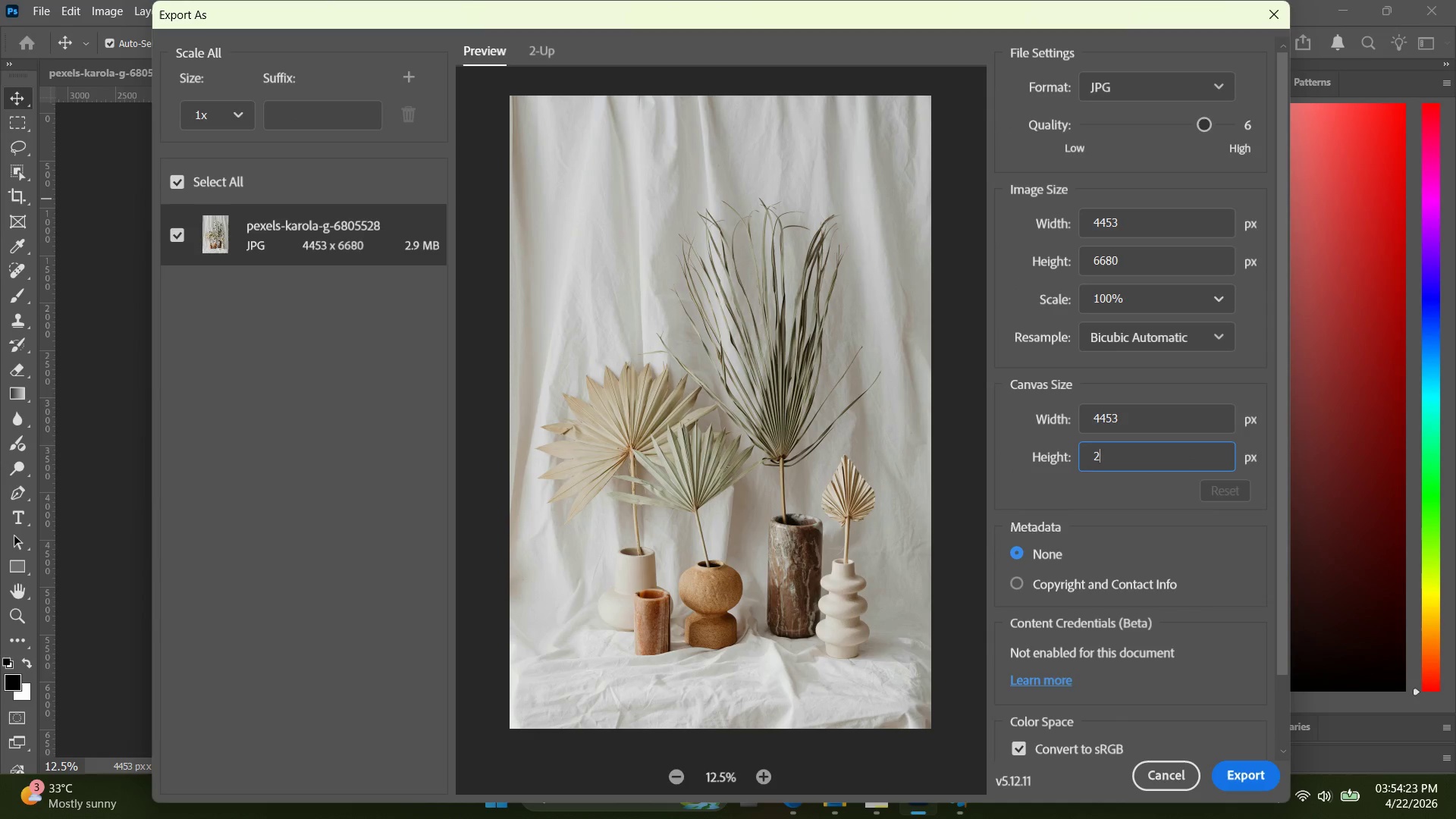 
type(2000)
 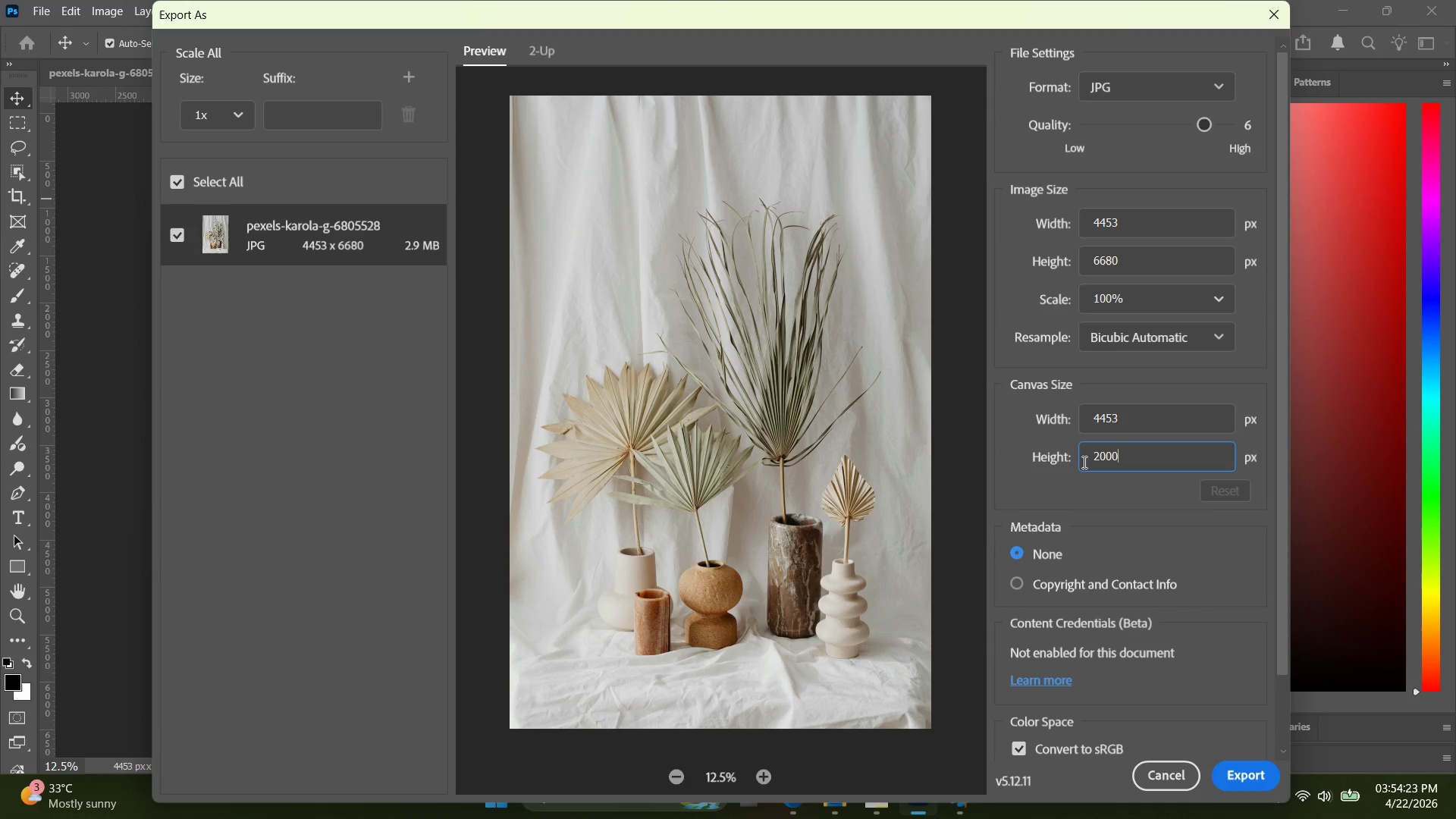 
key(Enter)
 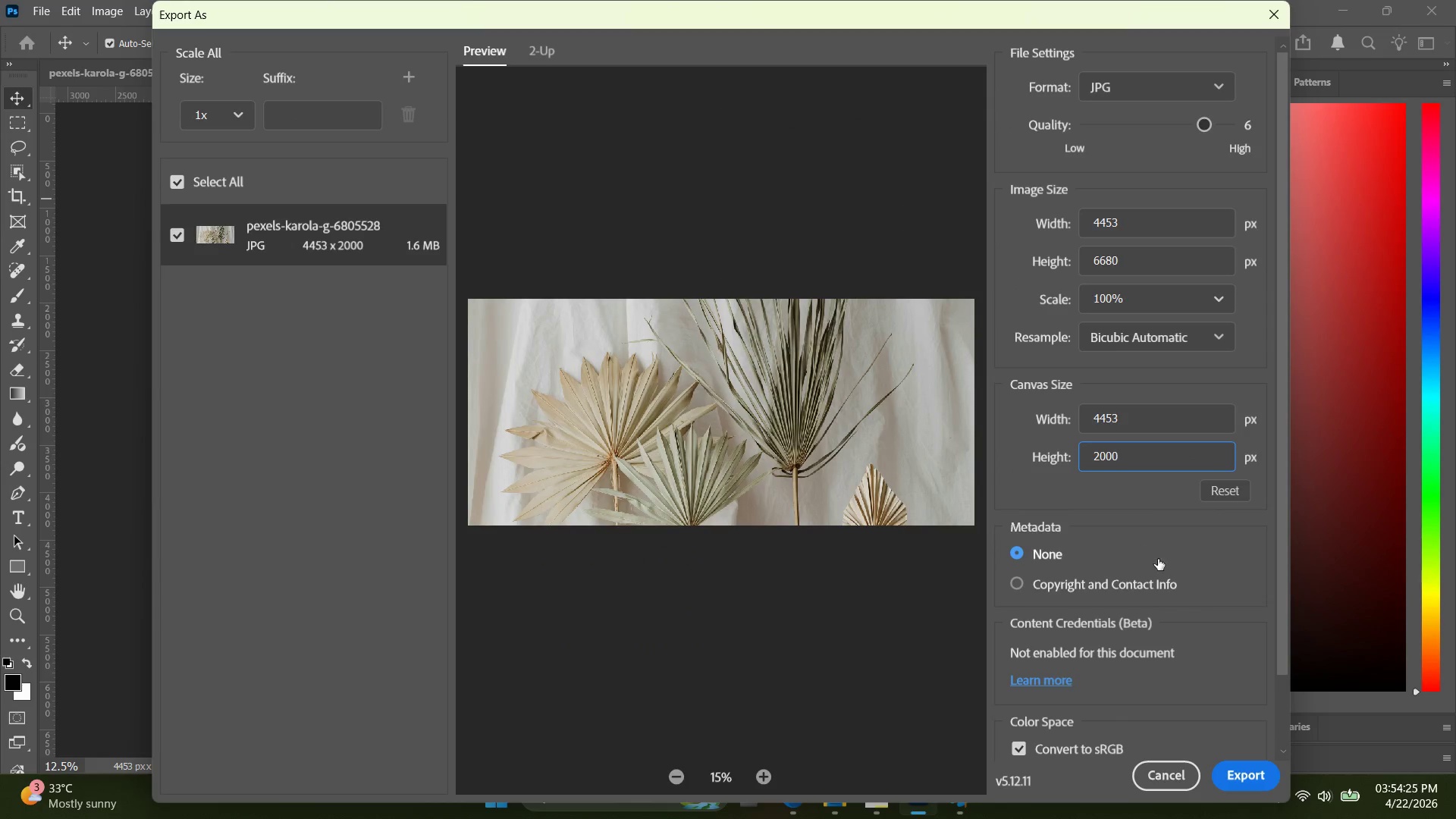 
left_click([1257, 775])
 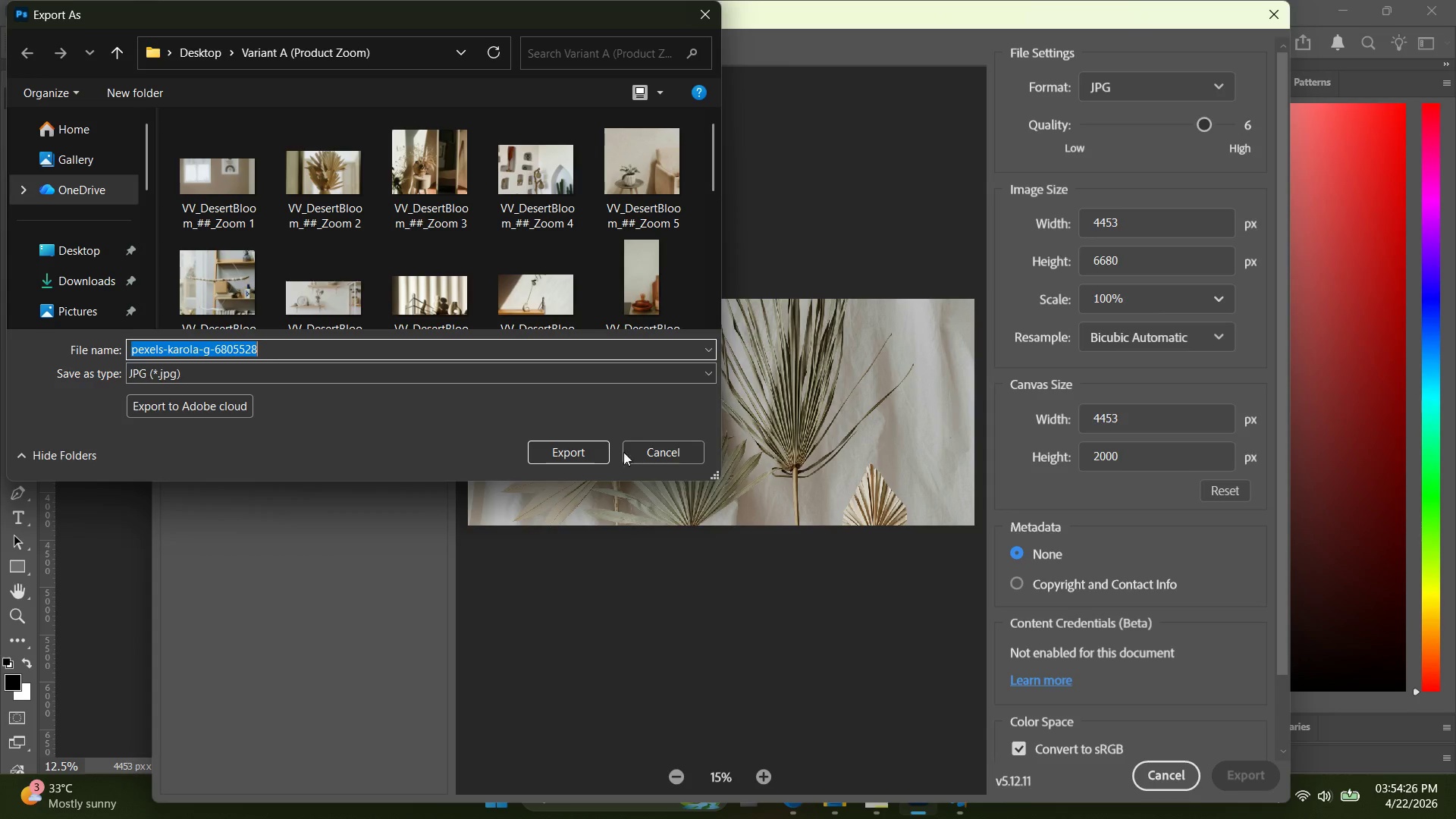 
key(Control+V)
 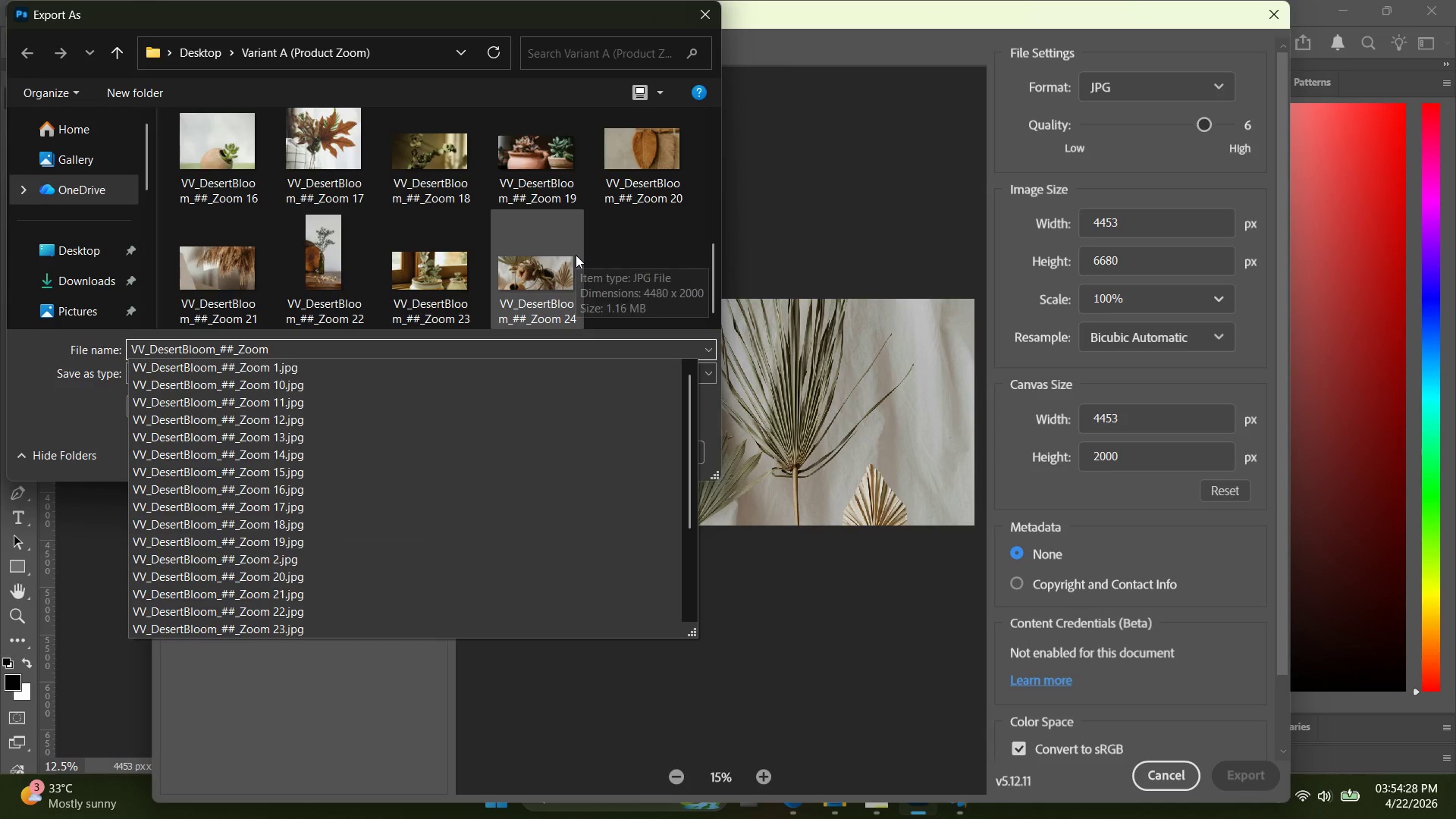 
scroll: coordinate [566, 255], scroll_direction: down, amount: 14.0
 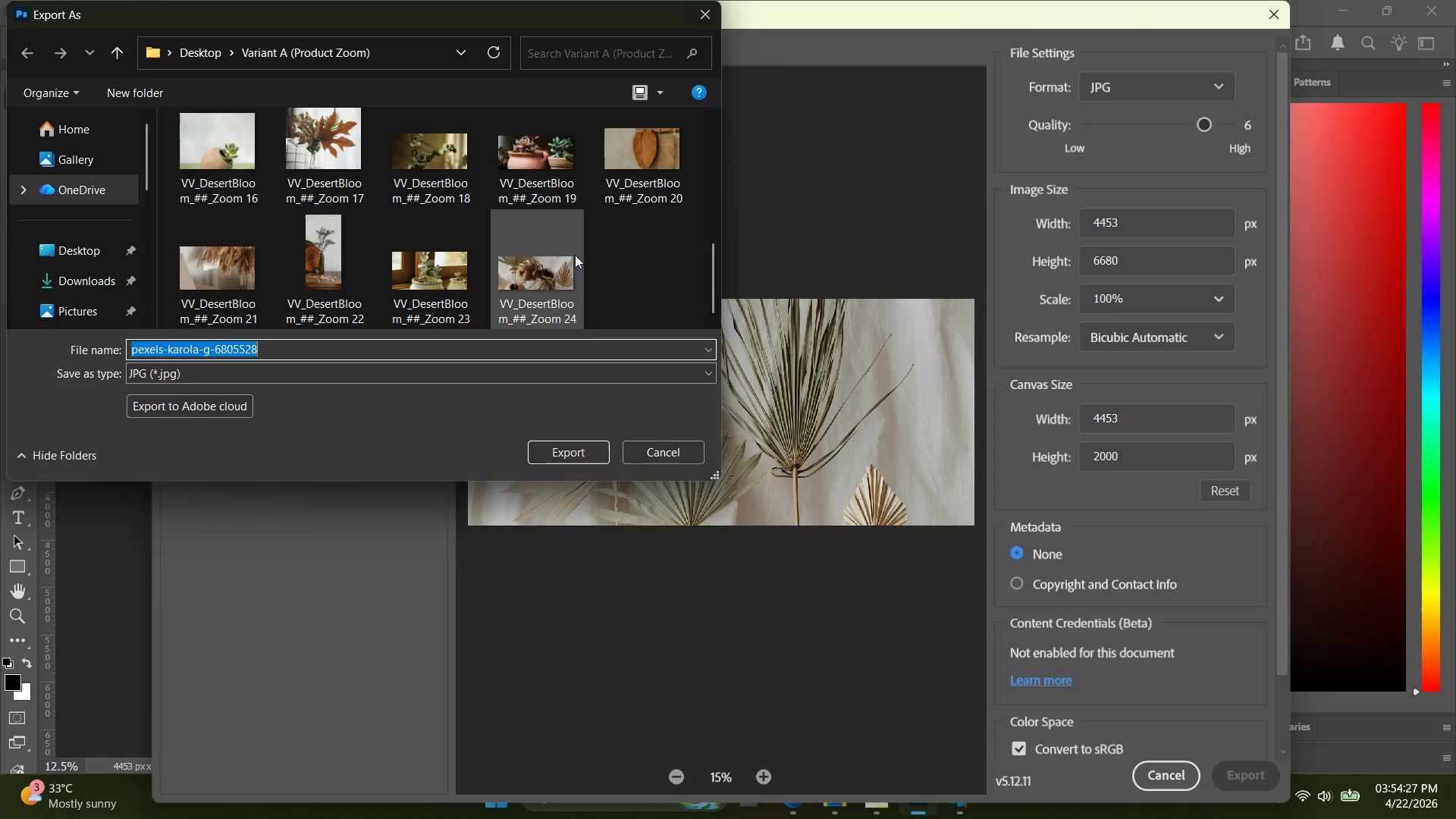 
type(25)
 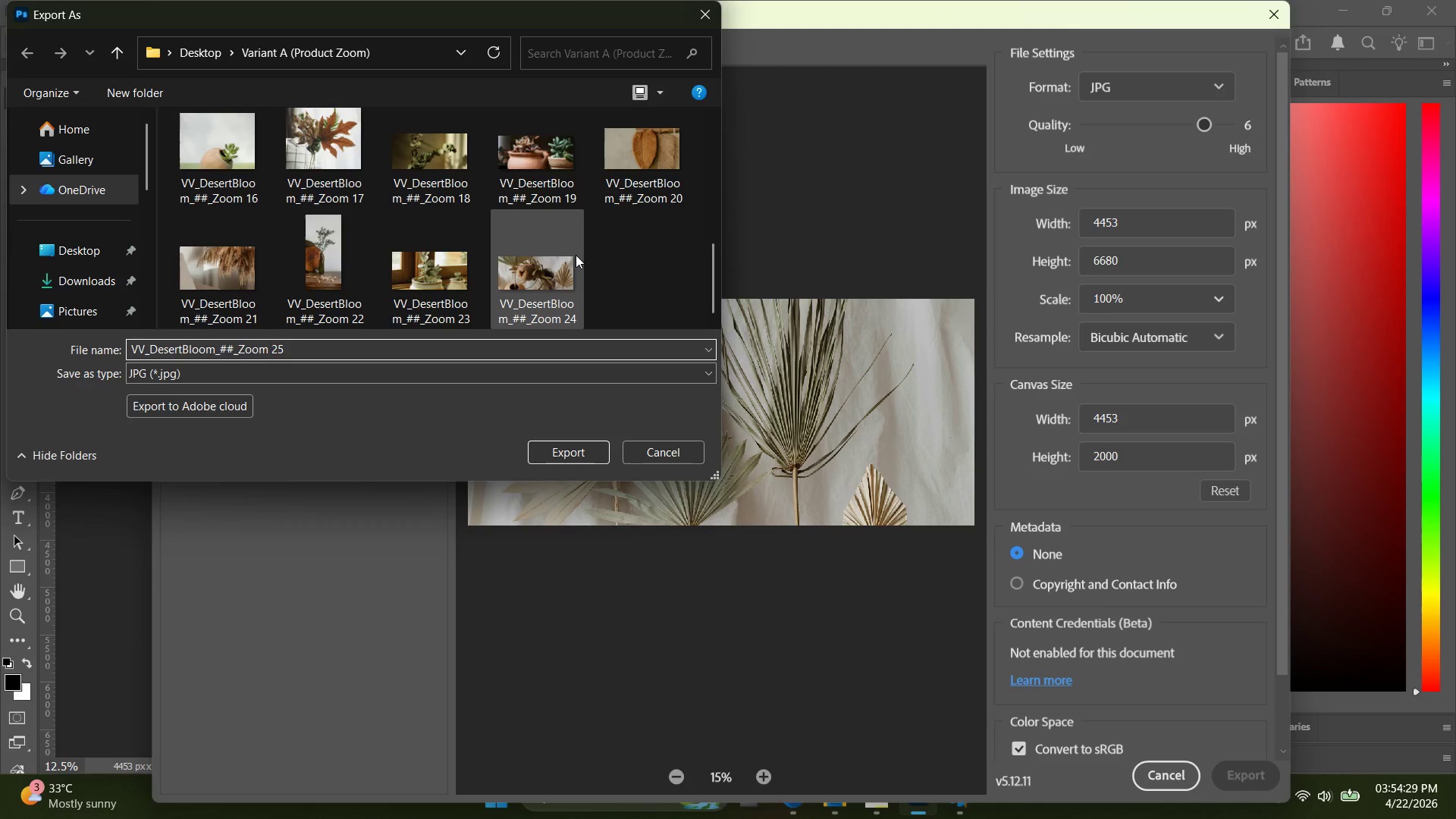 
key(Enter)
 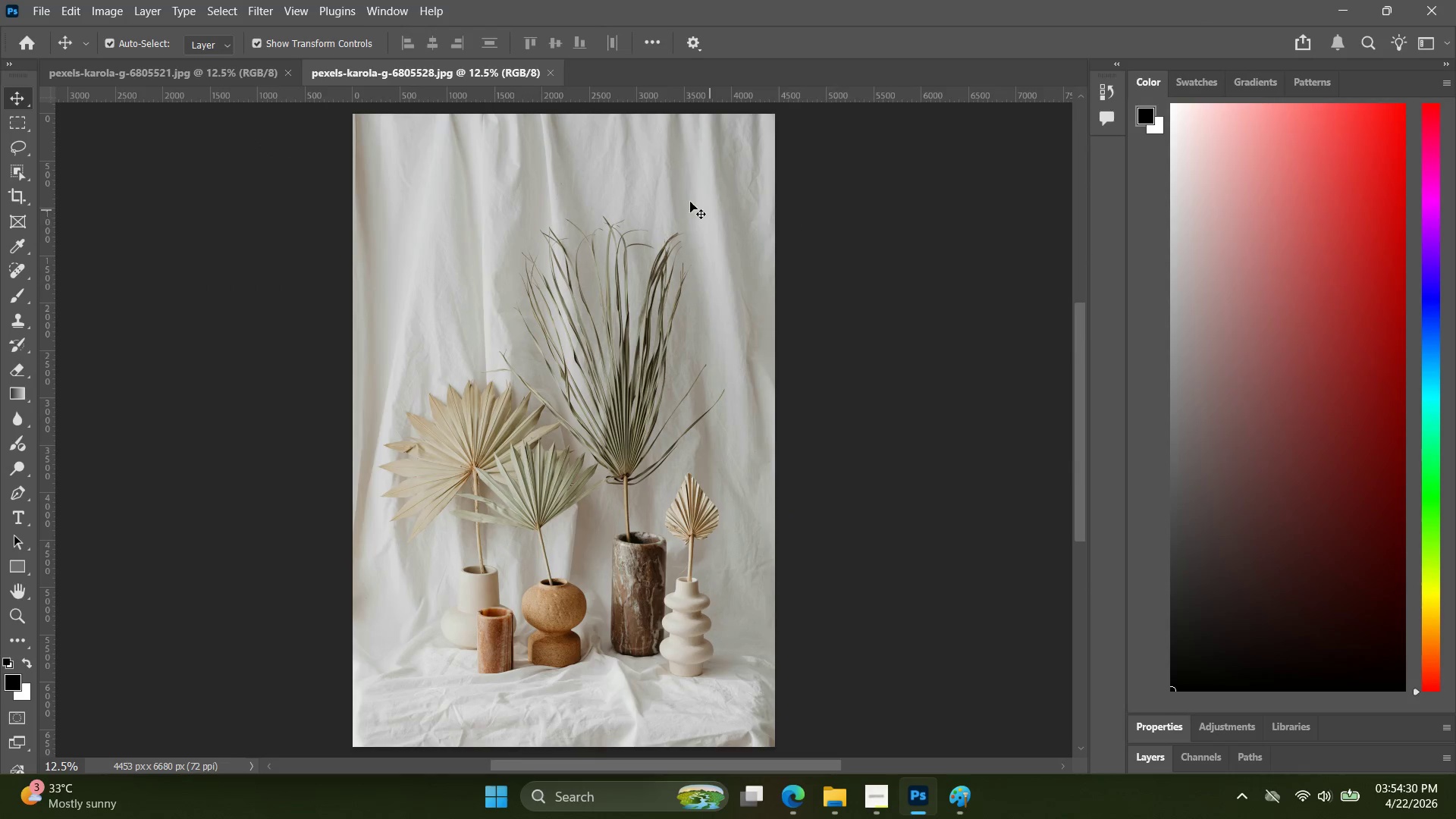 
key(Alt+Control+Shift+CapsLock)
 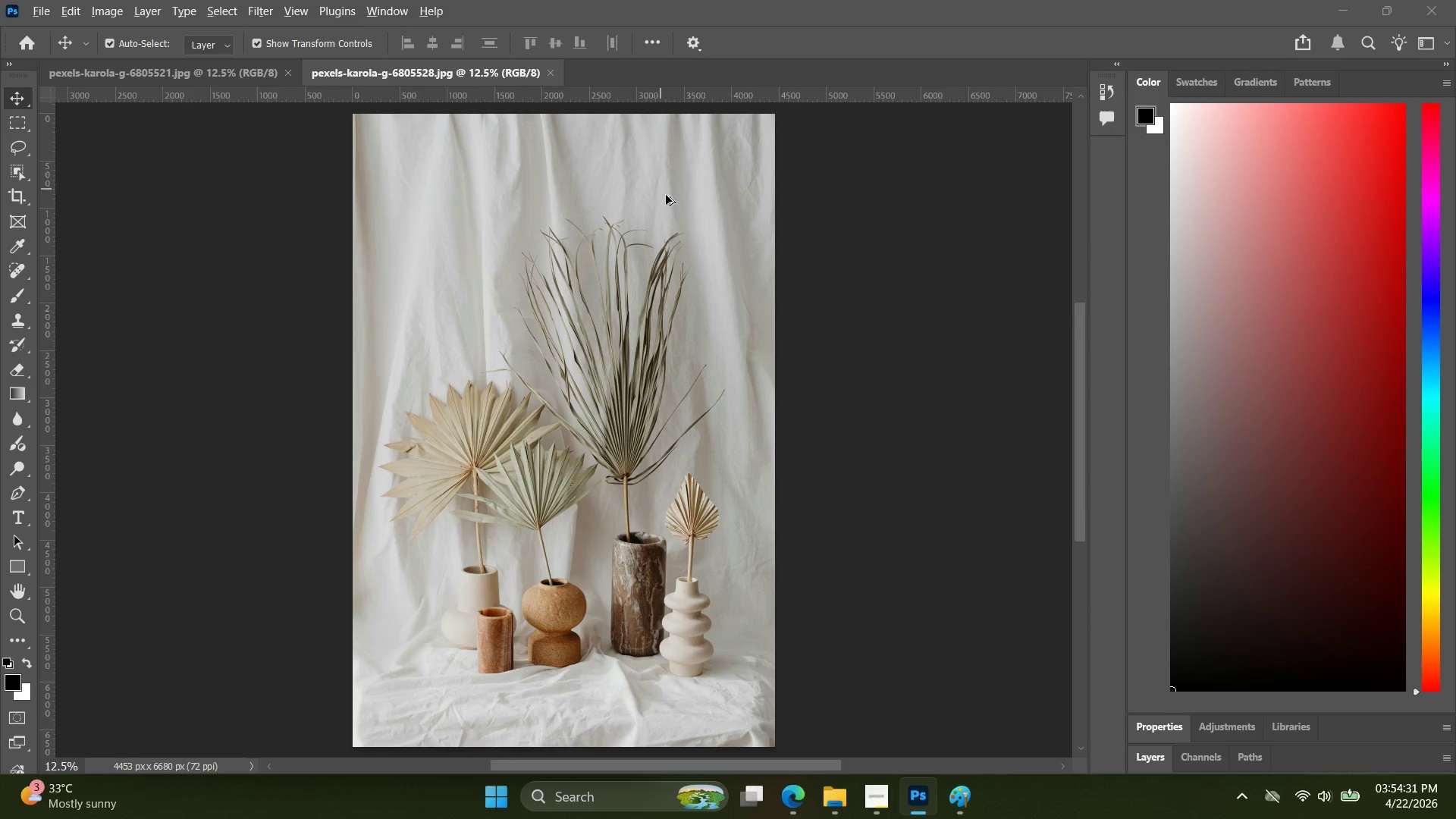 
key(Alt+Control+Shift+ShiftLeft)
 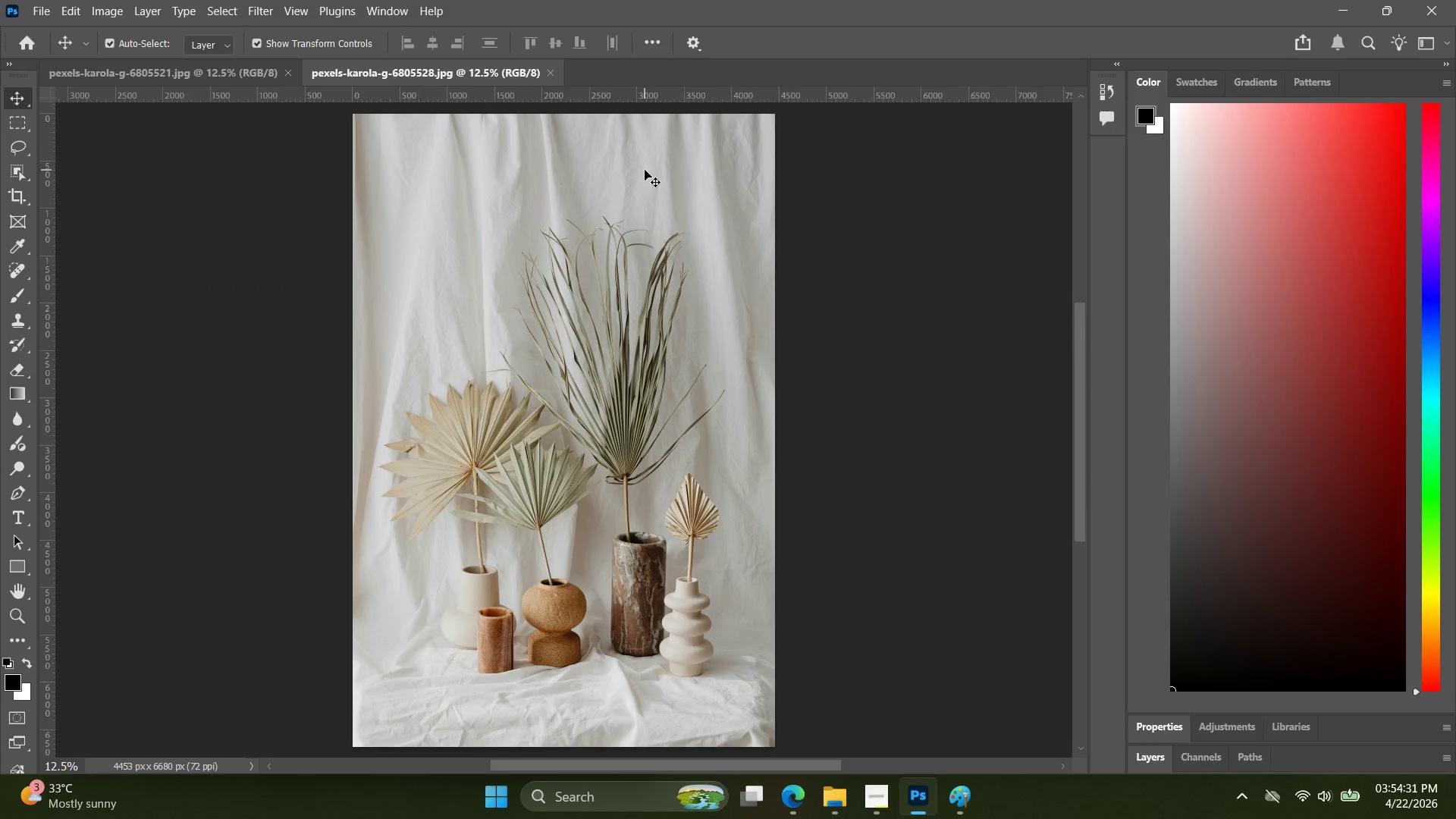 
key(Alt+AltLeft)
 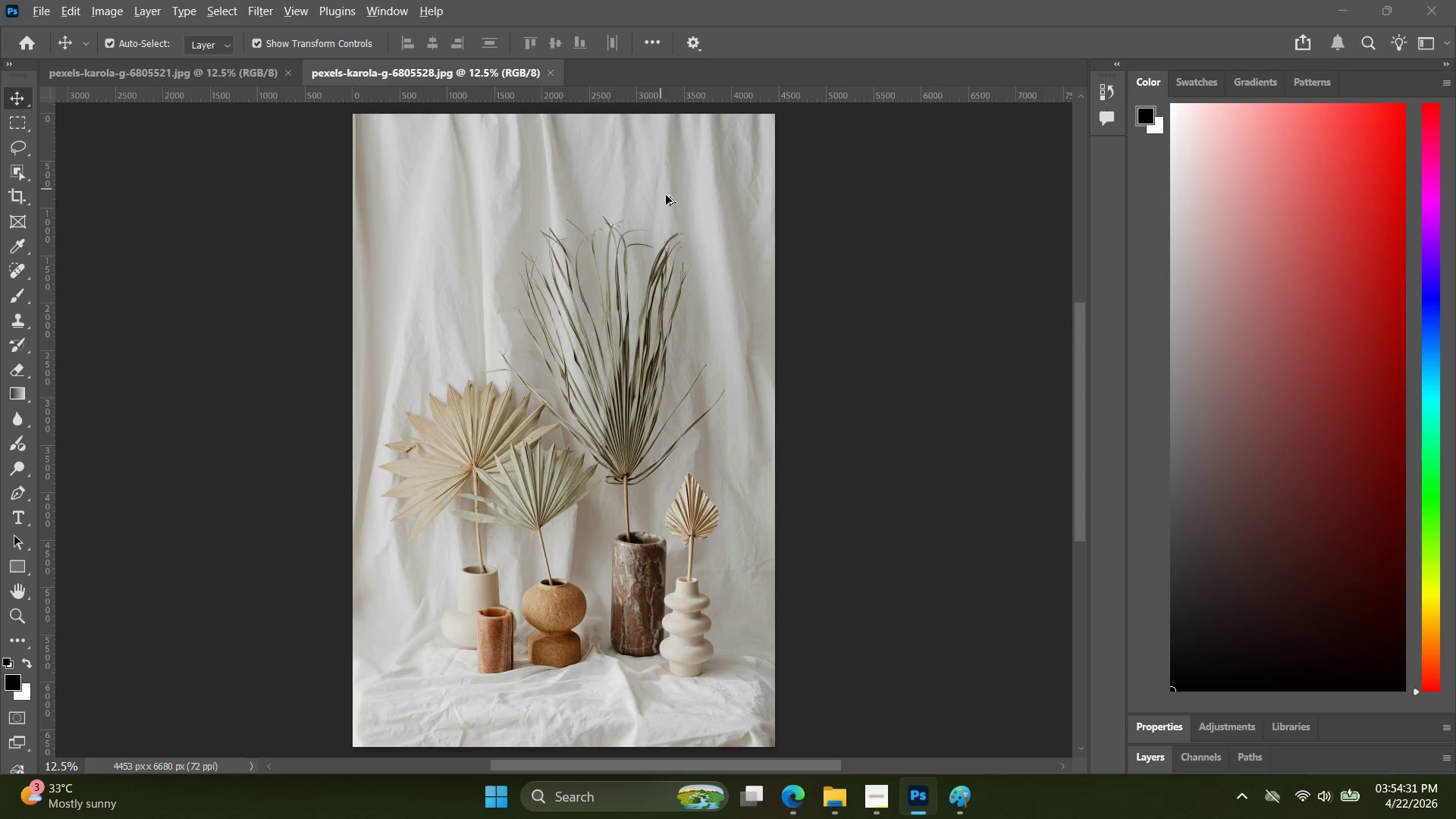 
key(Alt+Tab)
 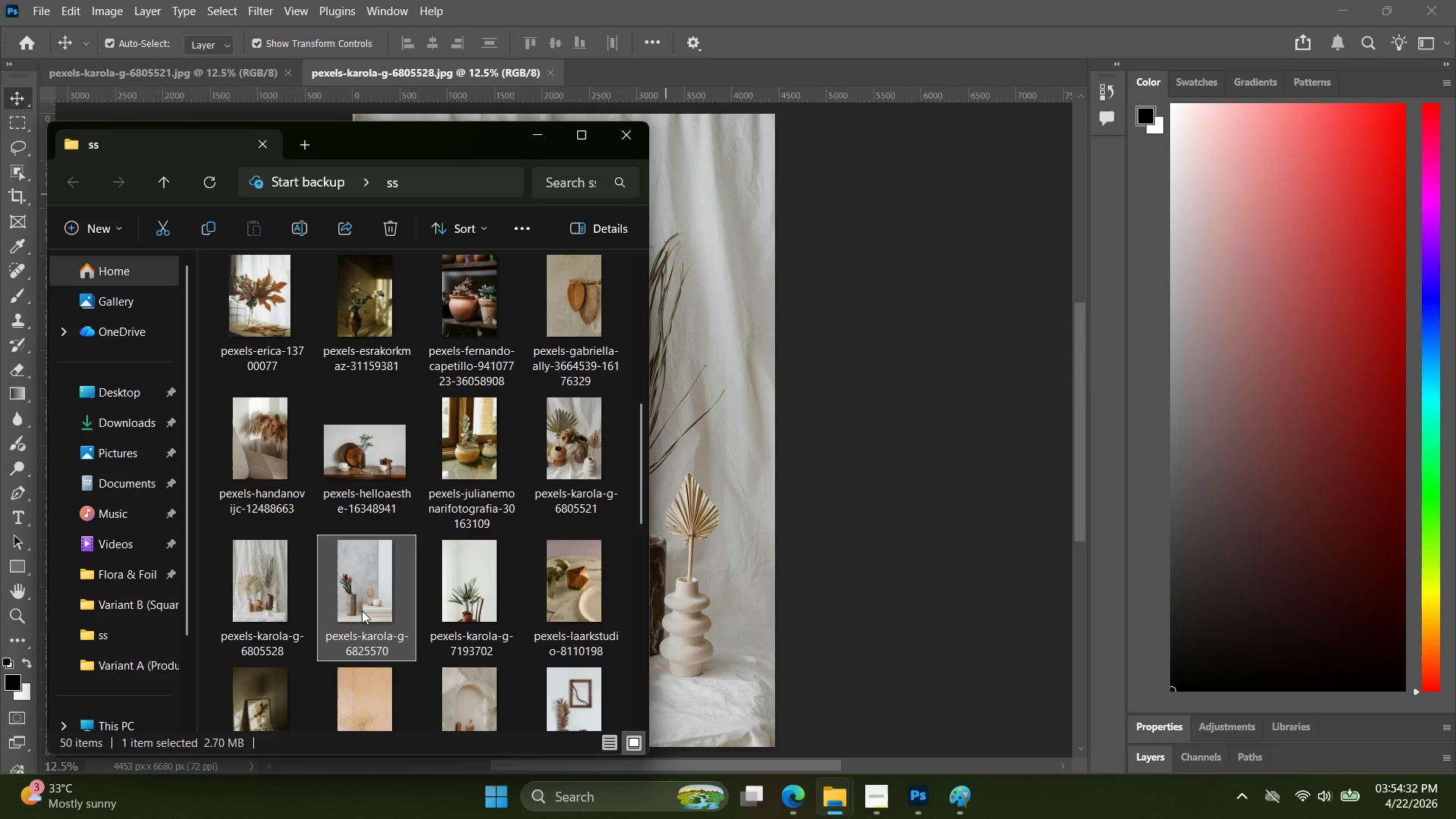 
left_click_drag(start_coordinate=[359, 599], to_coordinate=[662, 80])
 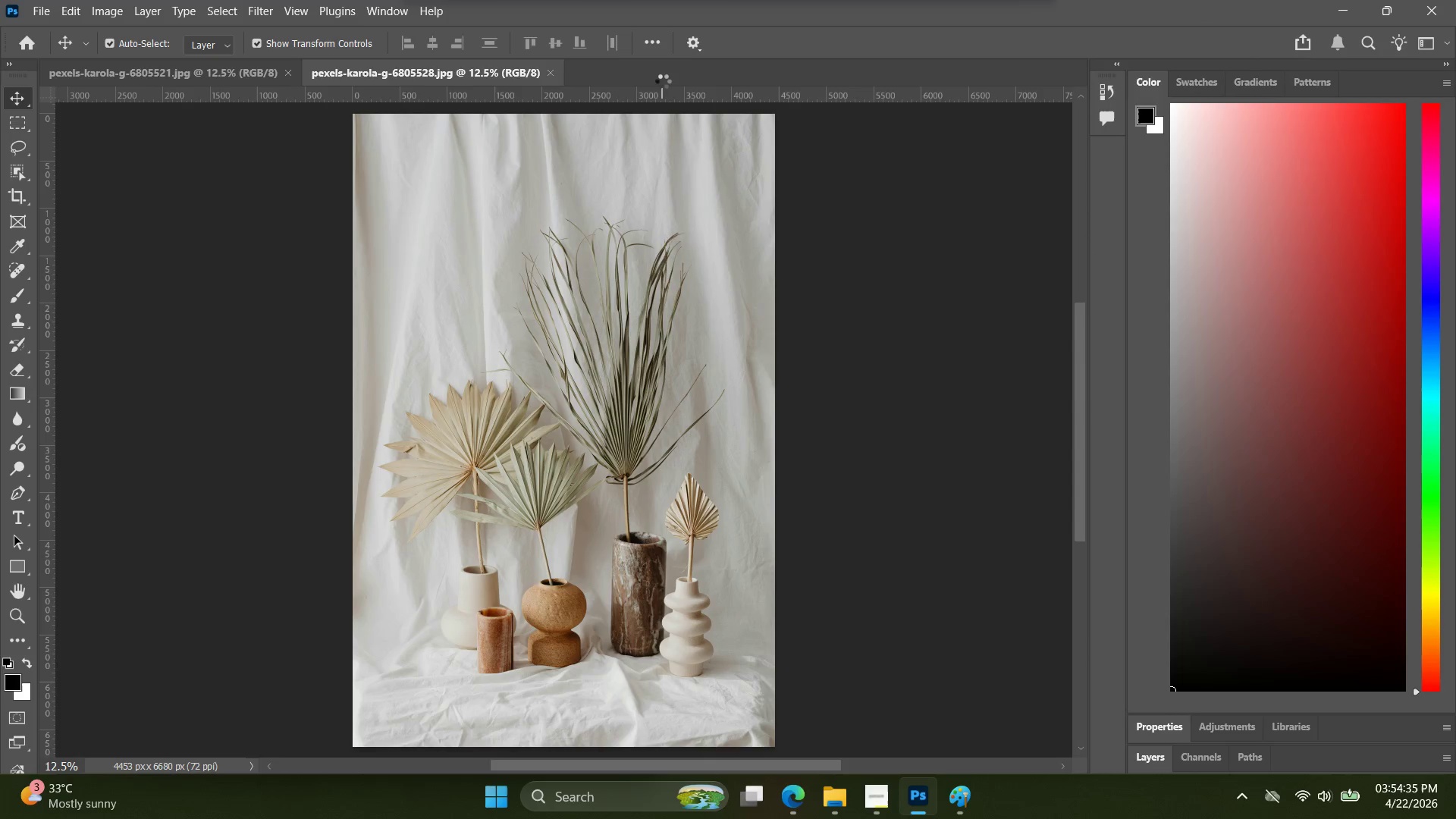 
key(Alt+Control+Shift+W)
 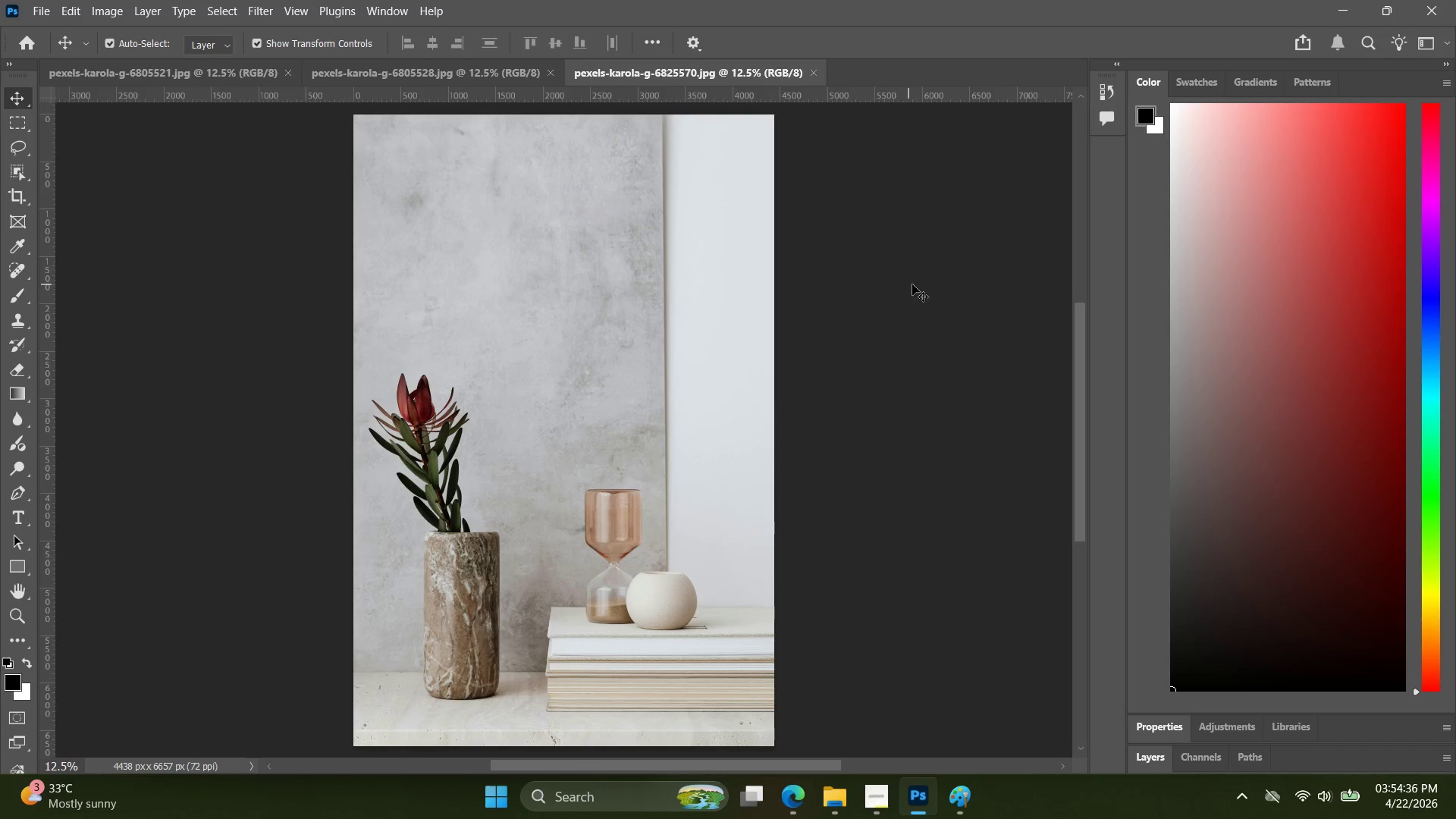 
hold_key(key=AltLeft, duration=0.42)
 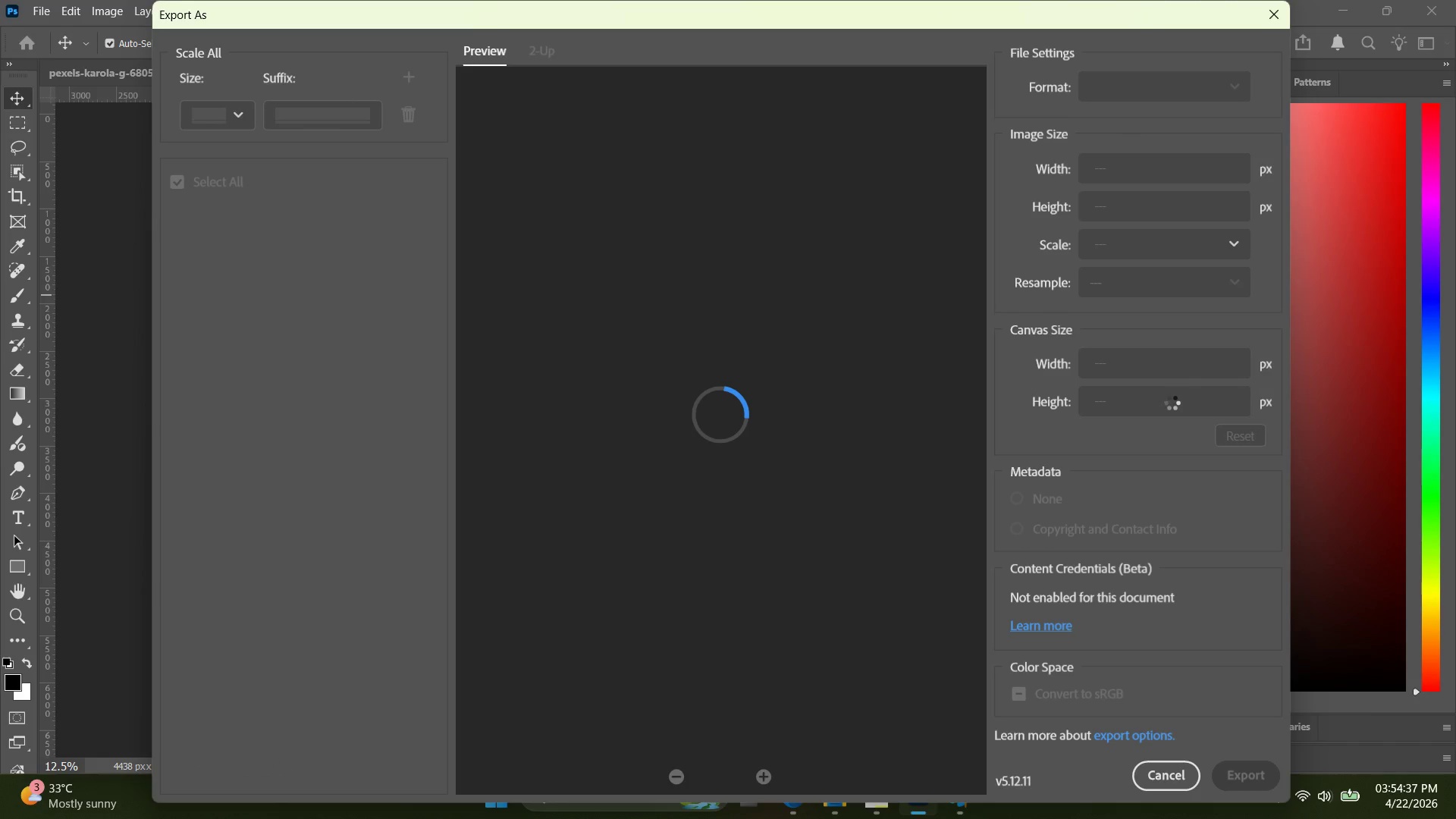 
hold_key(key=ControlLeft, duration=0.31)
 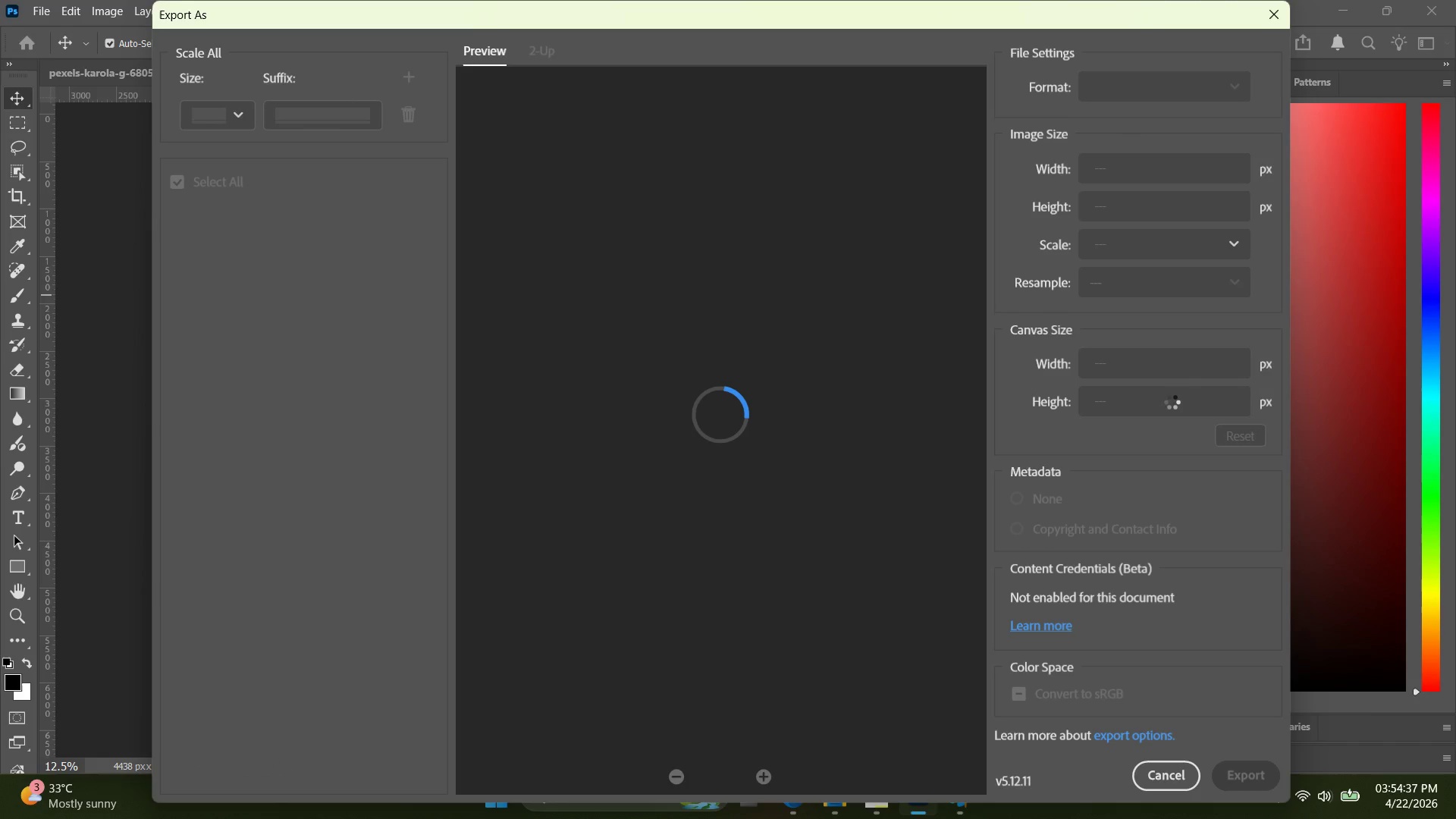 
key(Alt+Control+Shift+ShiftLeft)
 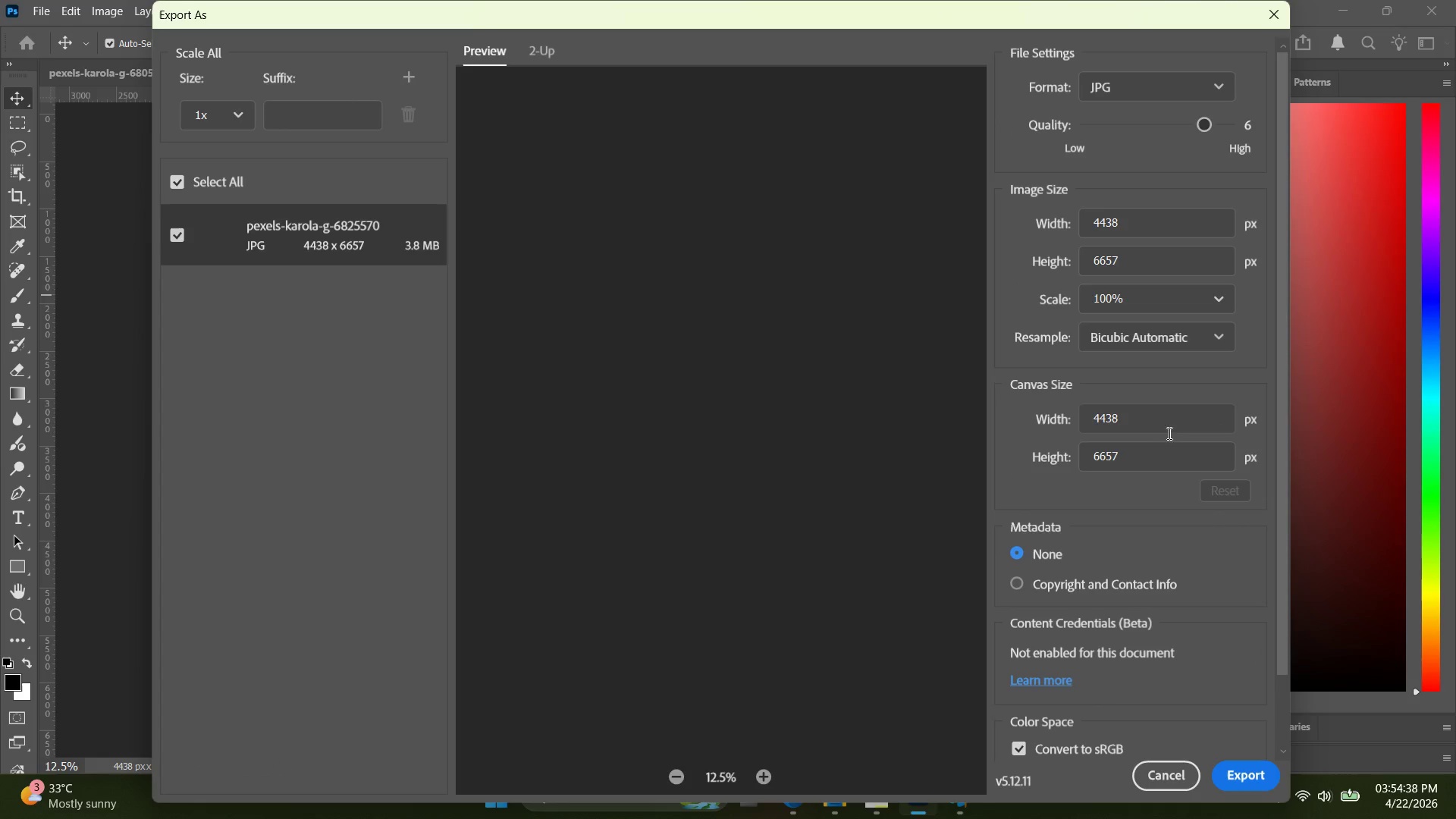 
left_click_drag(start_coordinate=[1161, 457], to_coordinate=[1077, 460])
 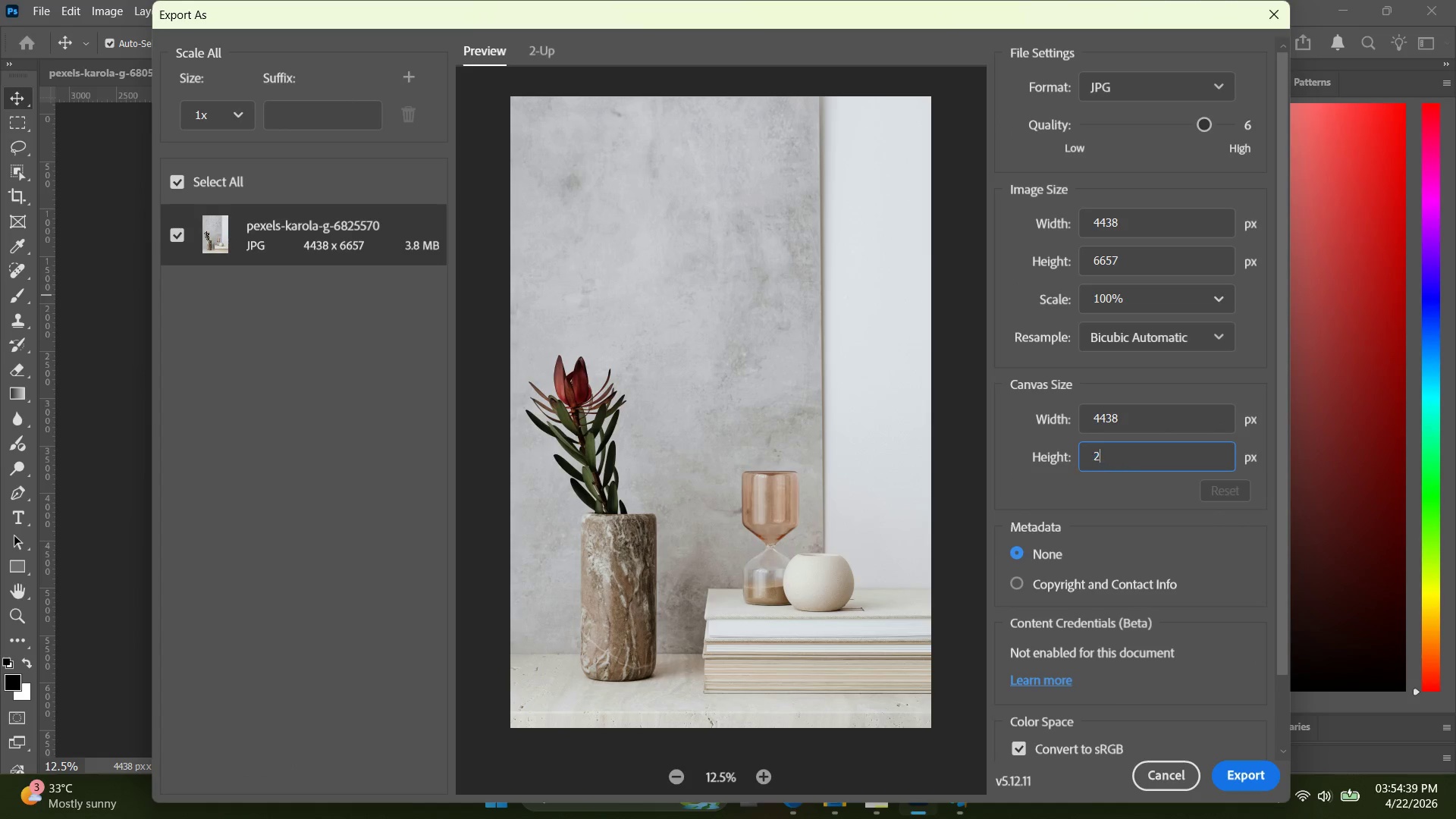 
type(20000)
key(Backspace)
 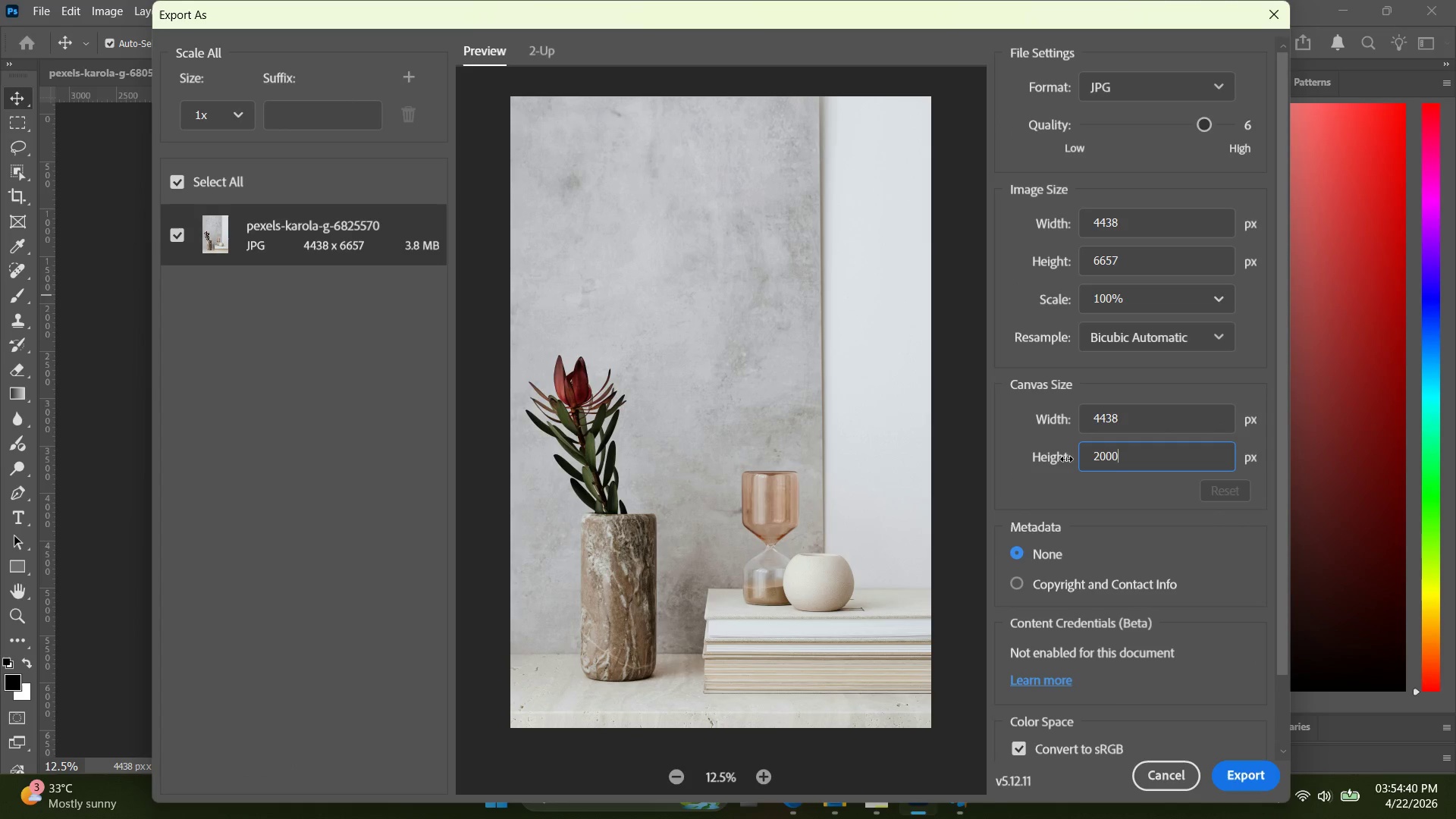 
key(Enter)
 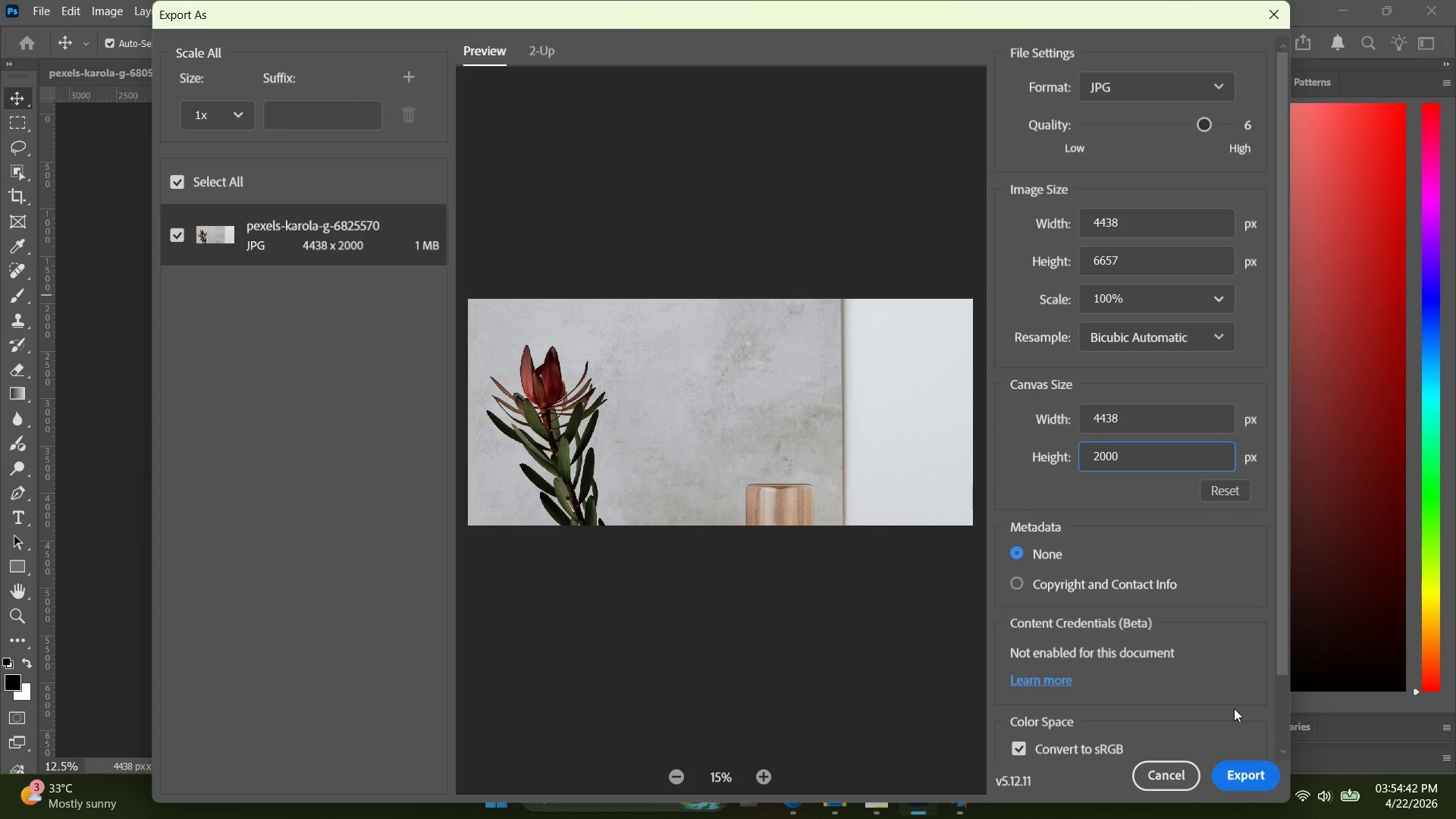 
left_click([1252, 741])
 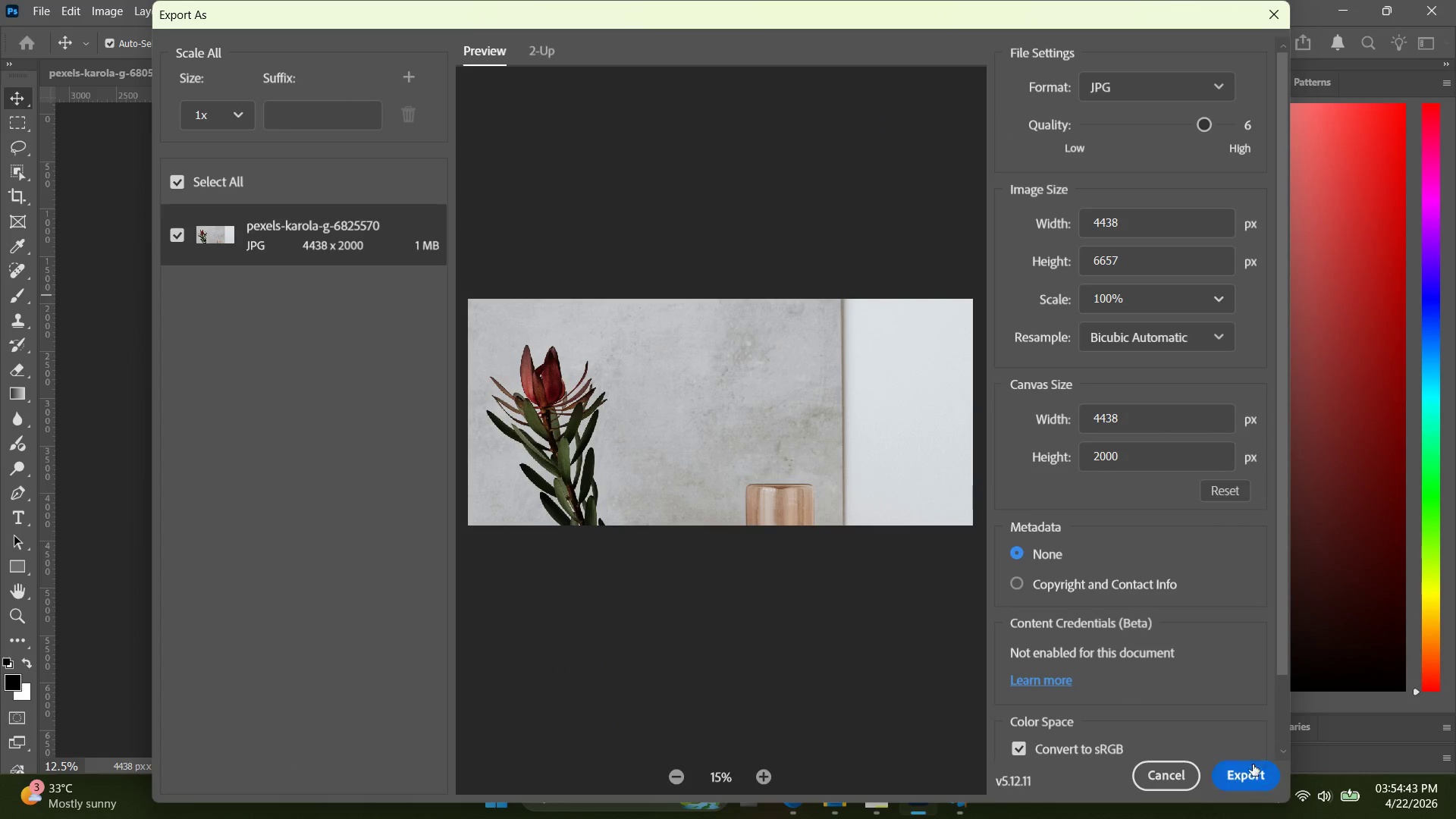 
left_click([1253, 771])
 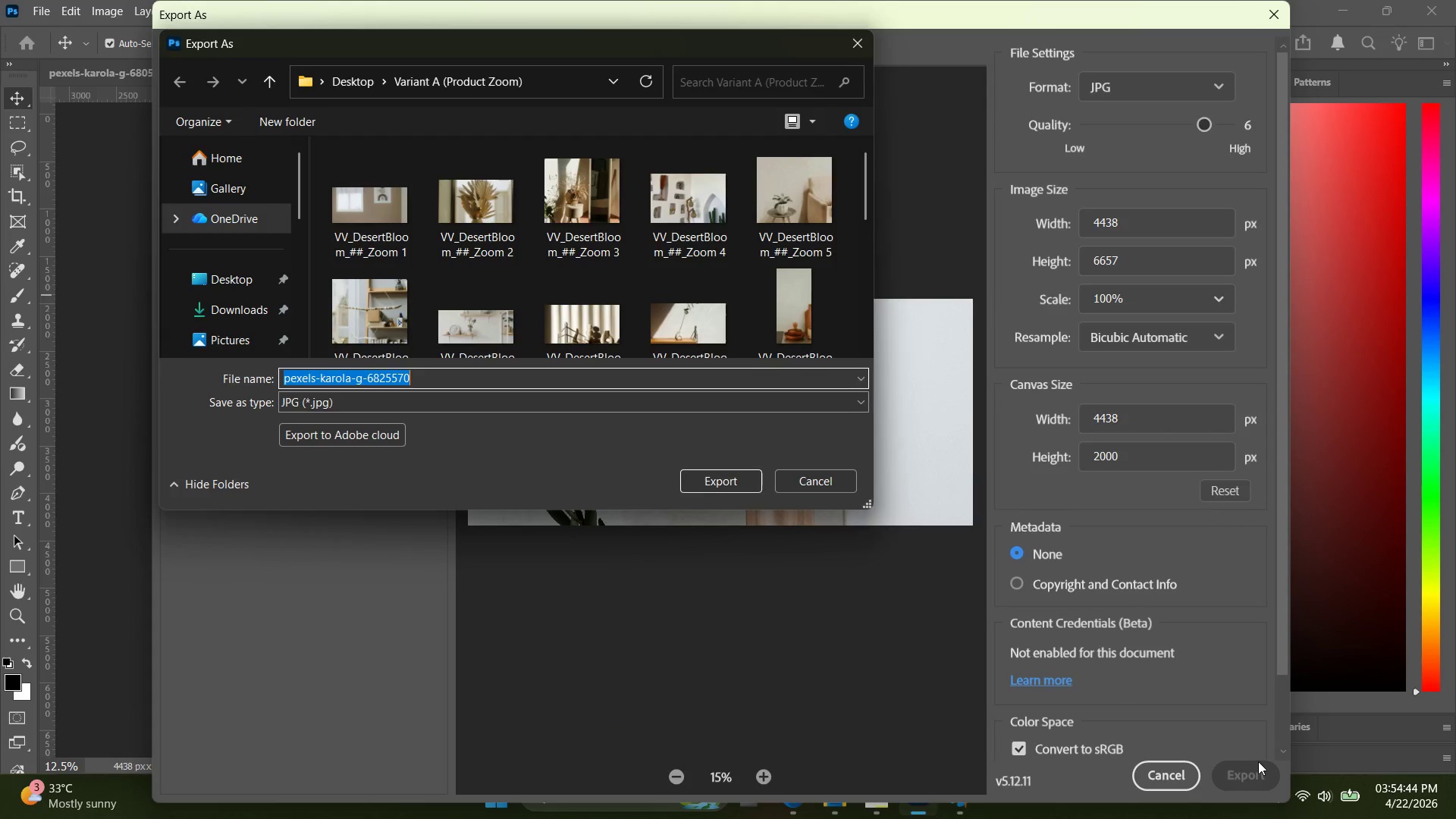 
hold_key(key=AltLeft, duration=0.59)
 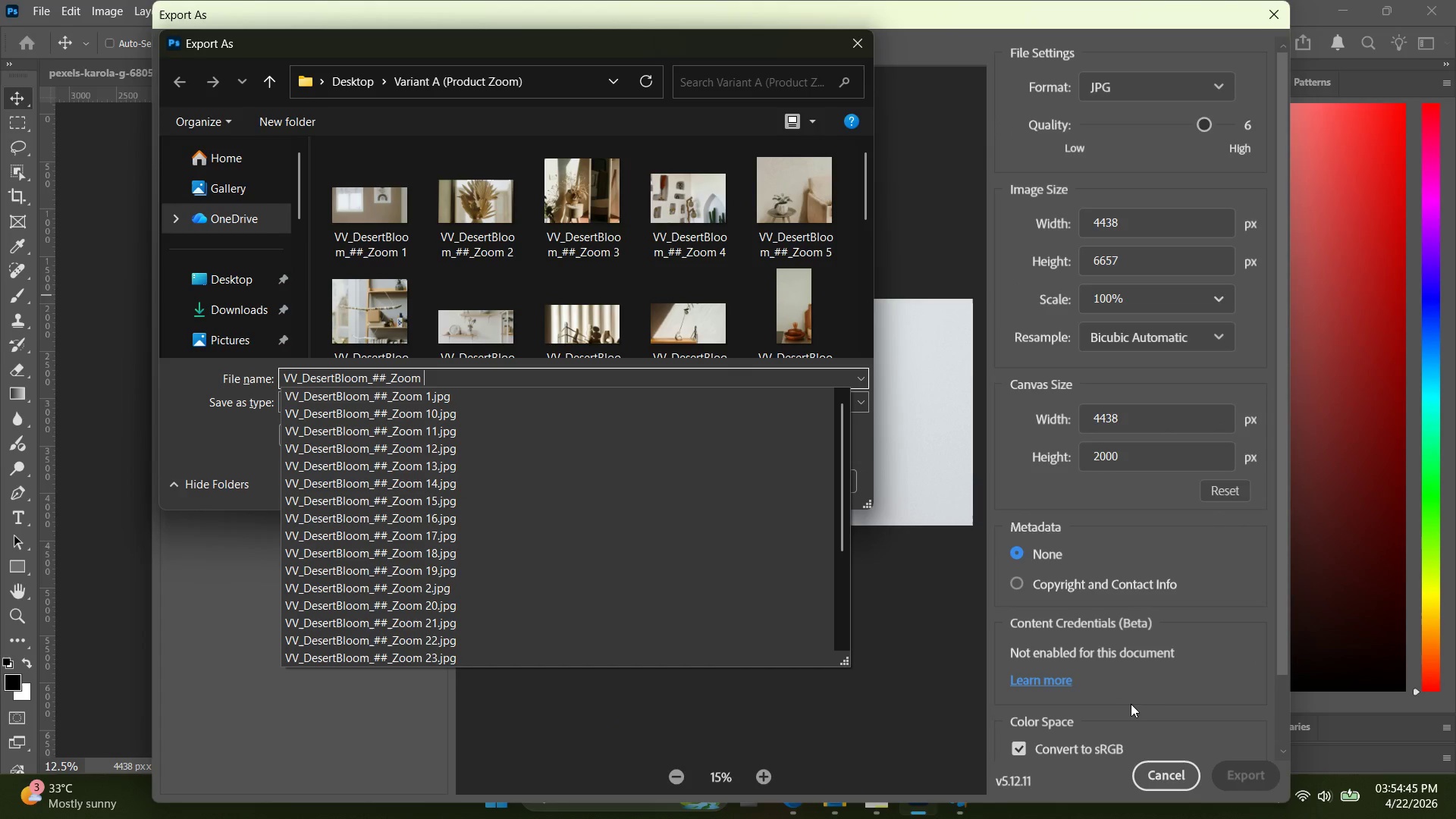 
hold_key(key=ControlLeft, duration=0.44)
 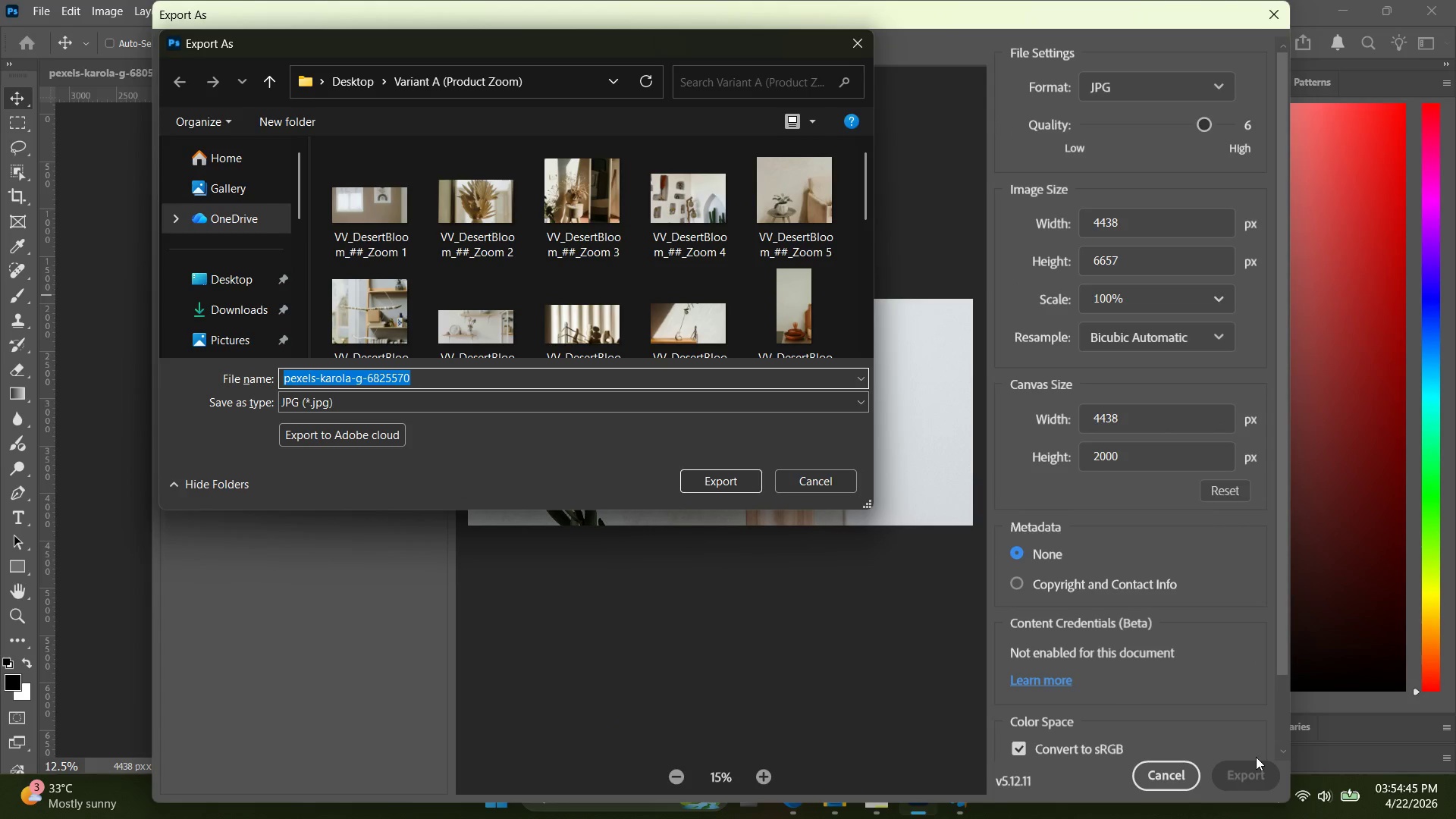 
key(Control+V)
 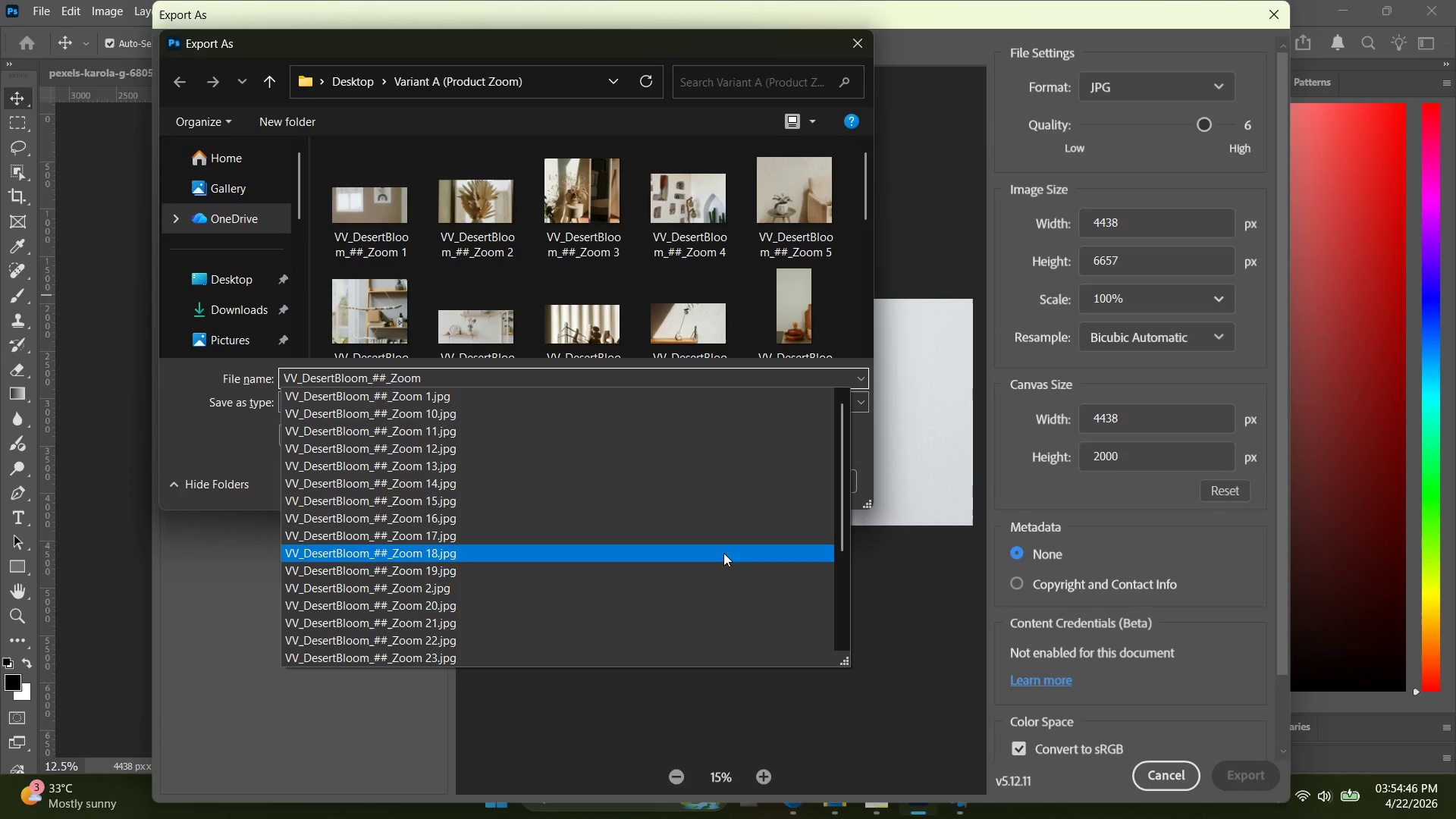 
scroll: coordinate [636, 262], scroll_direction: down, amount: 18.0
 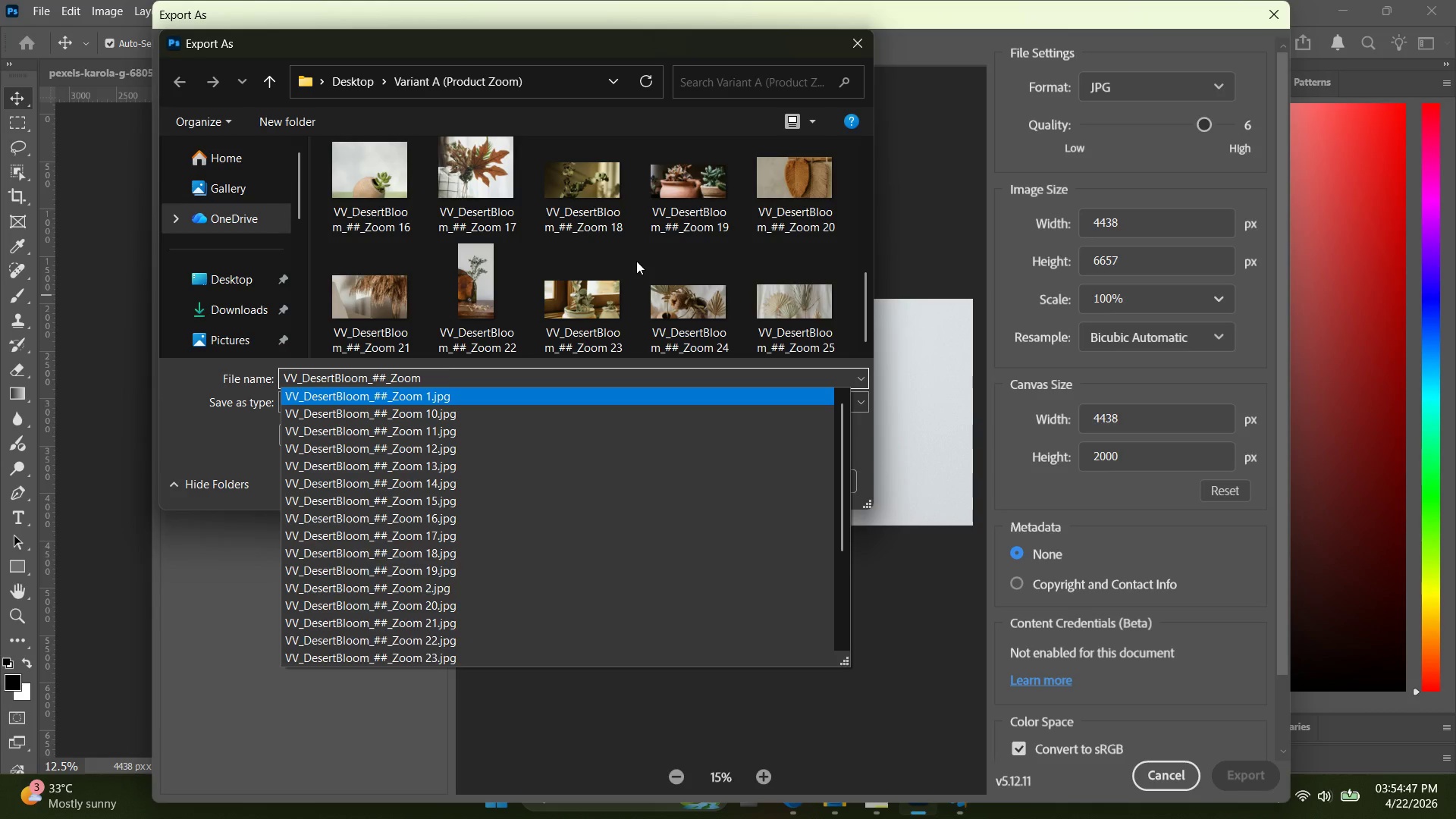 
type(26)
 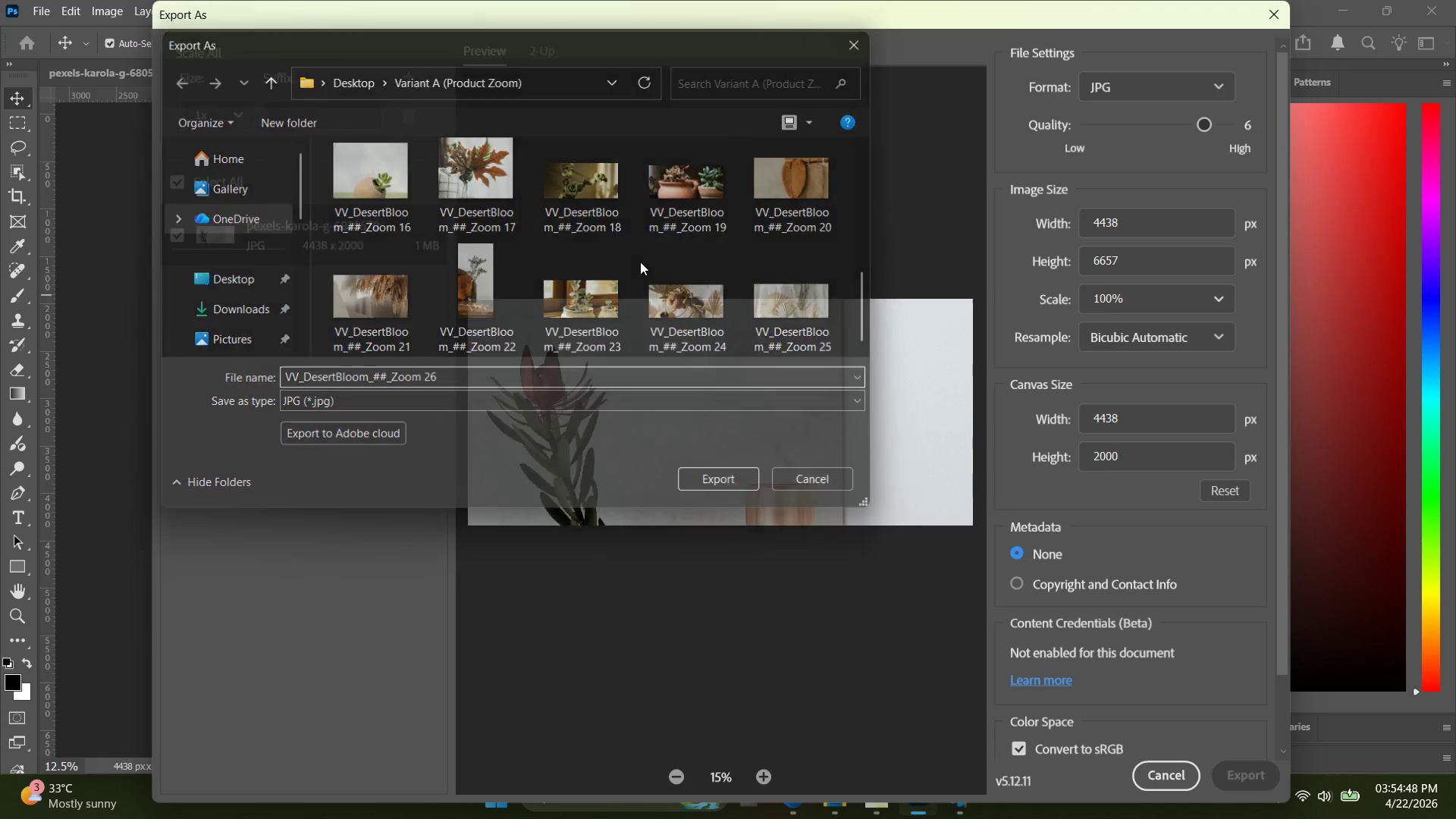 
key(Enter)
 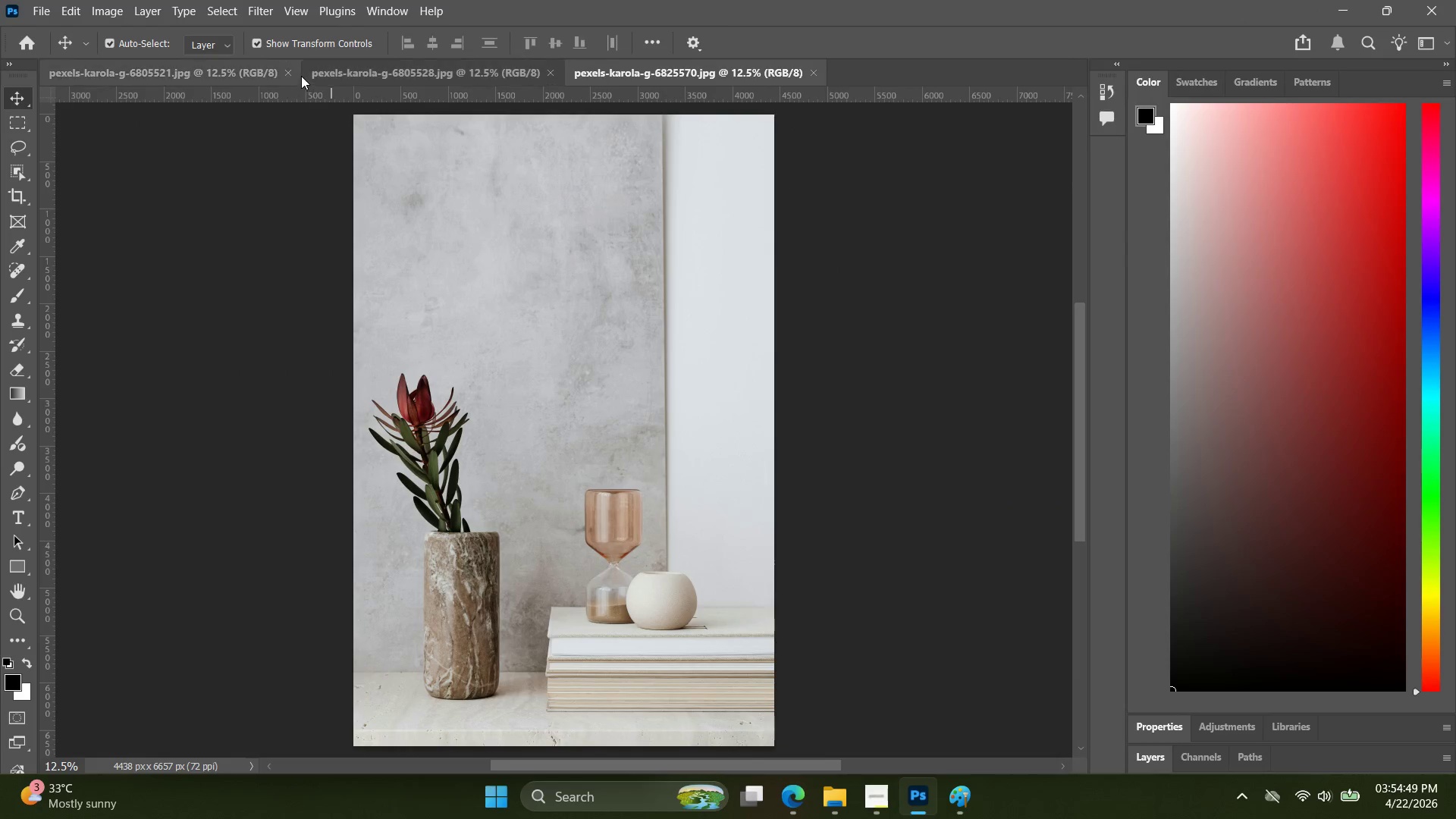 
left_click([294, 75])
 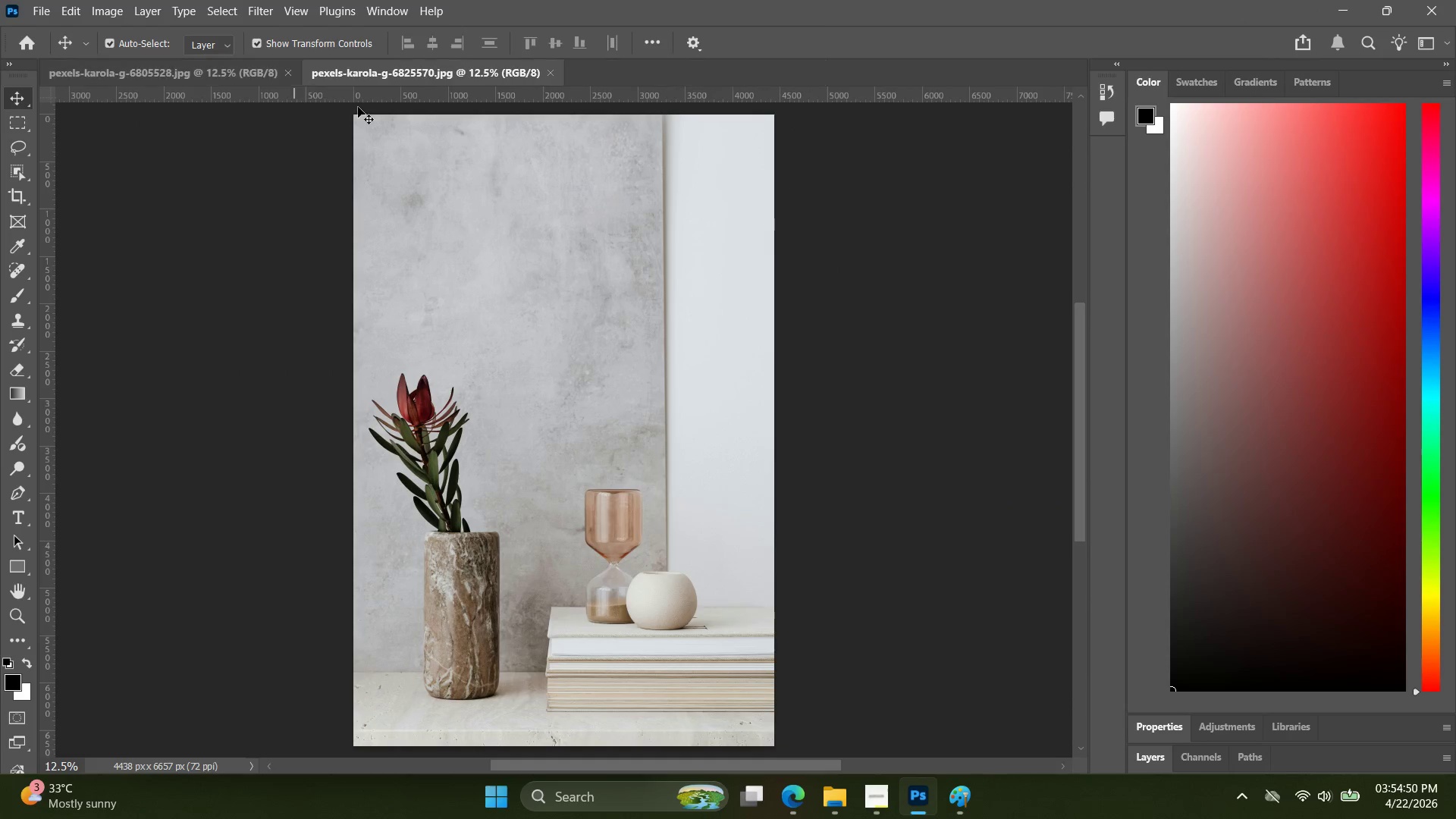 
key(Alt+AltLeft)
 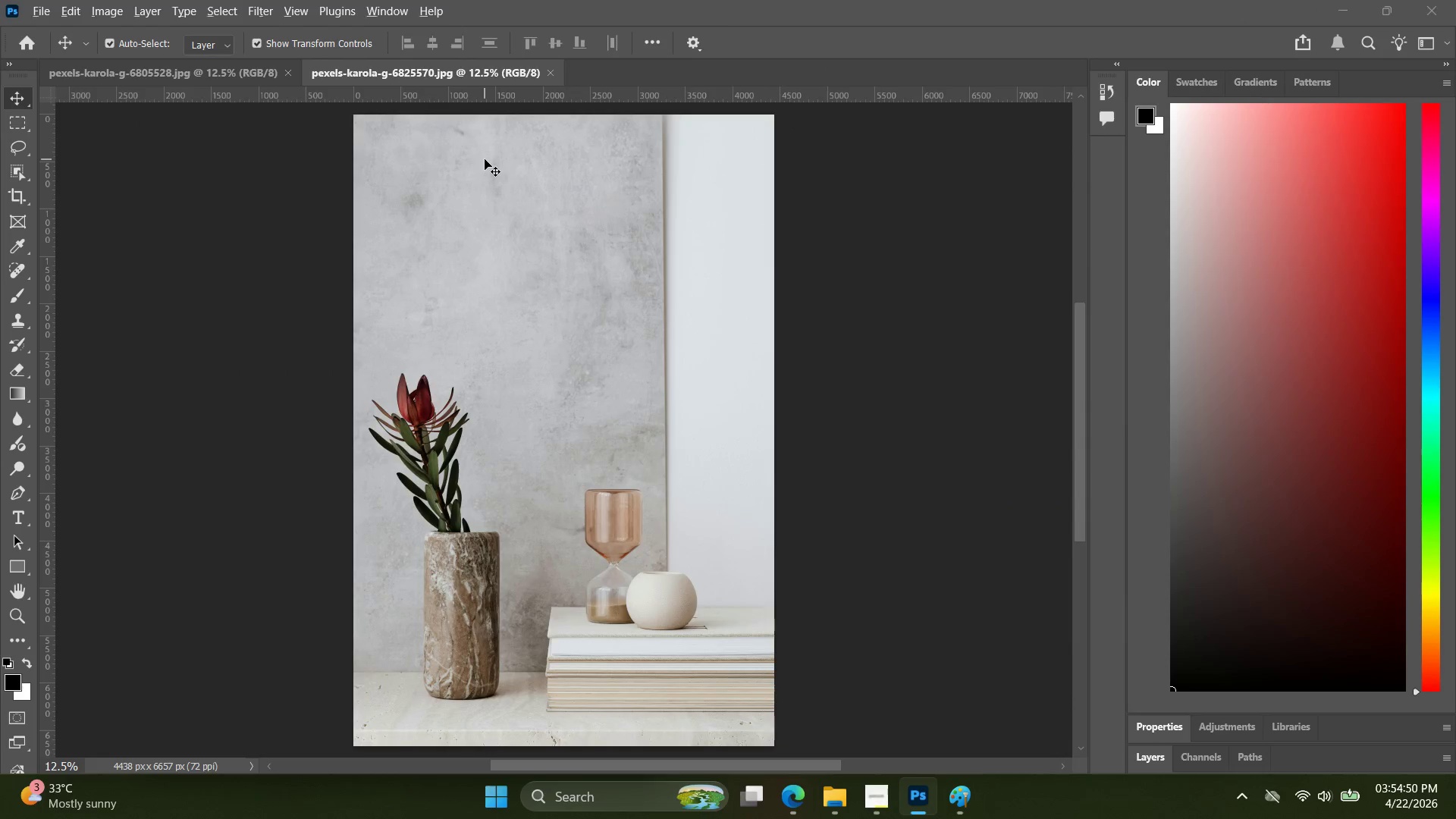 
key(Alt+Tab)
 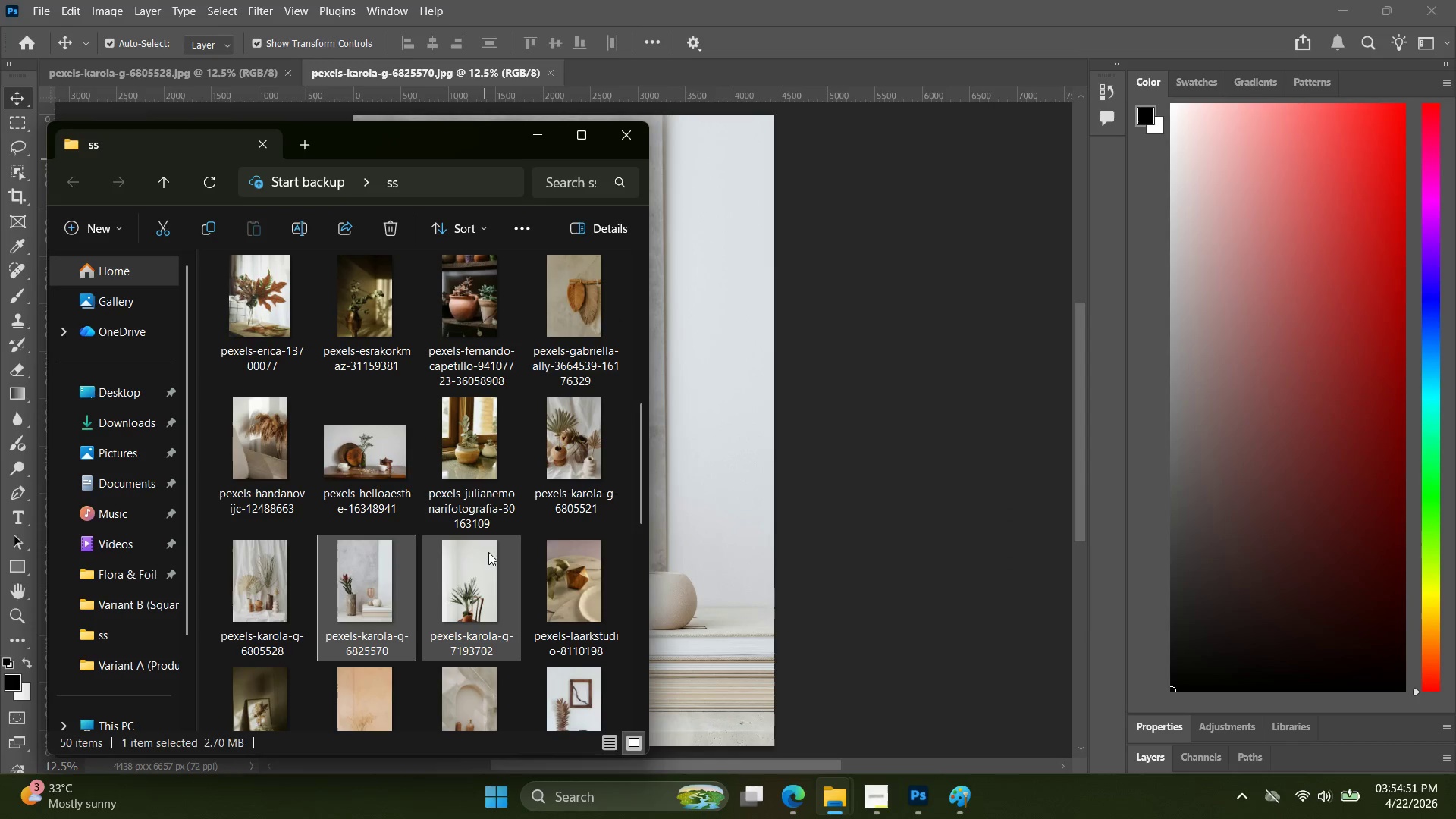 
left_click([490, 566])
 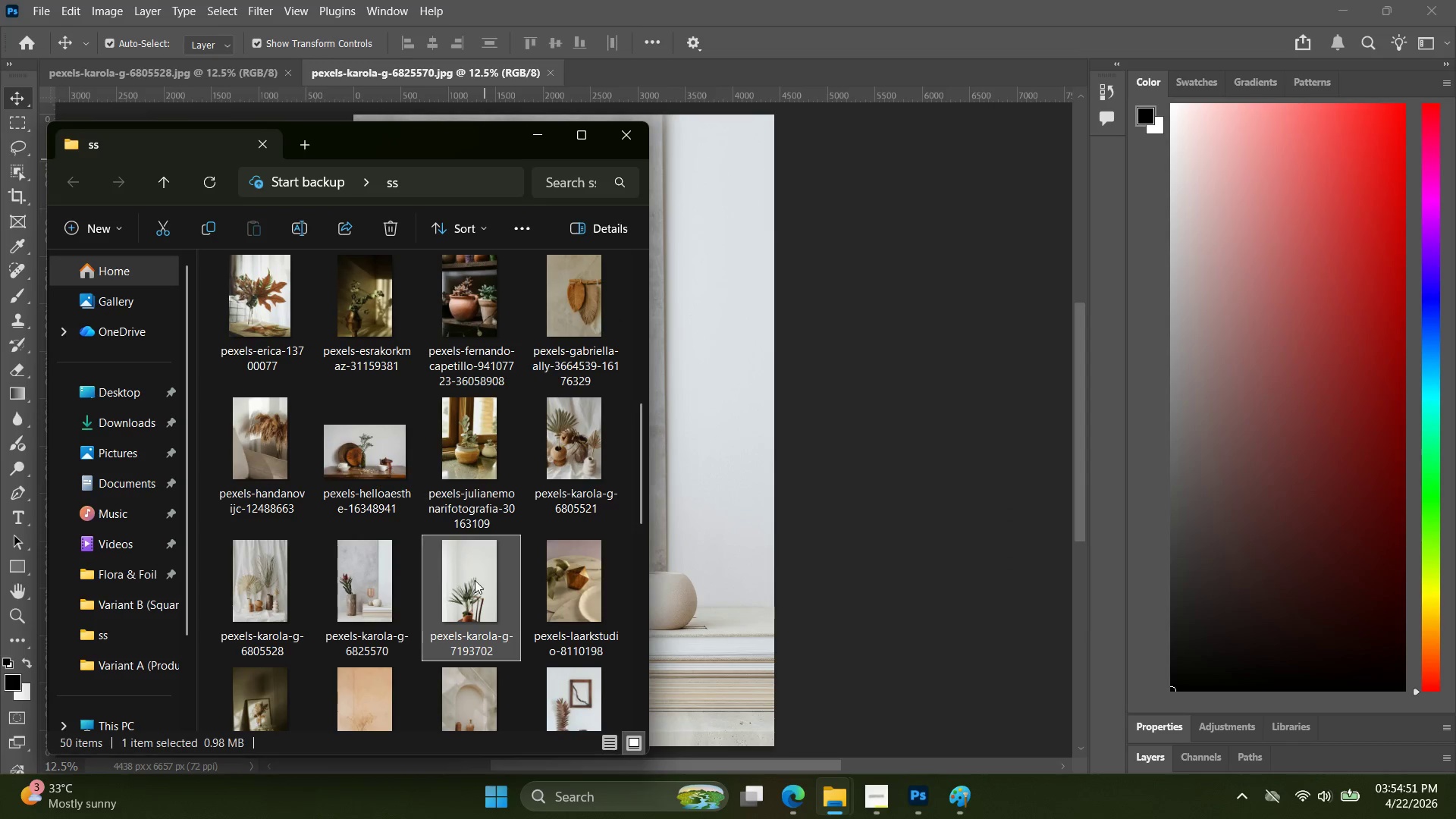 
left_click_drag(start_coordinate=[475, 580], to_coordinate=[612, 74])
 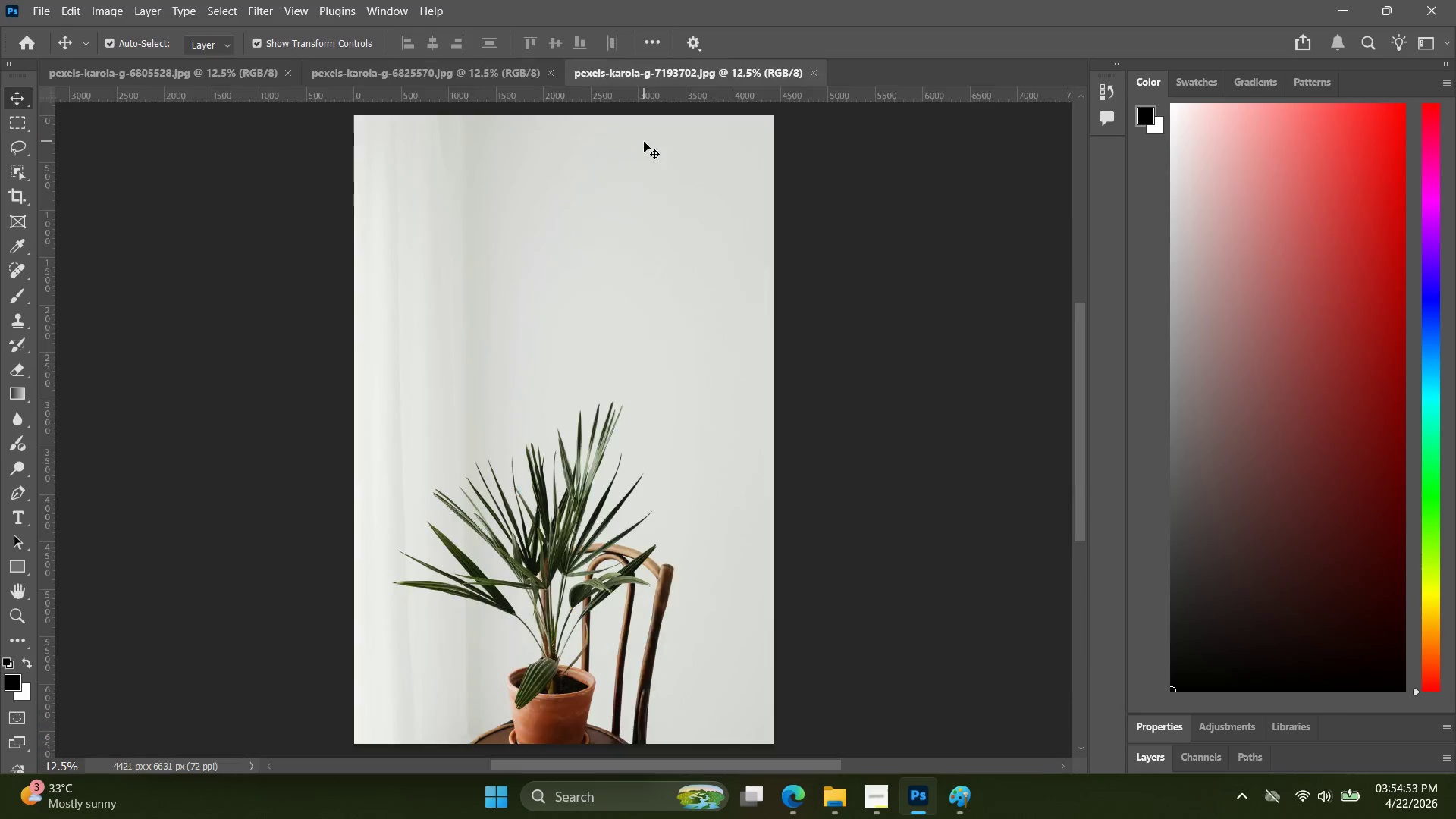 
key(Alt+Control+Shift+W)
 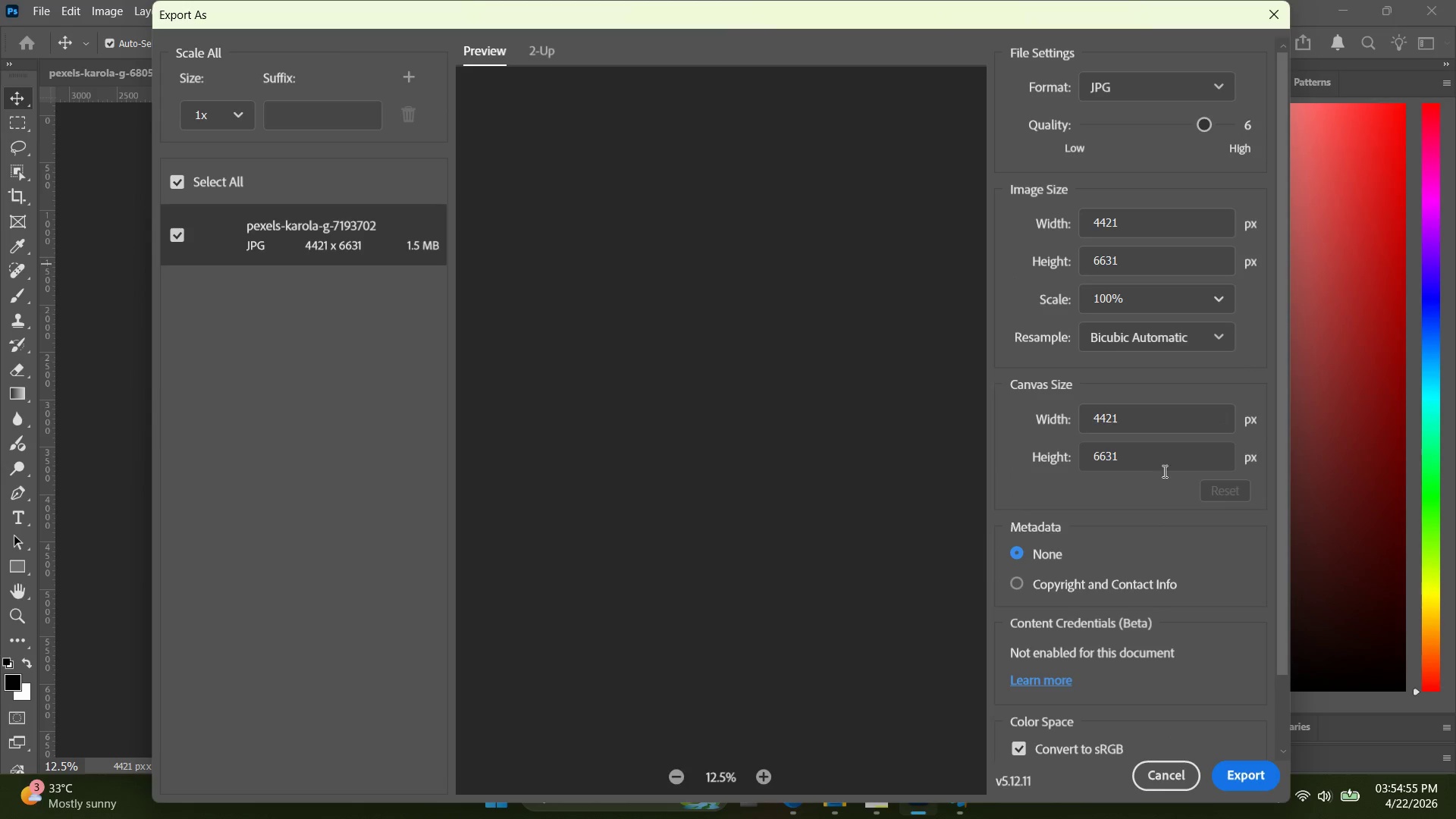 
left_click_drag(start_coordinate=[1150, 461], to_coordinate=[1055, 457])
 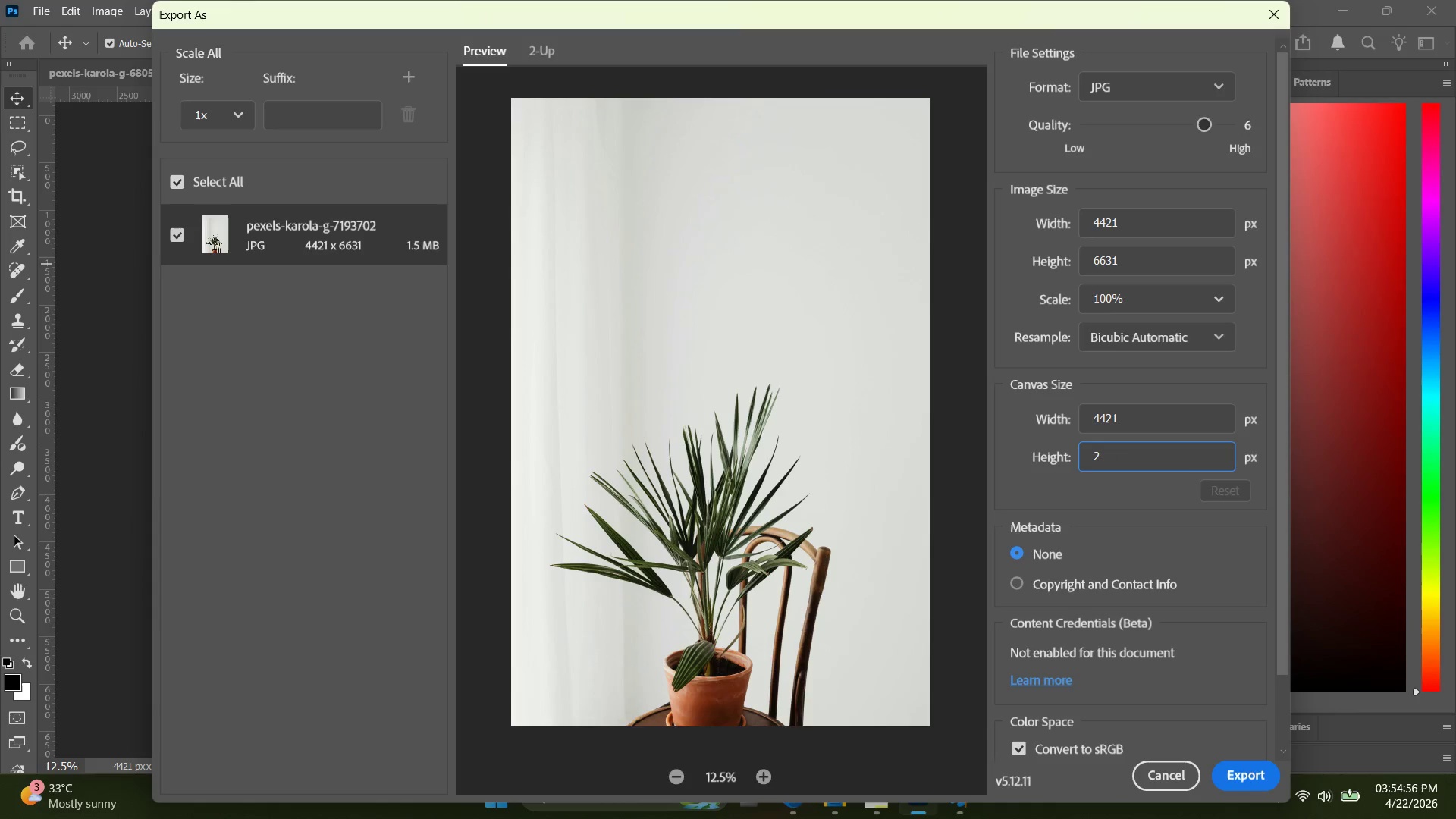 
type(2000\)
key(Backspace)
 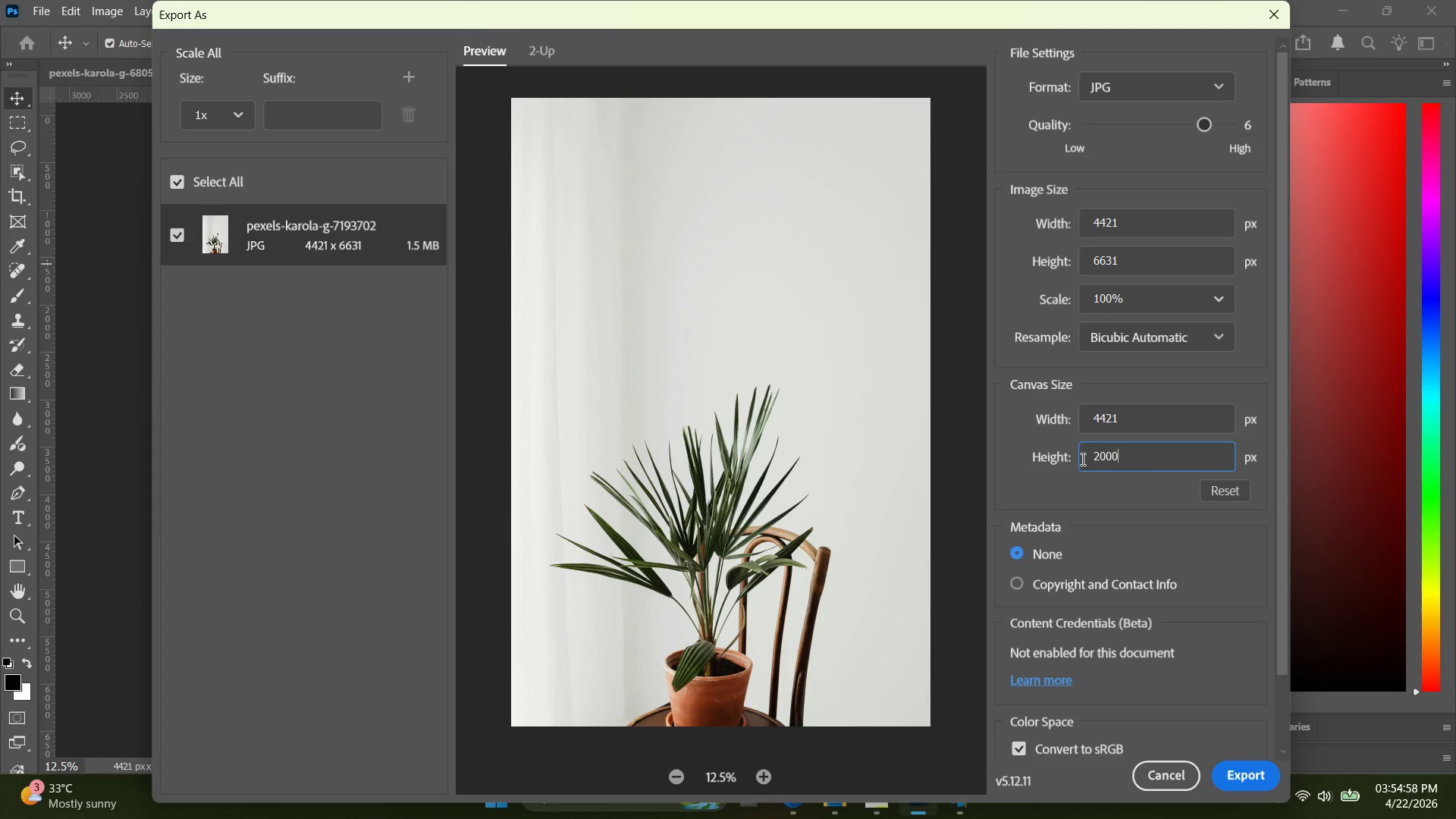 
key(Enter)
 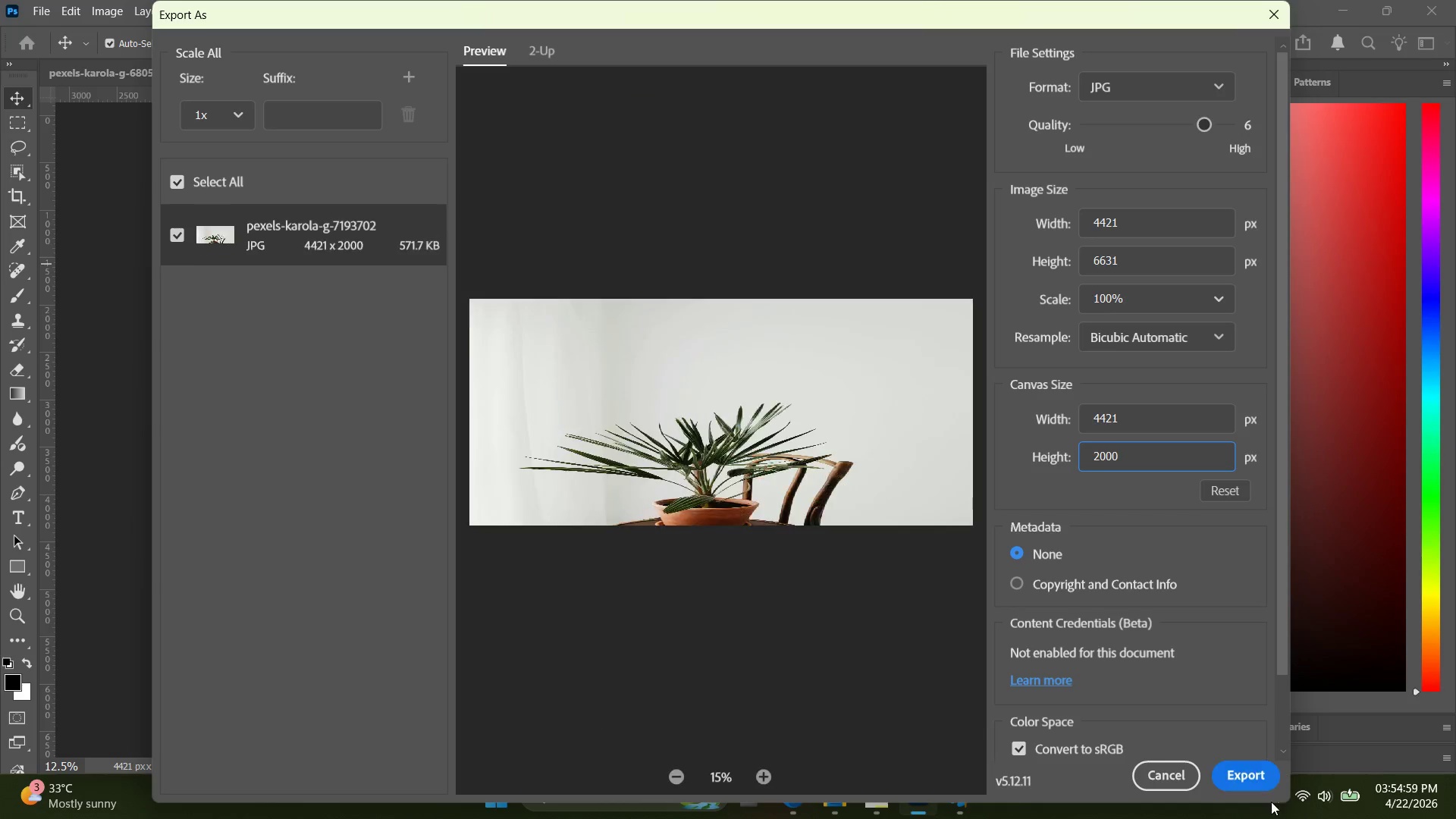 
left_click([1264, 786])
 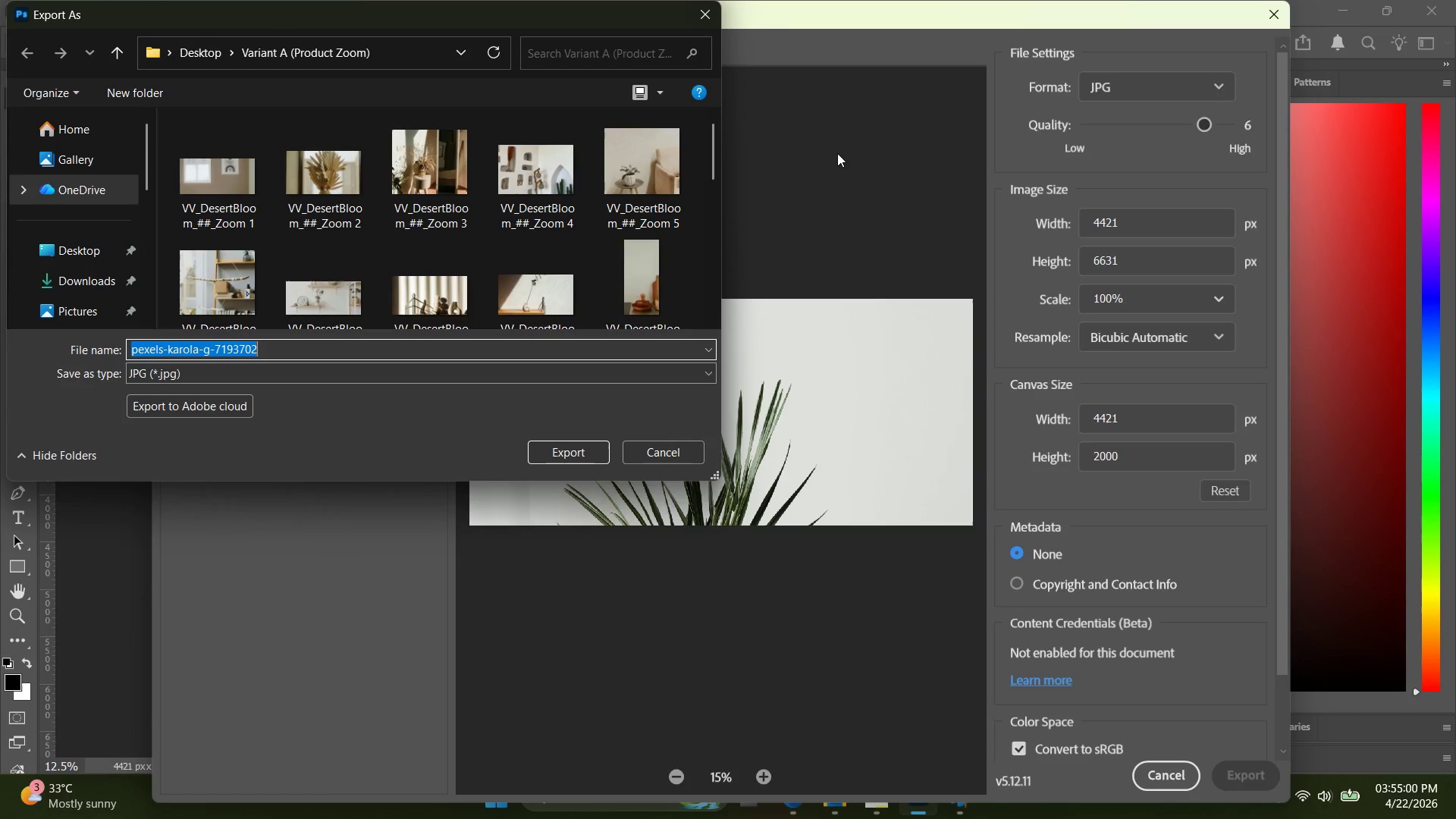 
key(Control+ControlLeft)
 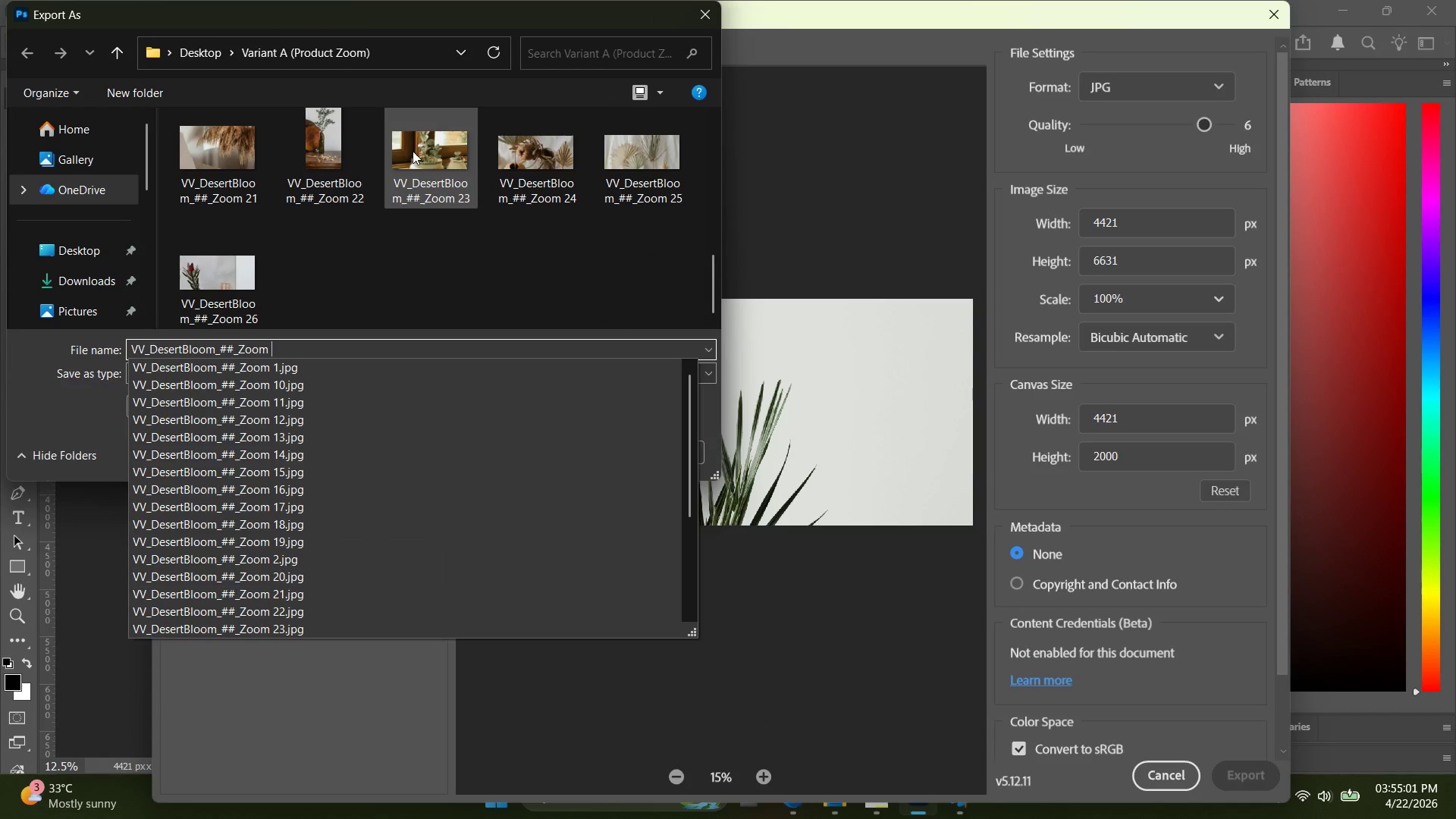 
key(Control+V)
 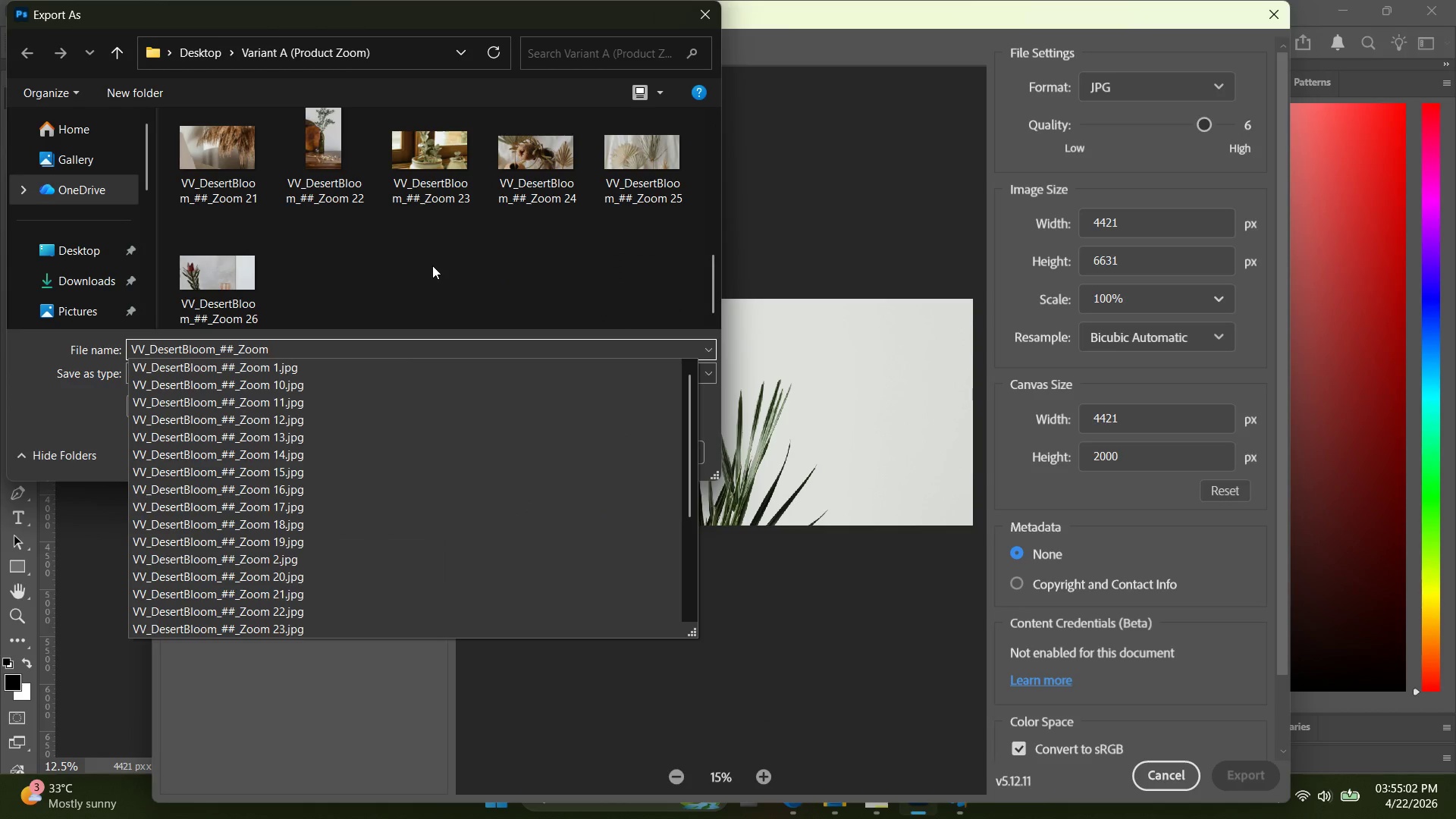 
scroll: coordinate [408, 146], scroll_direction: down, amount: 23.0
 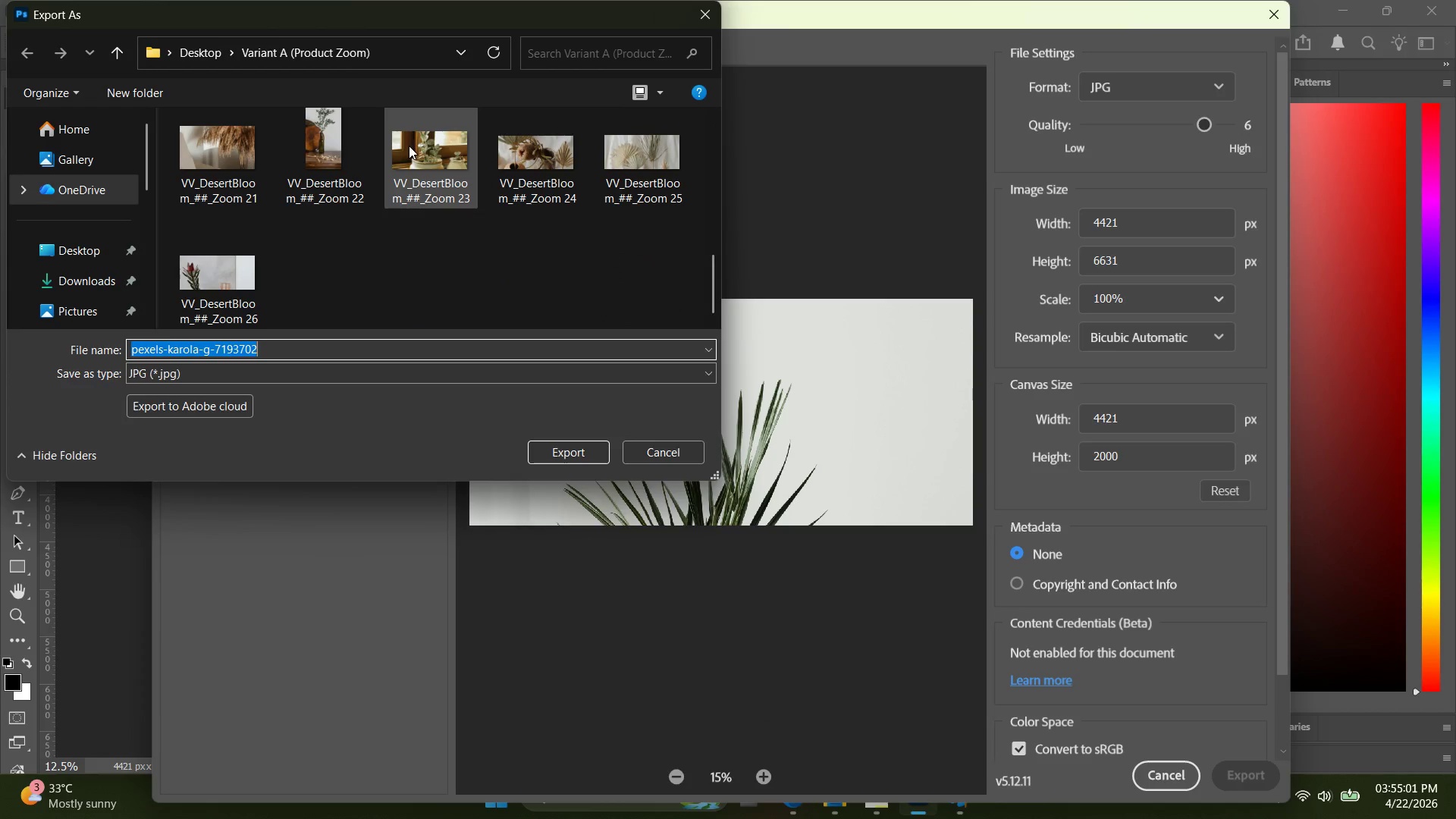 
type(27)
 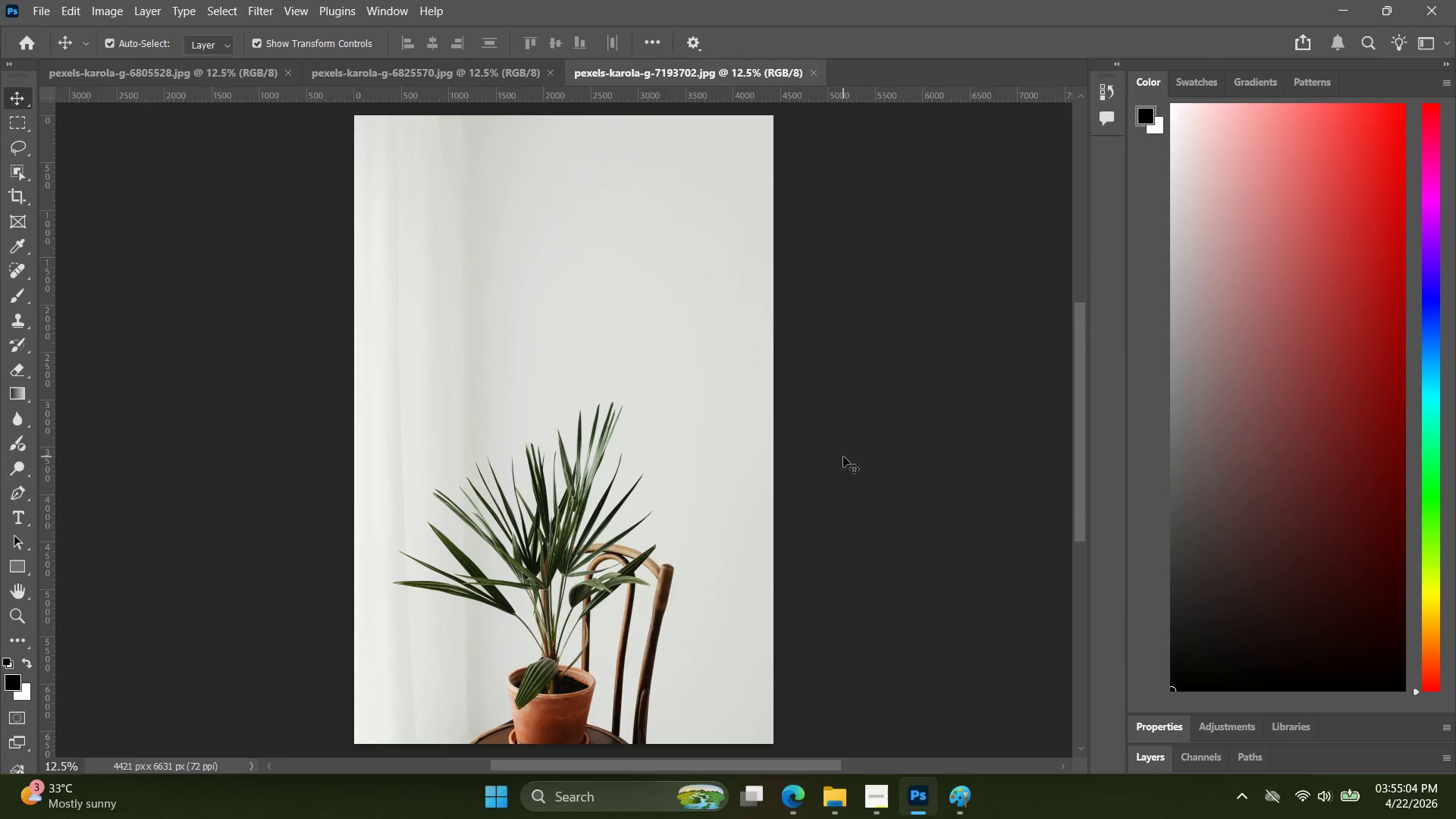 
left_click([282, 67])
 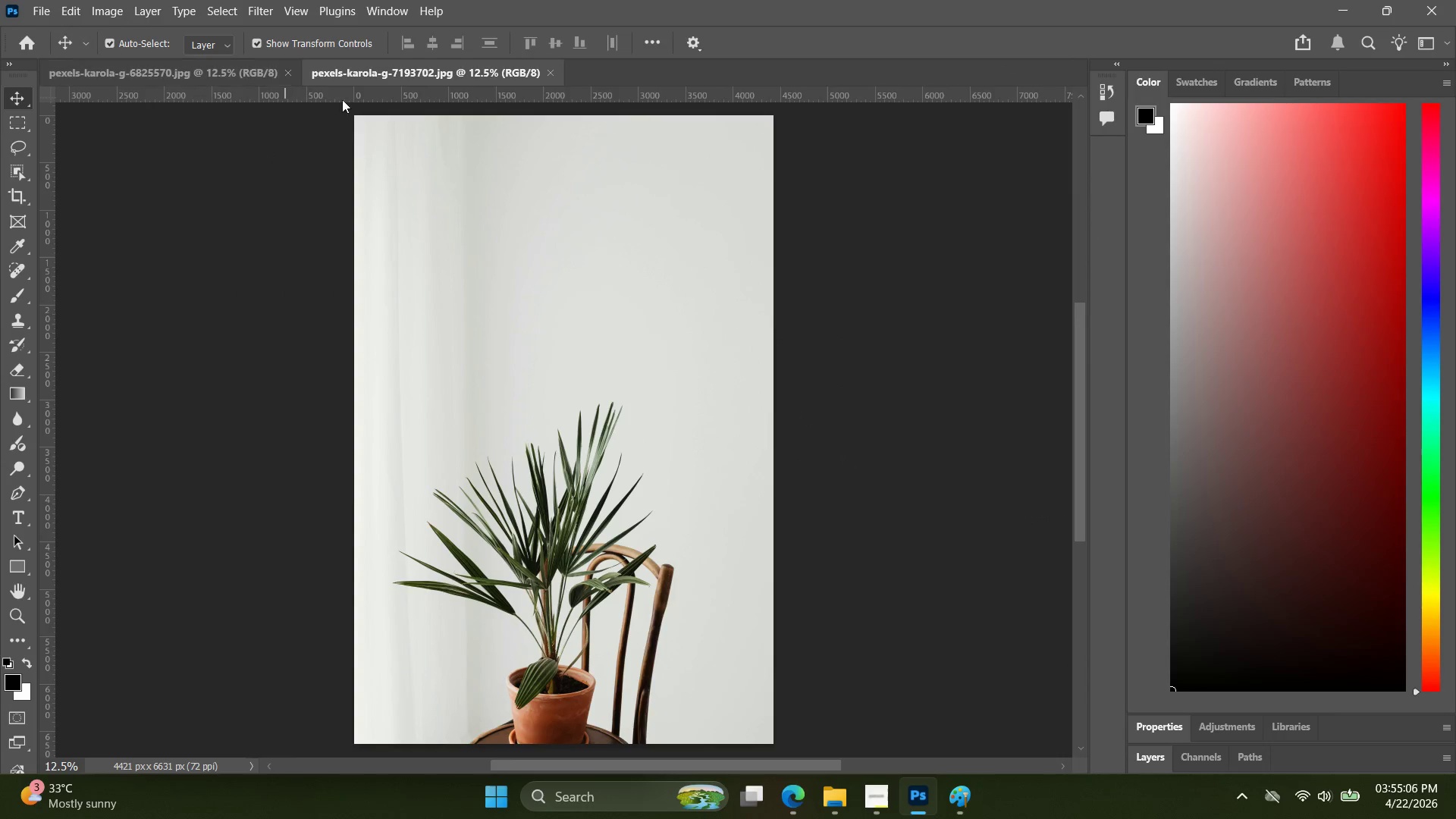 
key(Alt+AltLeft)
 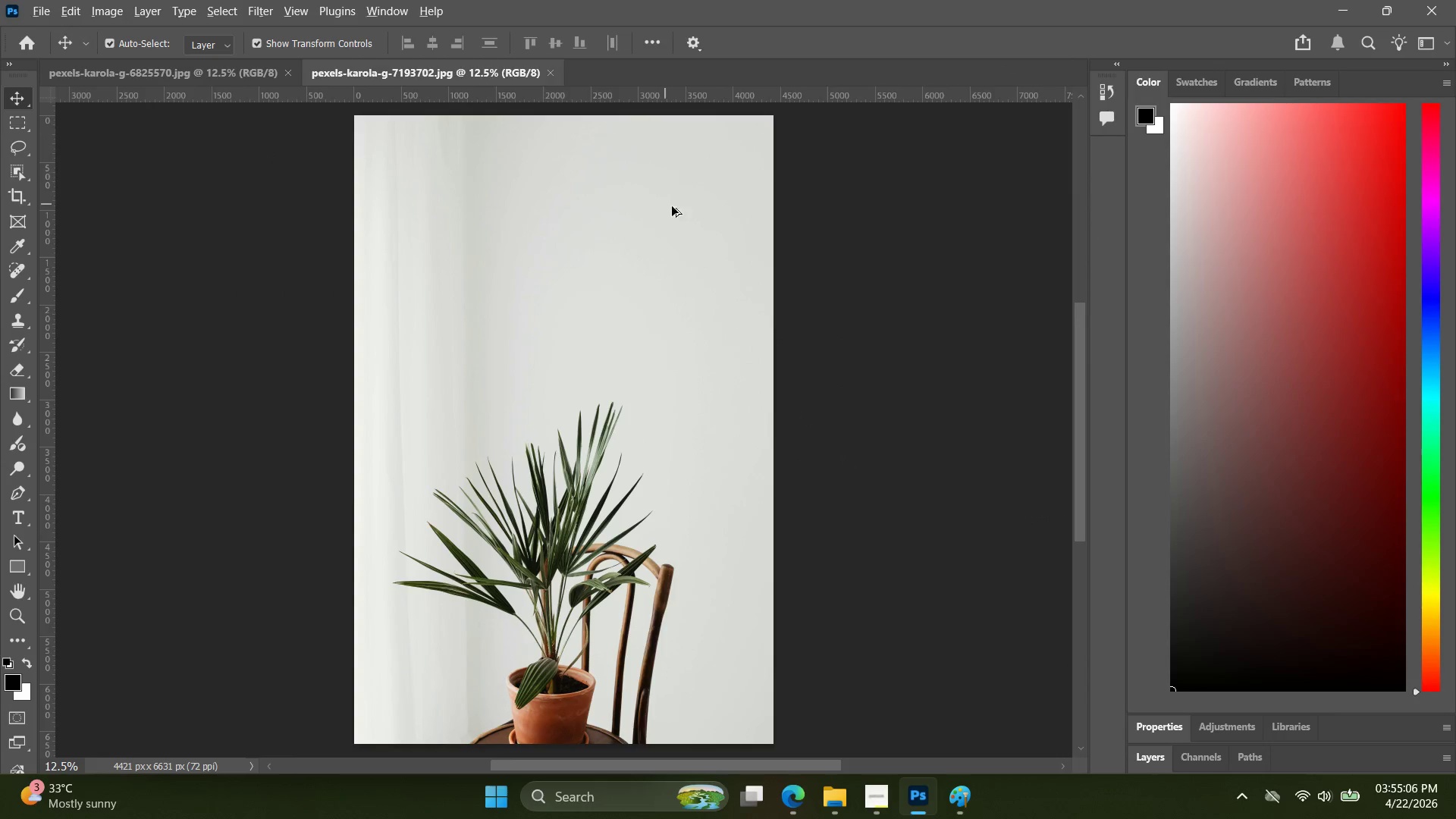 
key(Alt+Tab)
 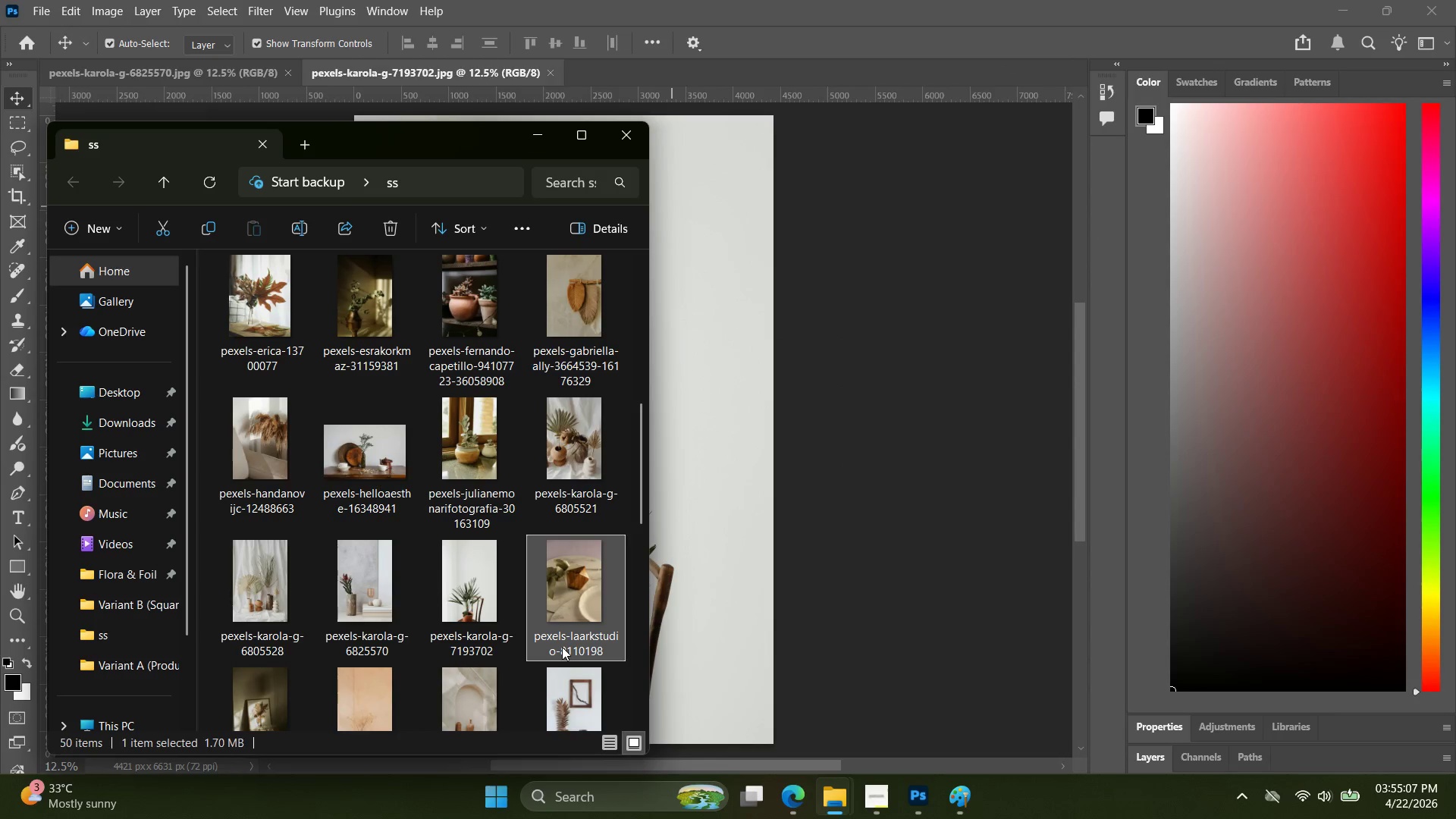 
left_click_drag(start_coordinate=[563, 609], to_coordinate=[649, 80])
 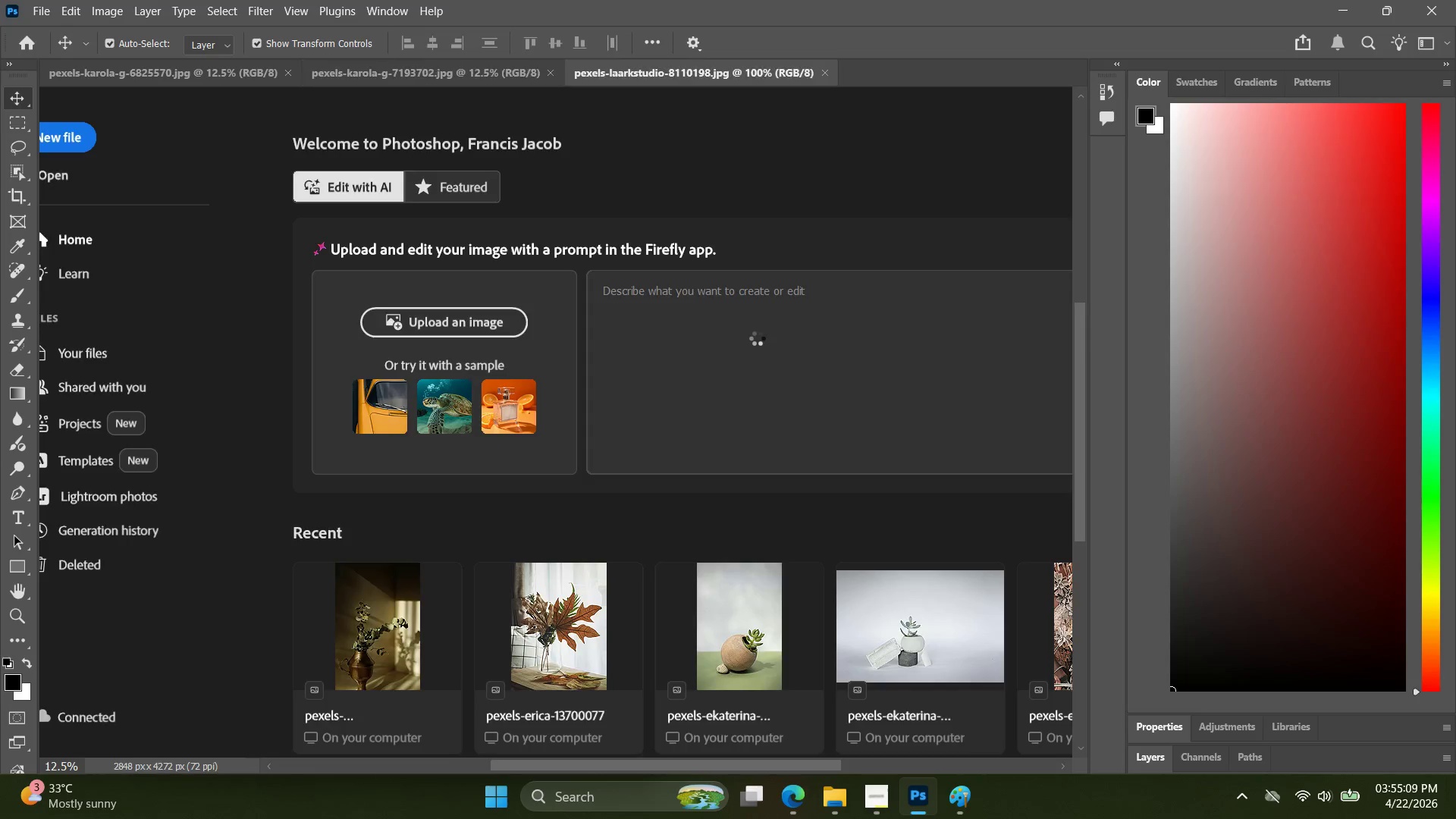 
key(Alt+Control+Shift+ShiftLeft)
 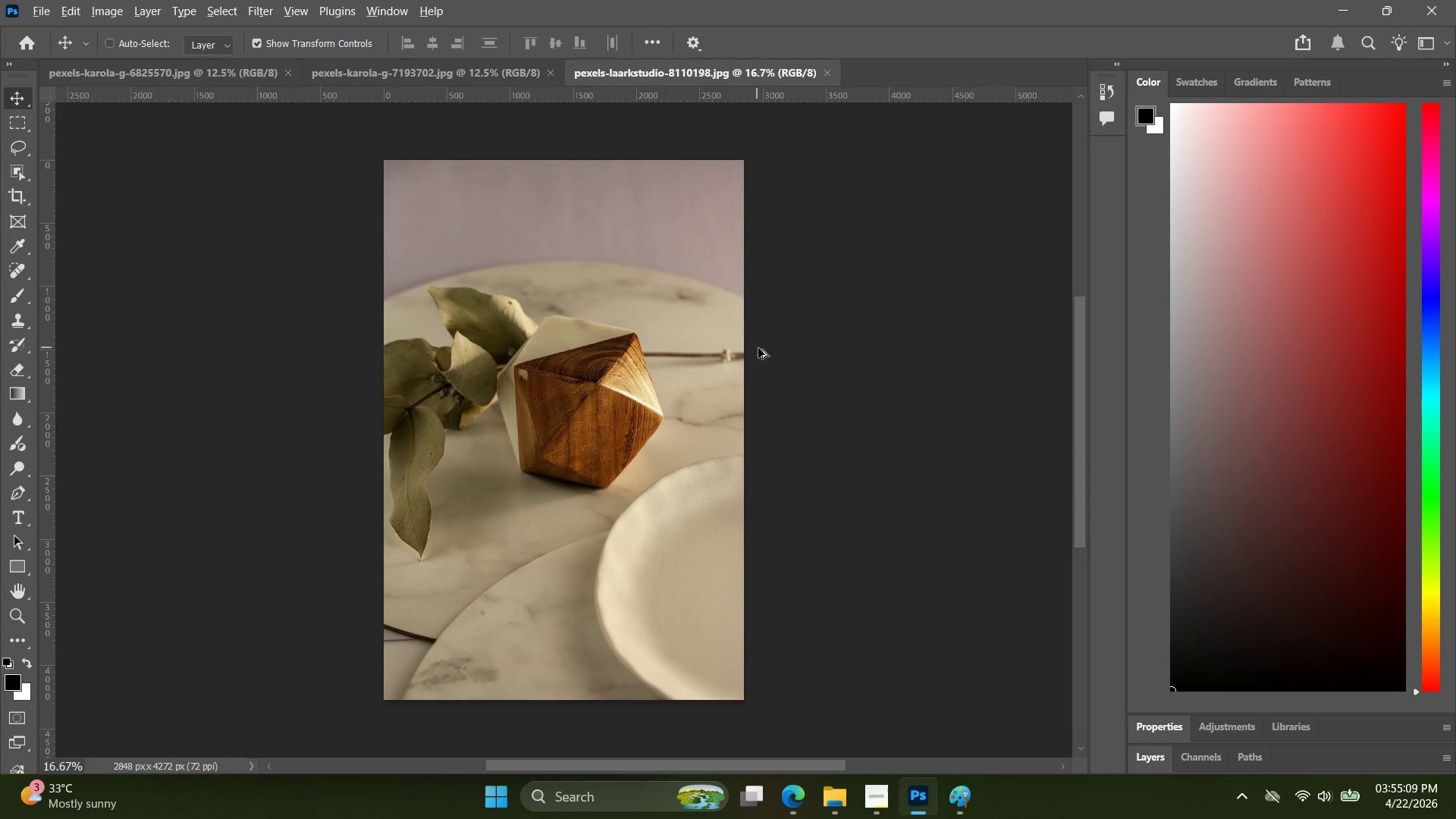 
key(Alt+Control+Shift+W)
 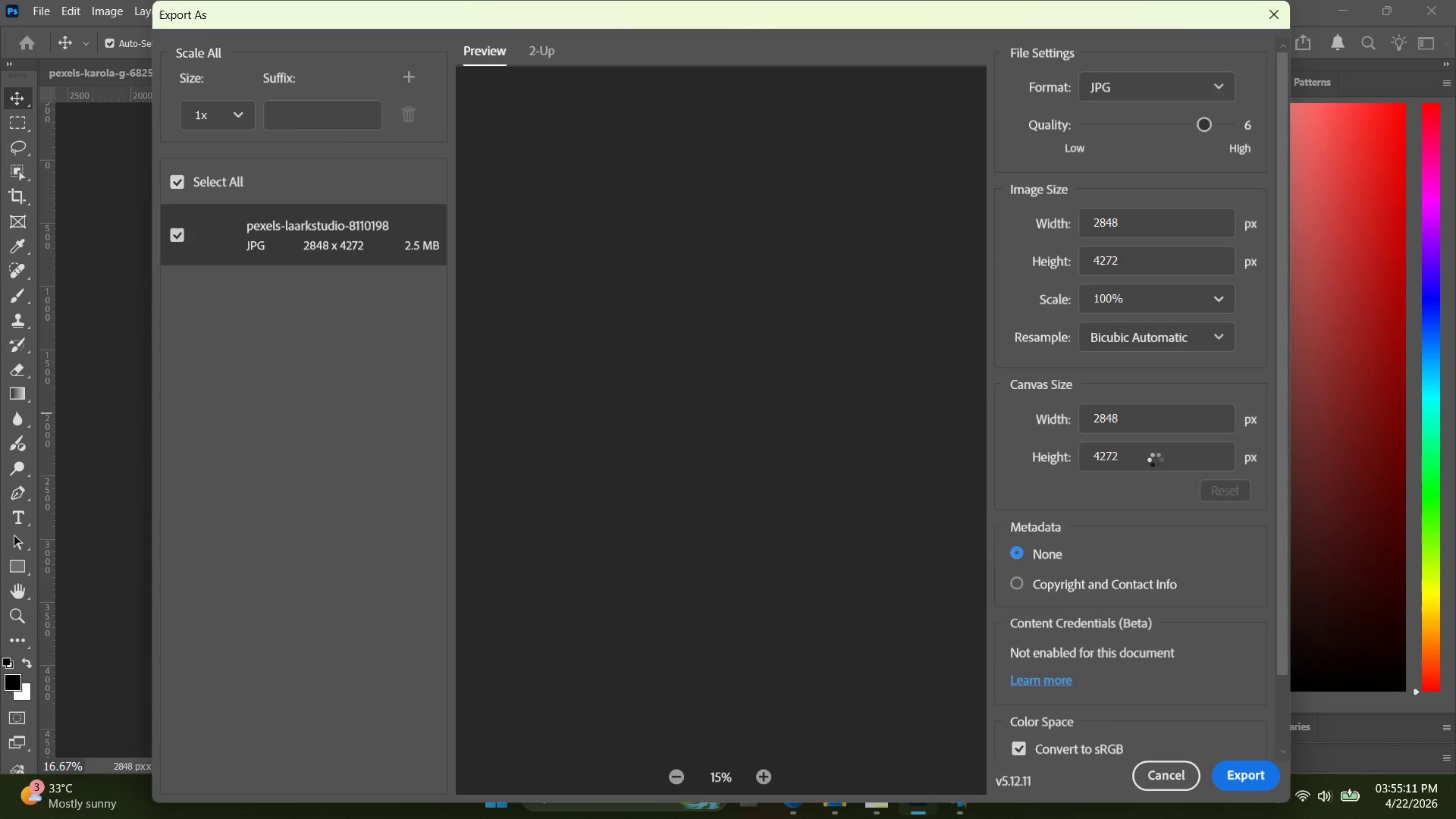 
left_click_drag(start_coordinate=[1156, 459], to_coordinate=[1047, 461])
 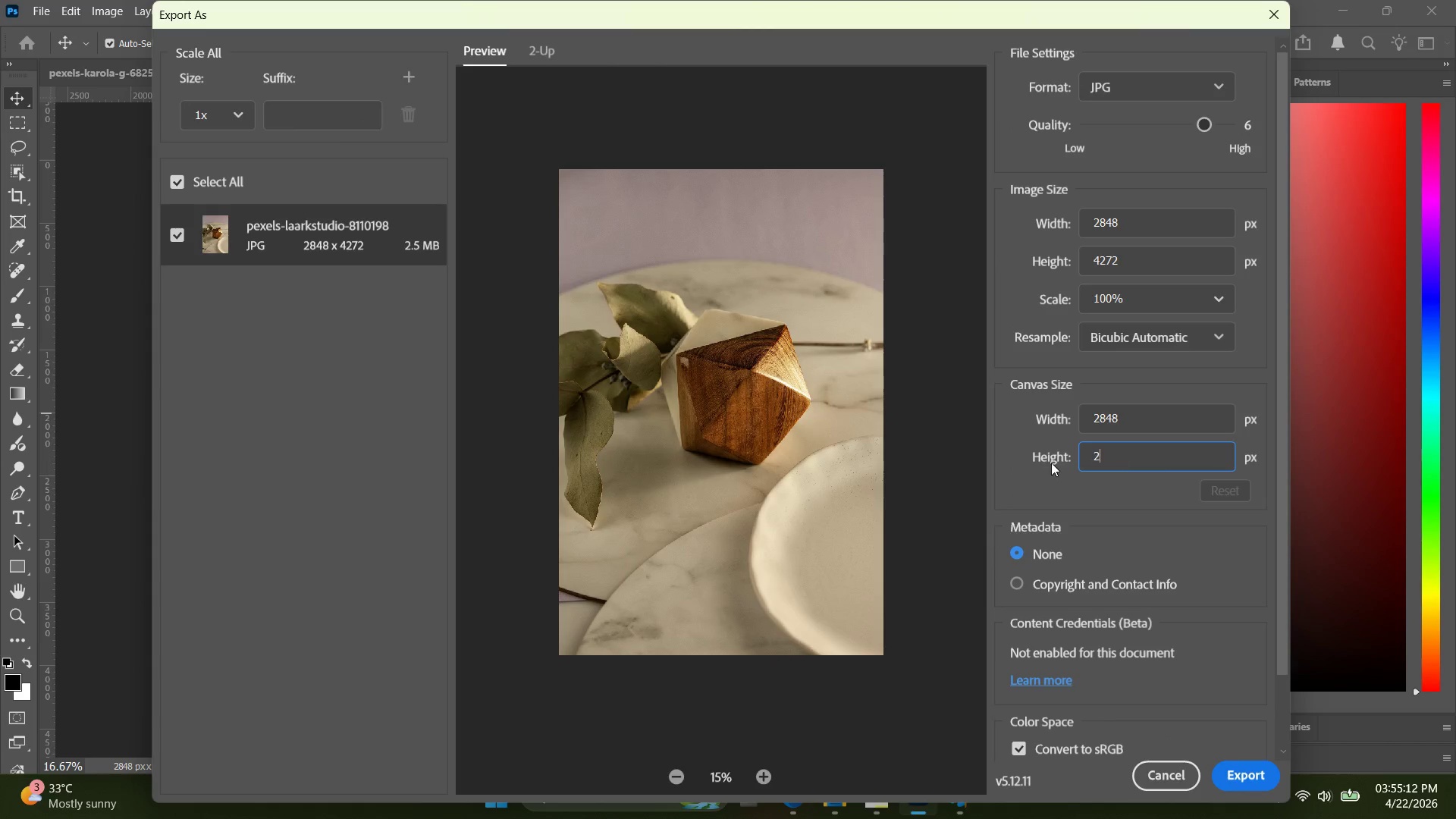 
type(2000)
 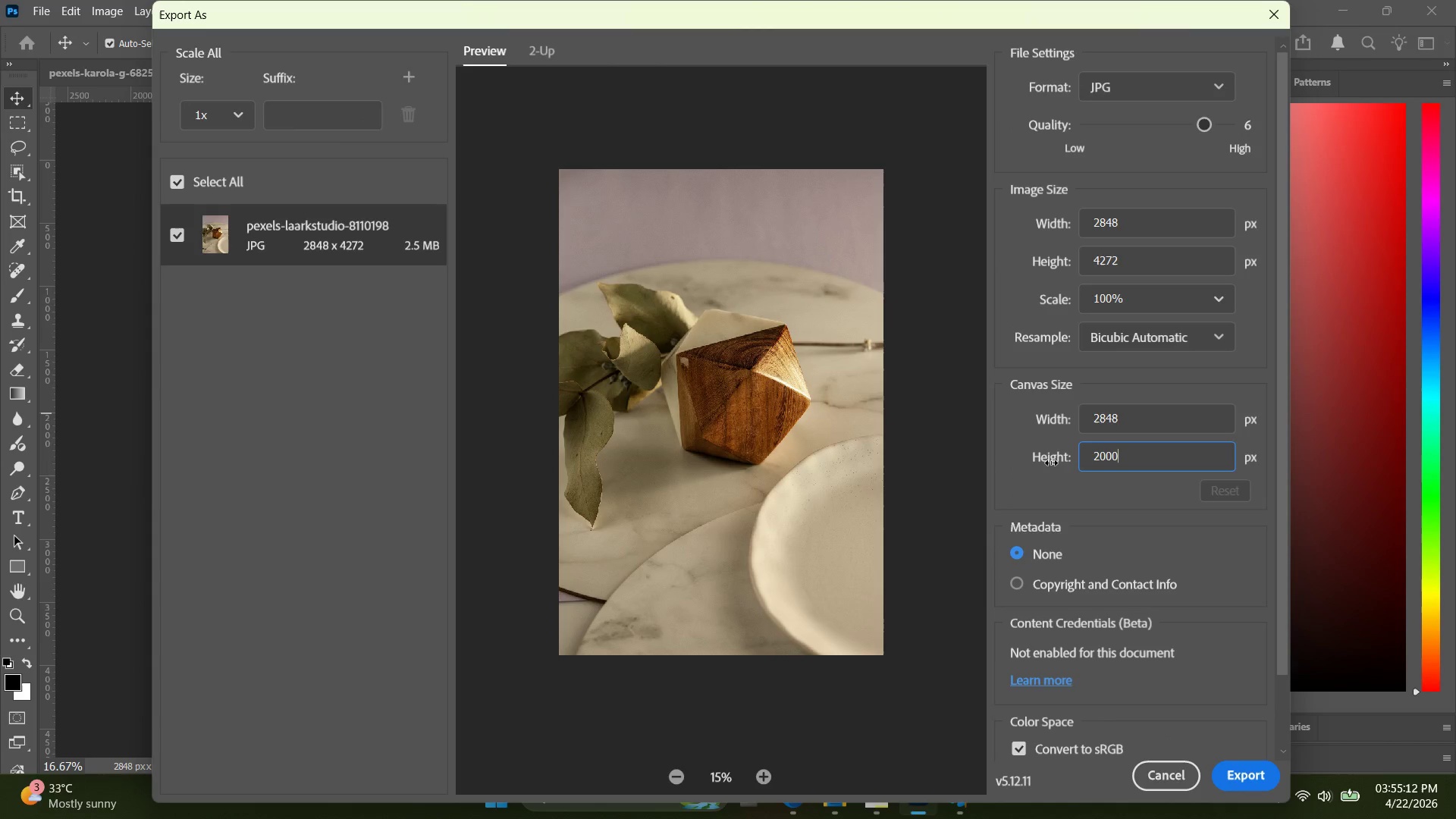 
key(Enter)
 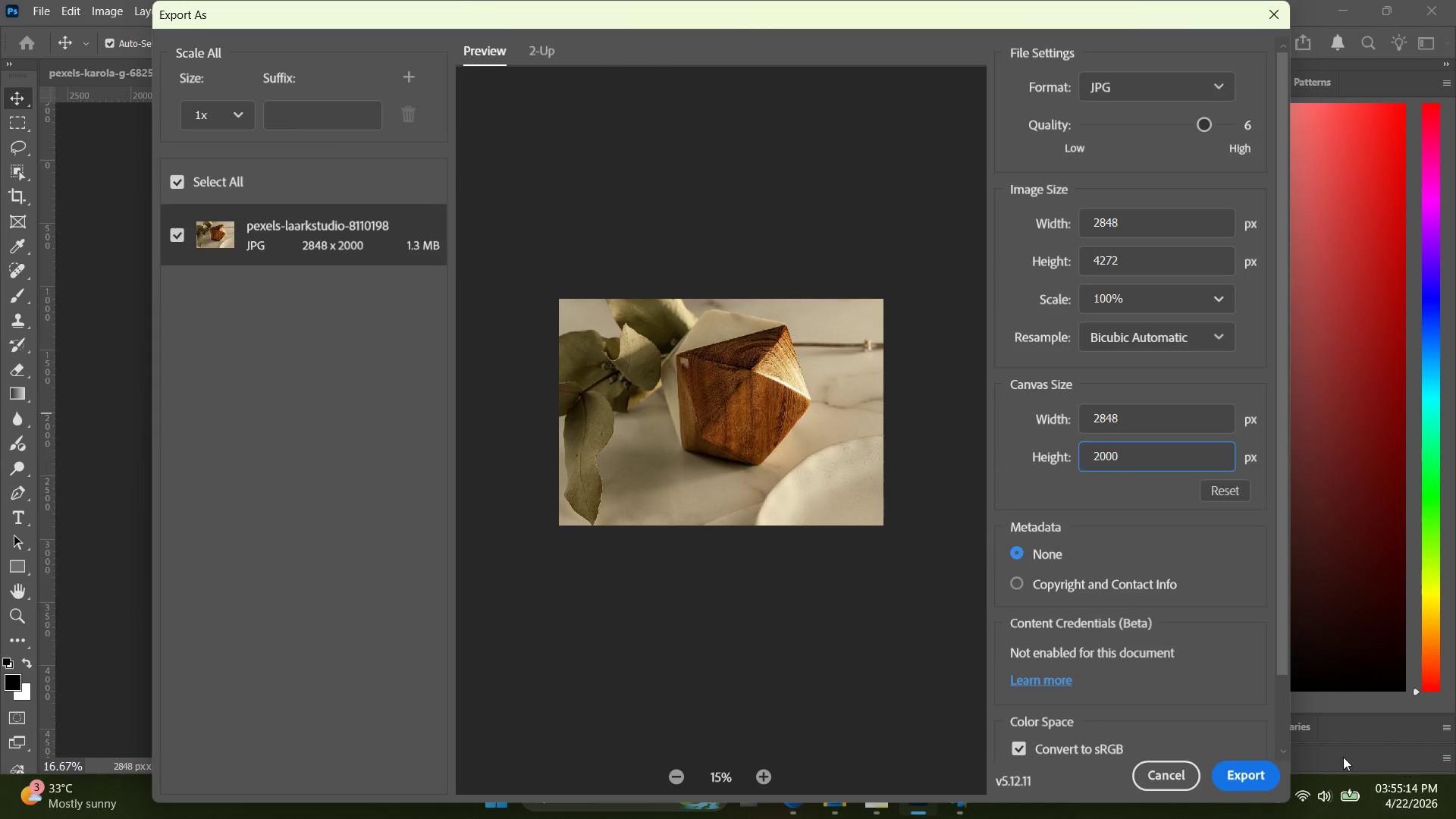 
left_click([1257, 774])
 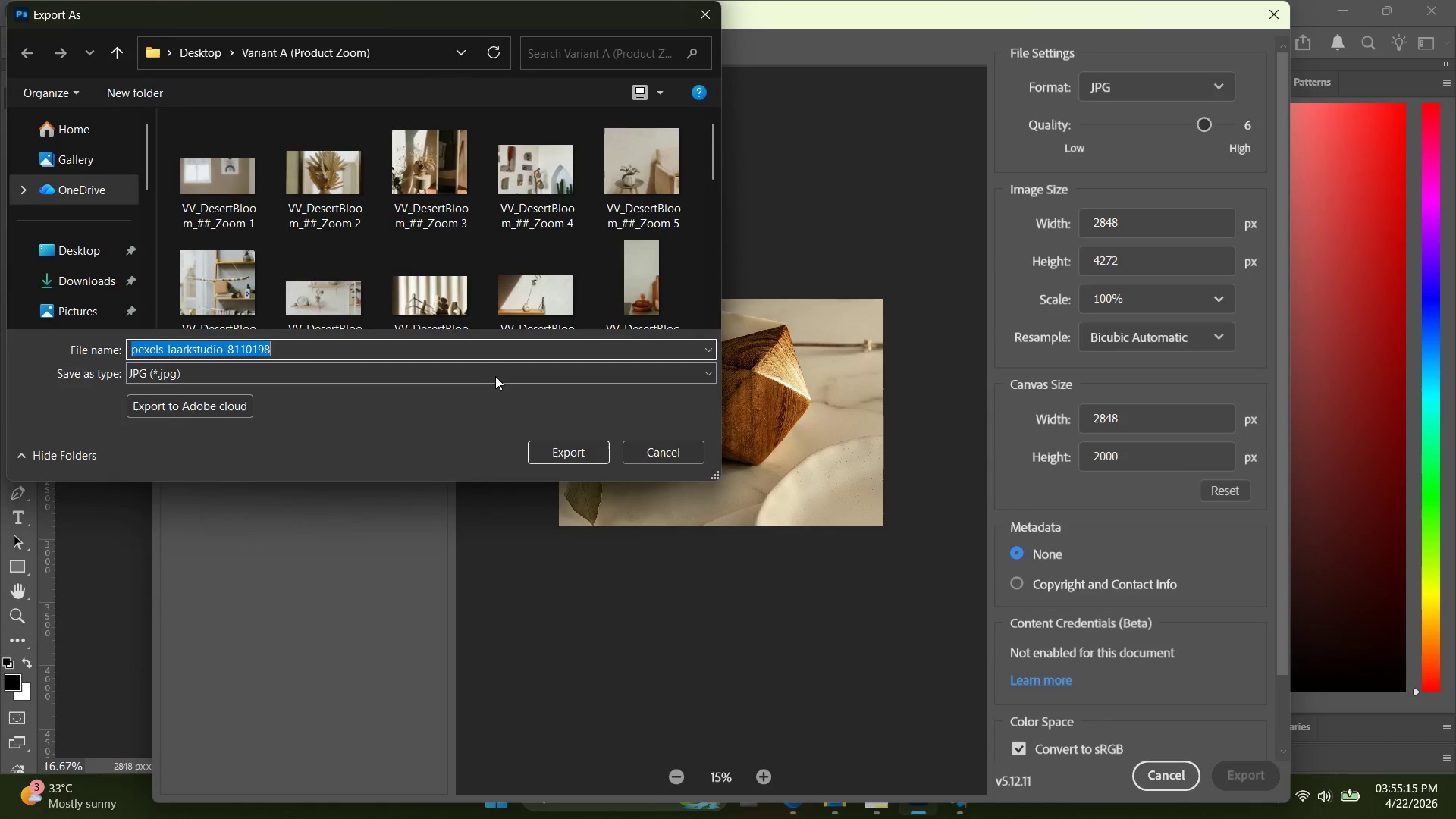 
key(Control+V)
 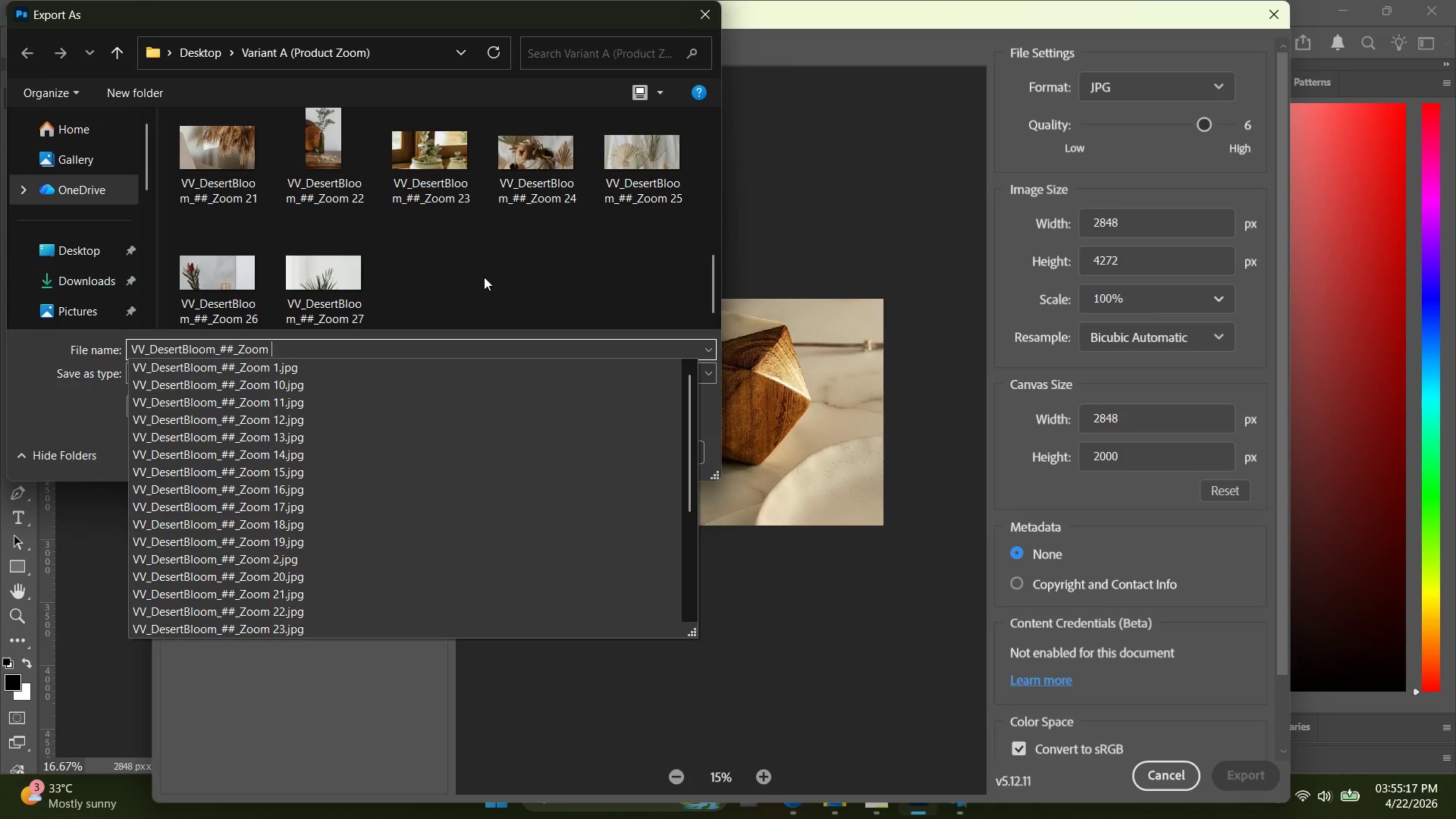 
scroll: coordinate [420, 241], scroll_direction: down, amount: 21.0
 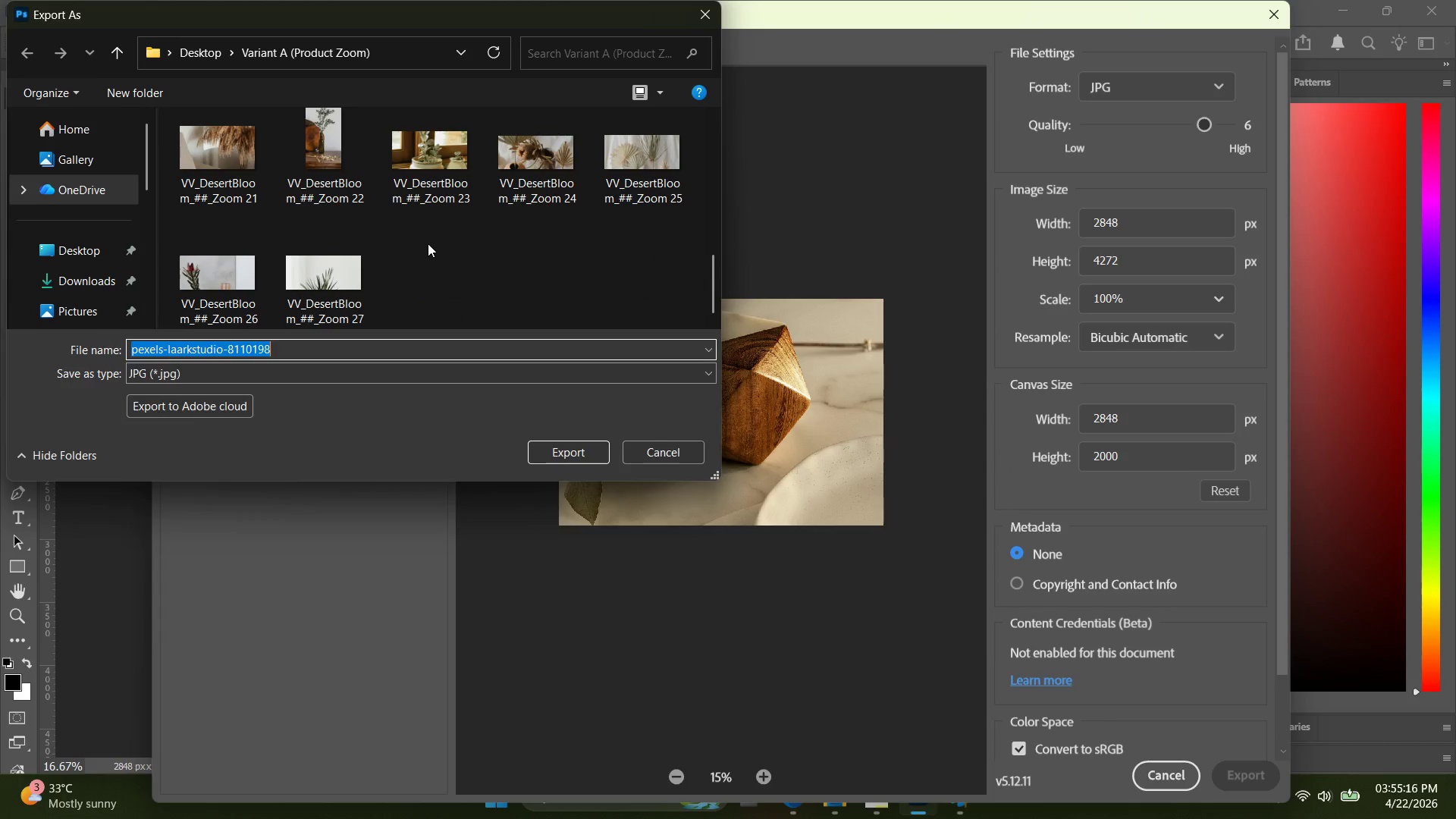 
type(28)
 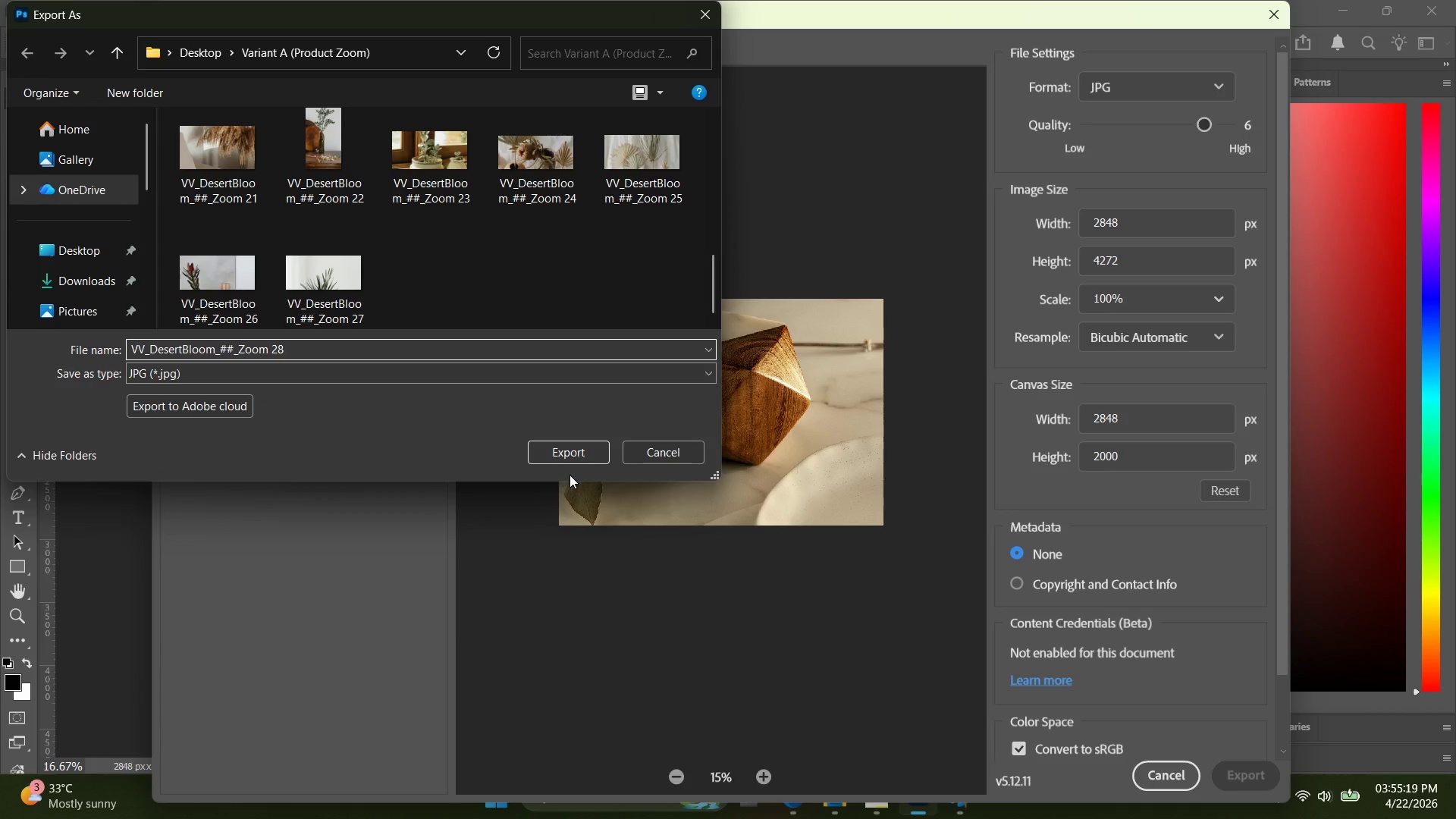 
left_click([570, 459])
 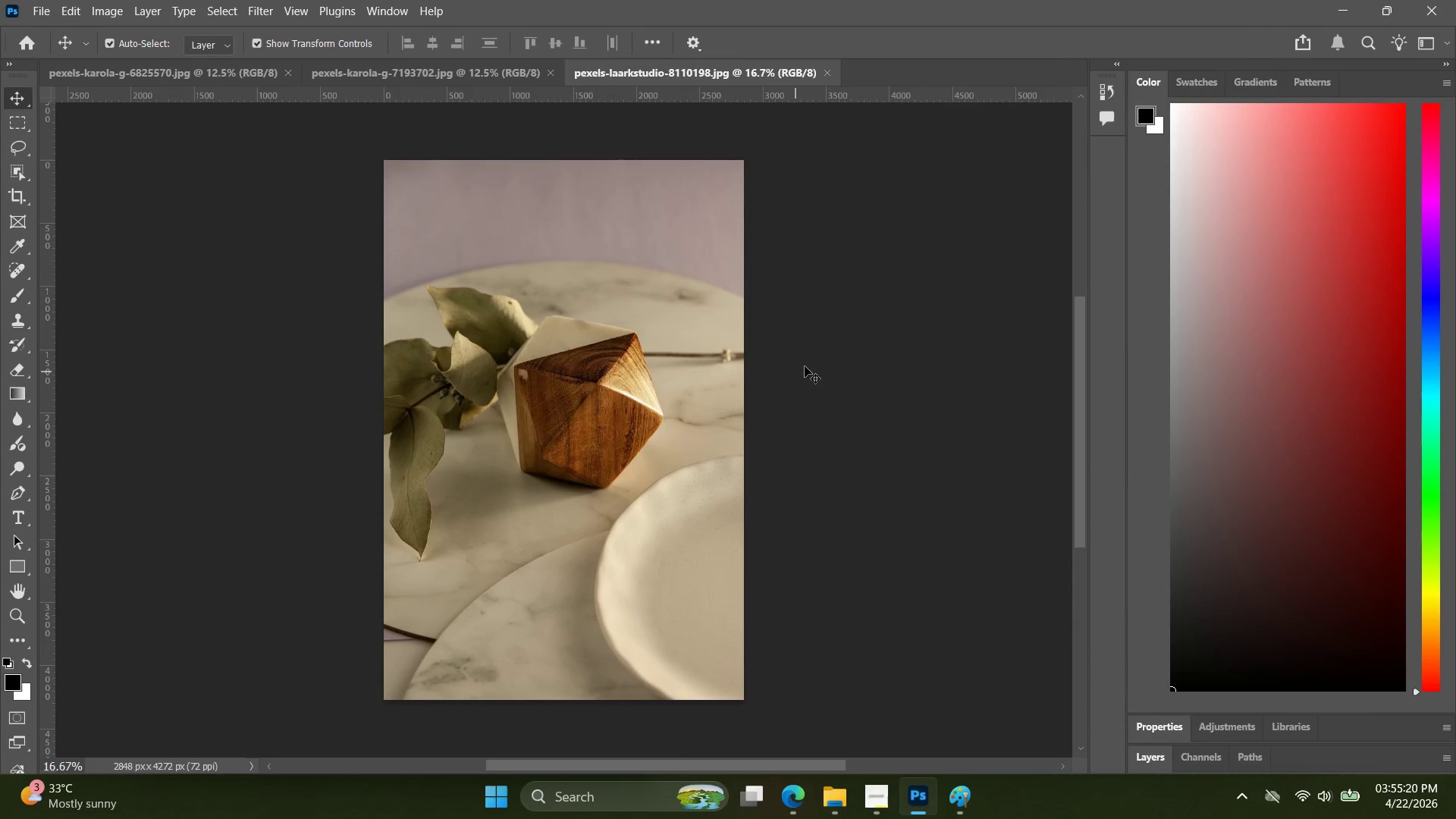 
hold_key(key=AltLeft, duration=1.08)
 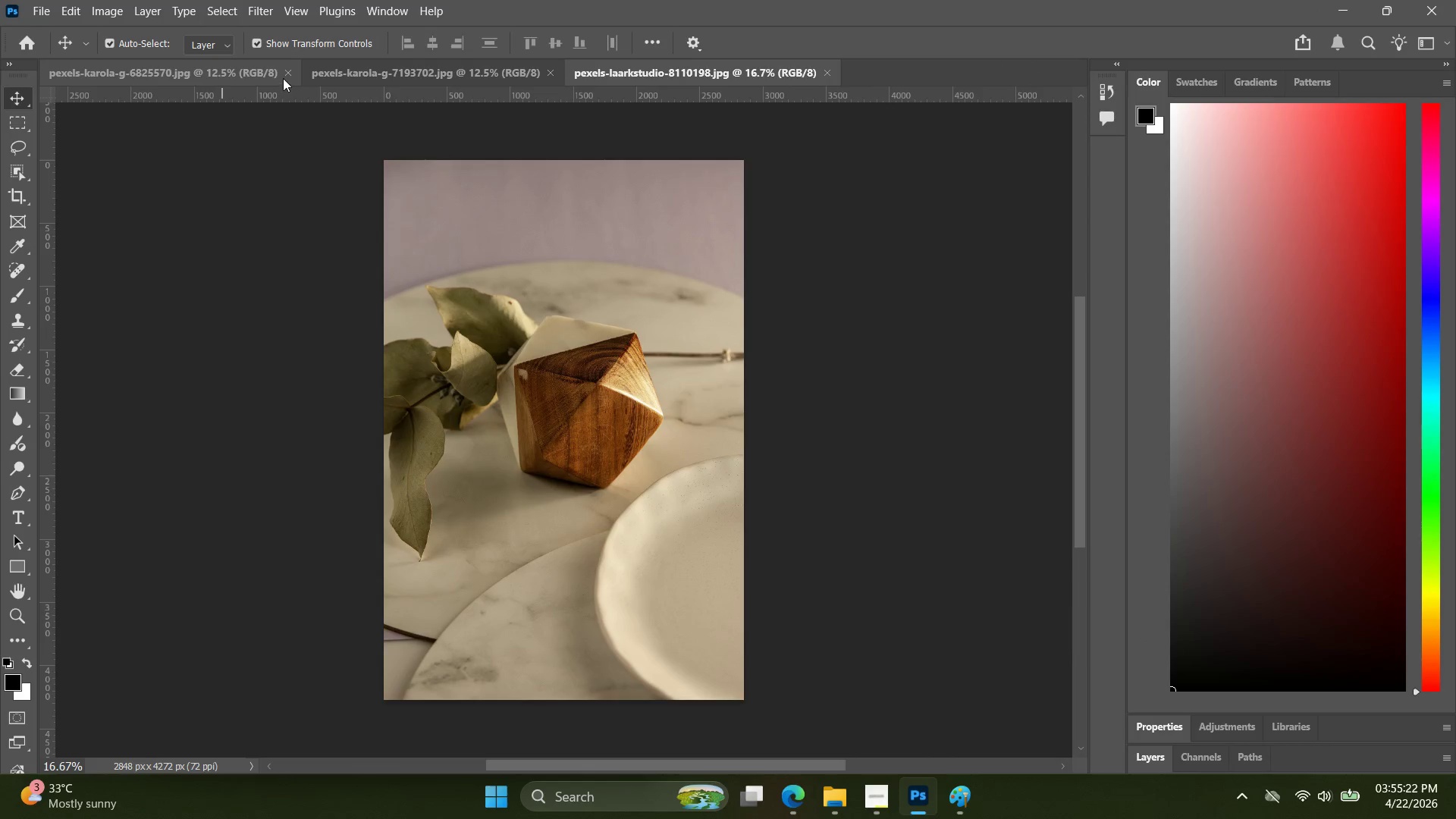 
hold_key(key=ControlLeft, duration=0.39)
 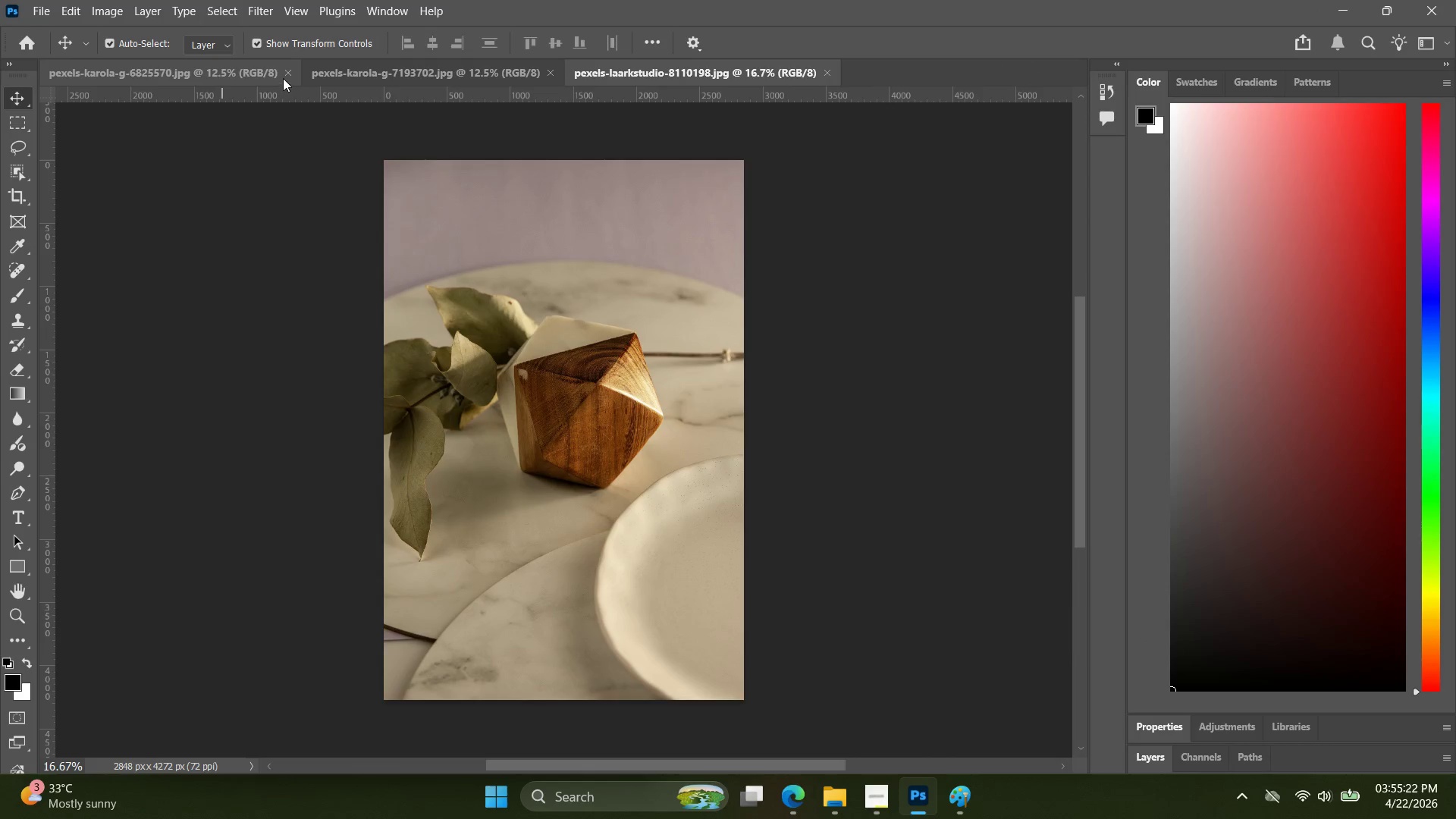 
key(Alt+AltLeft)
 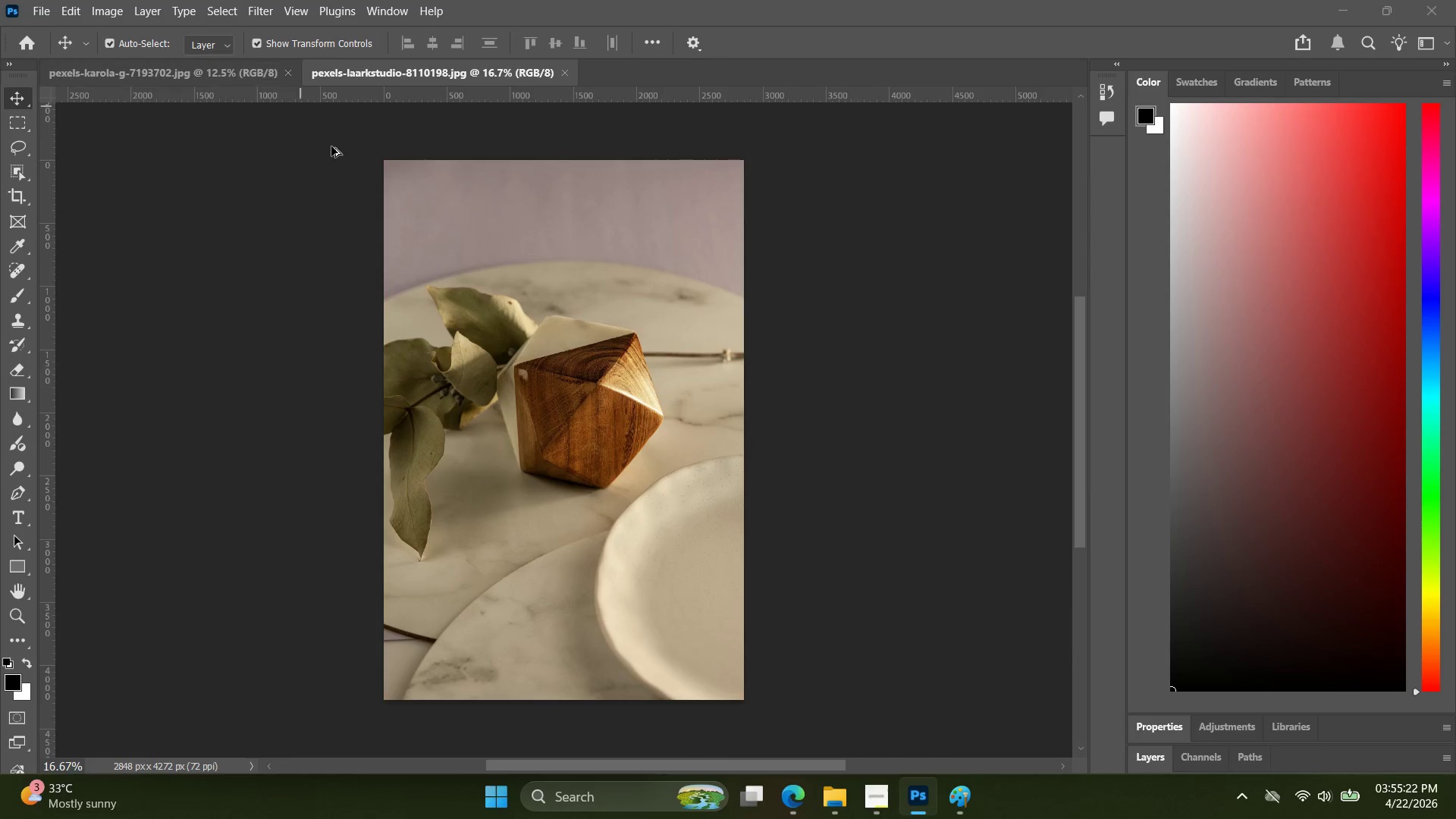 
key(Alt+Tab)
 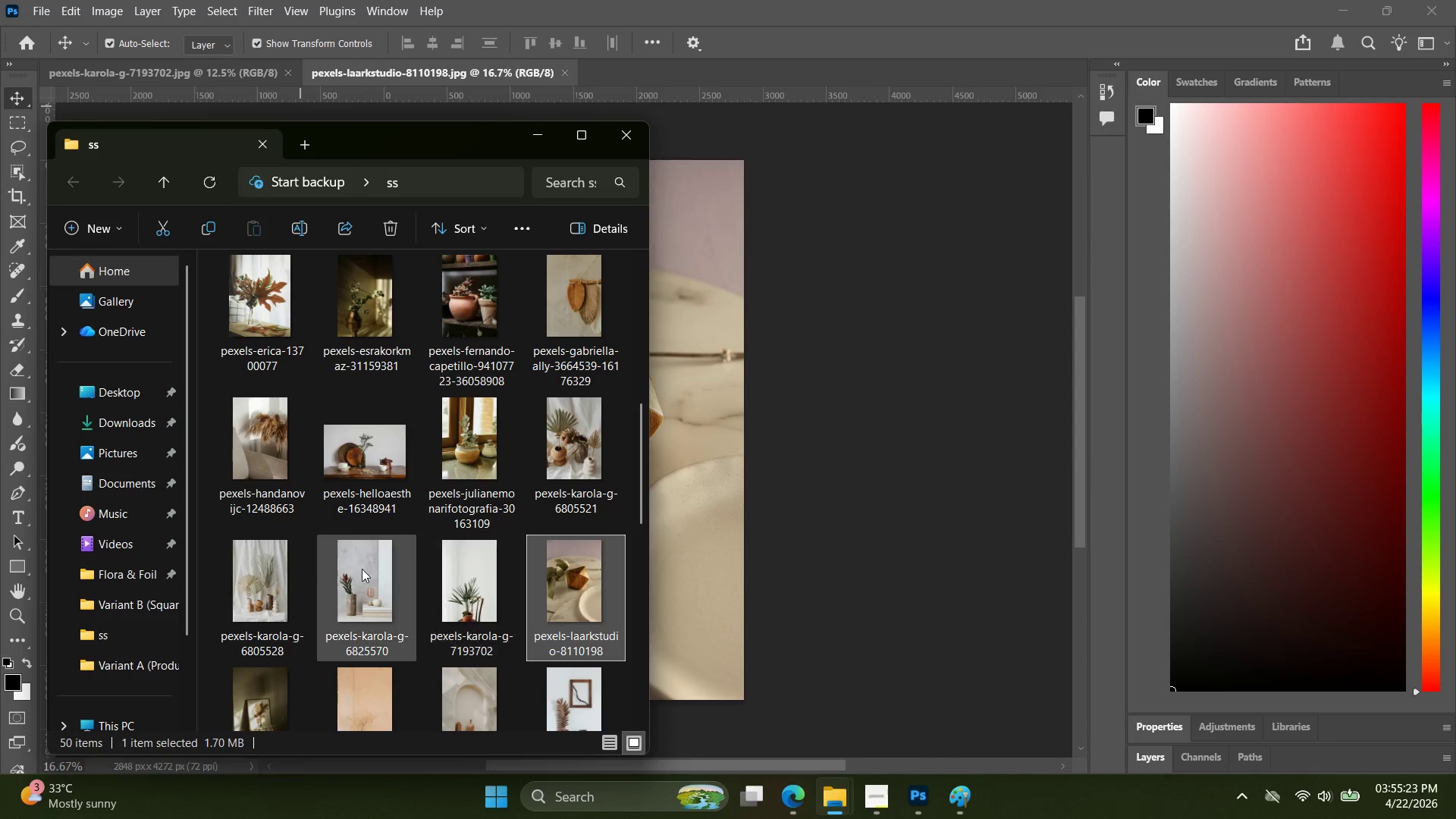 
scroll: coordinate [325, 570], scroll_direction: down, amount: 1.0
 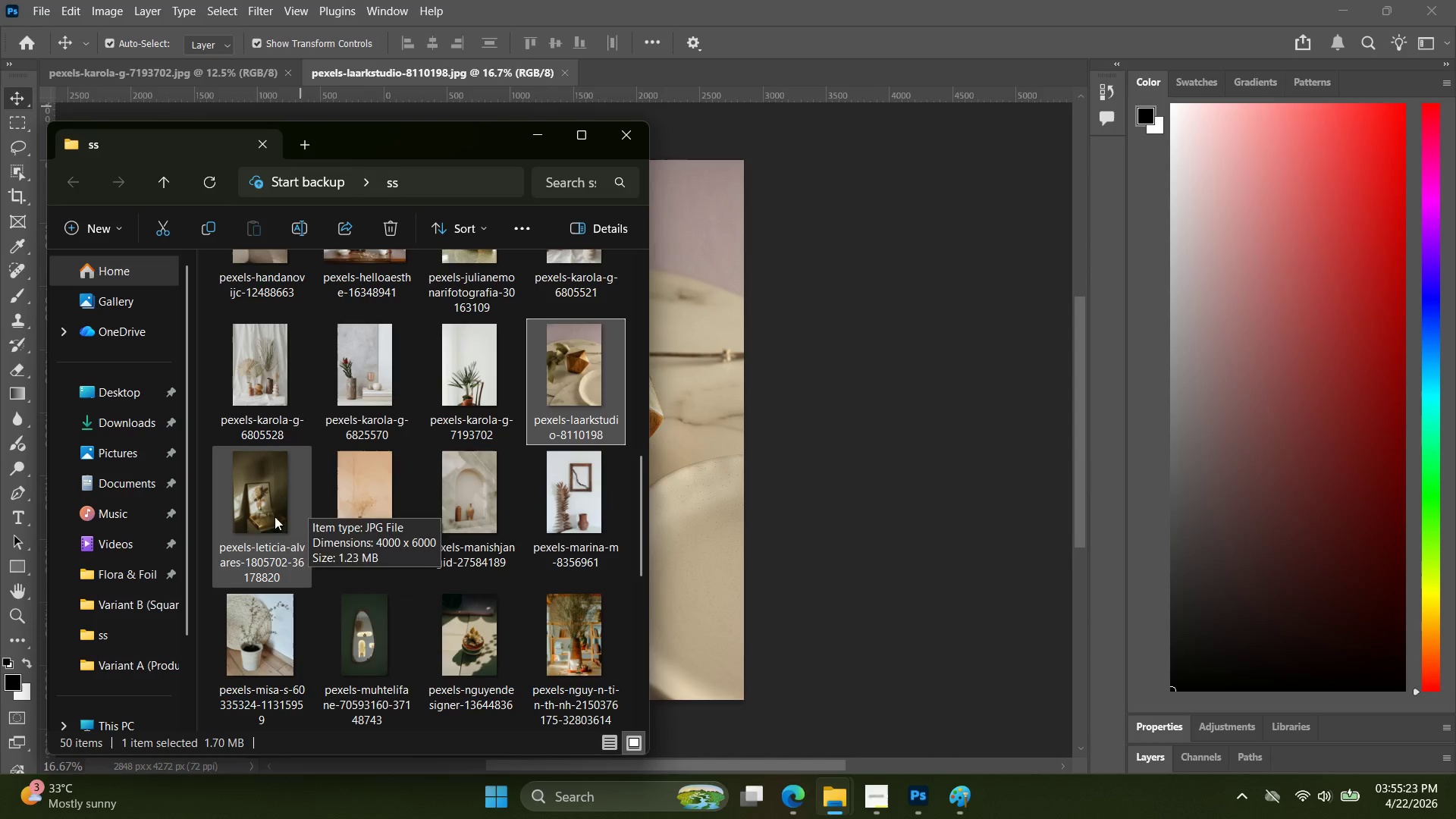 
left_click_drag(start_coordinate=[257, 516], to_coordinate=[660, 75])
 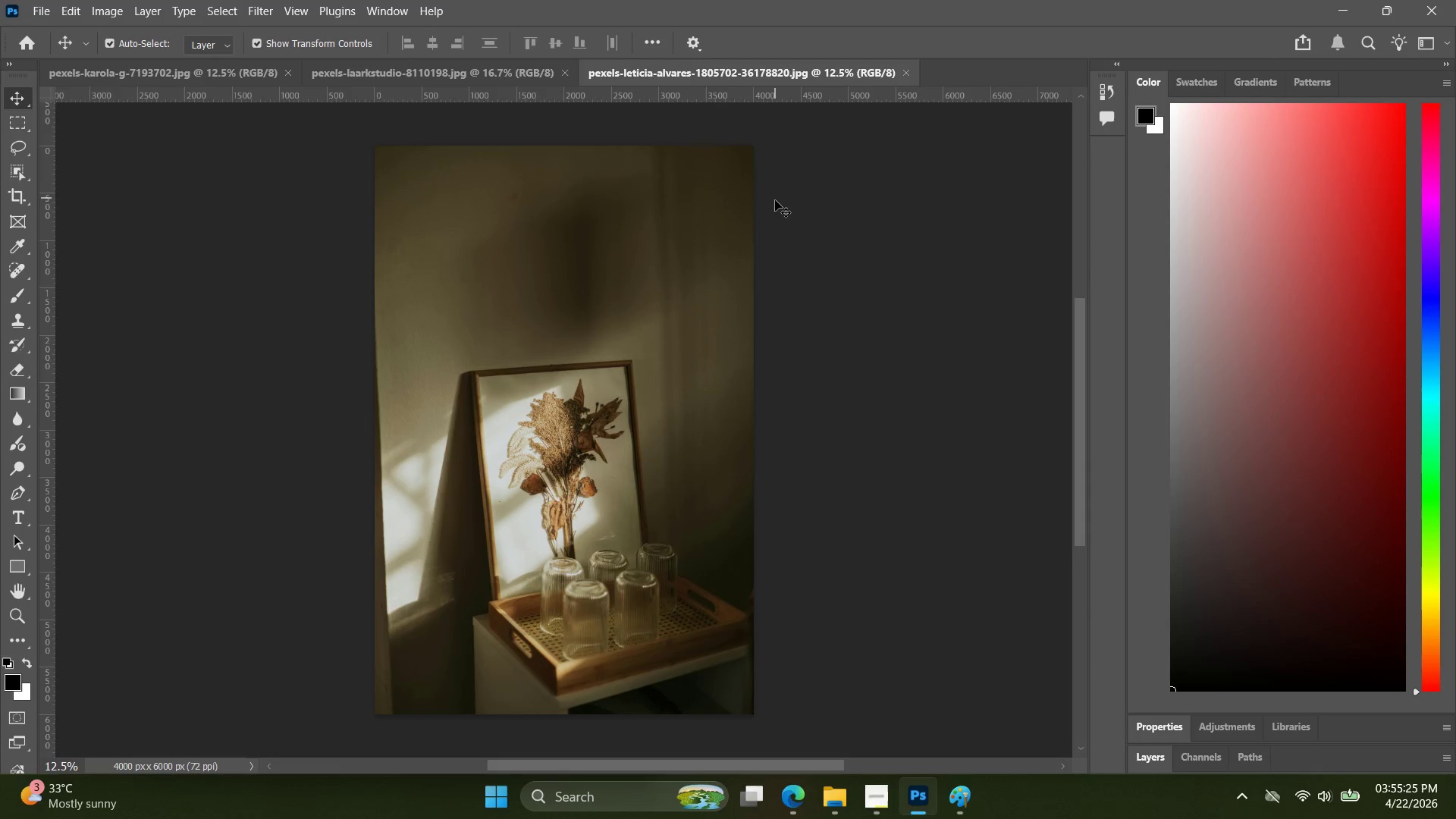 
key(Alt+Control+Shift+ShiftLeft)
 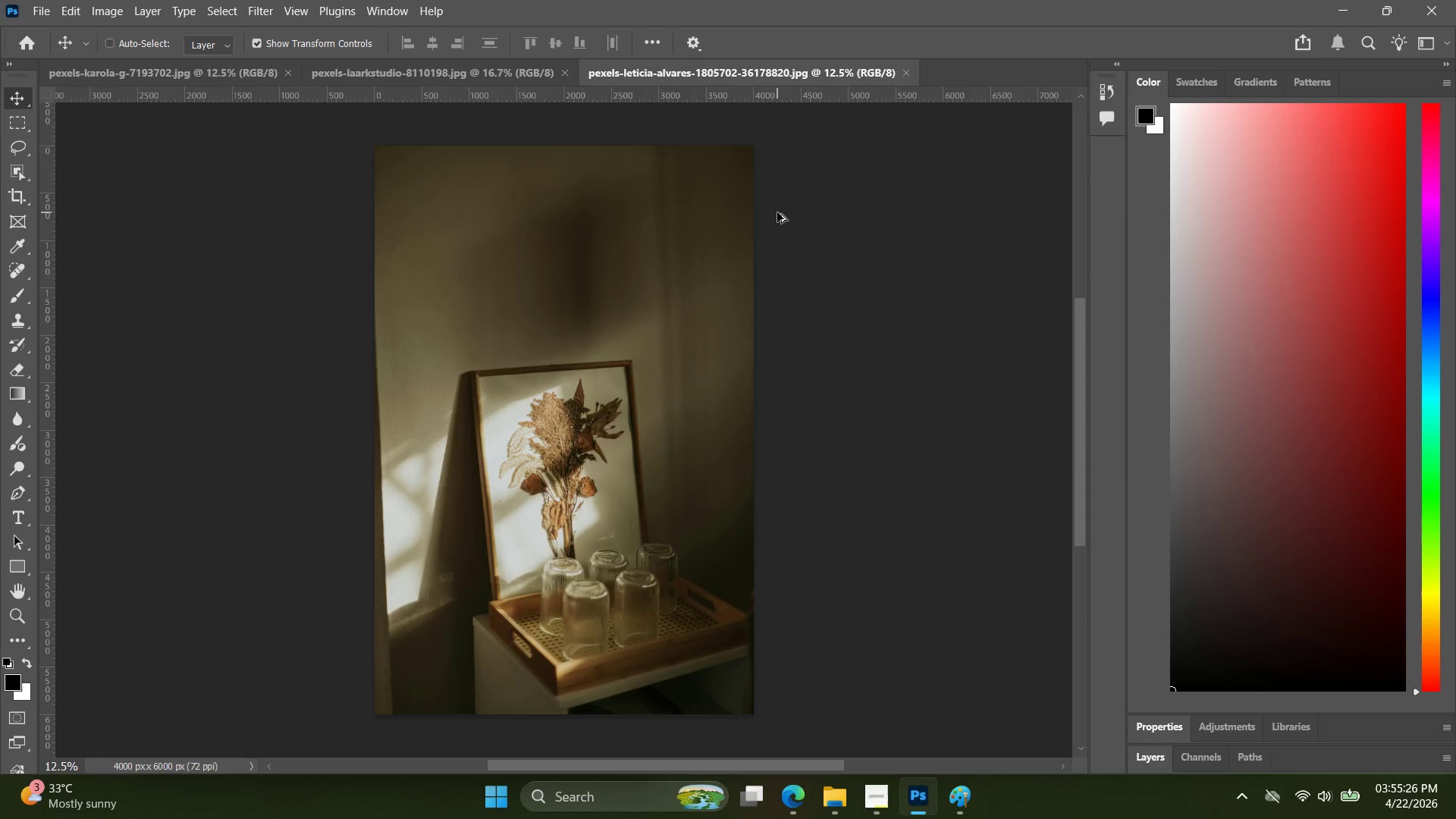 
key(Alt+Control+W)
 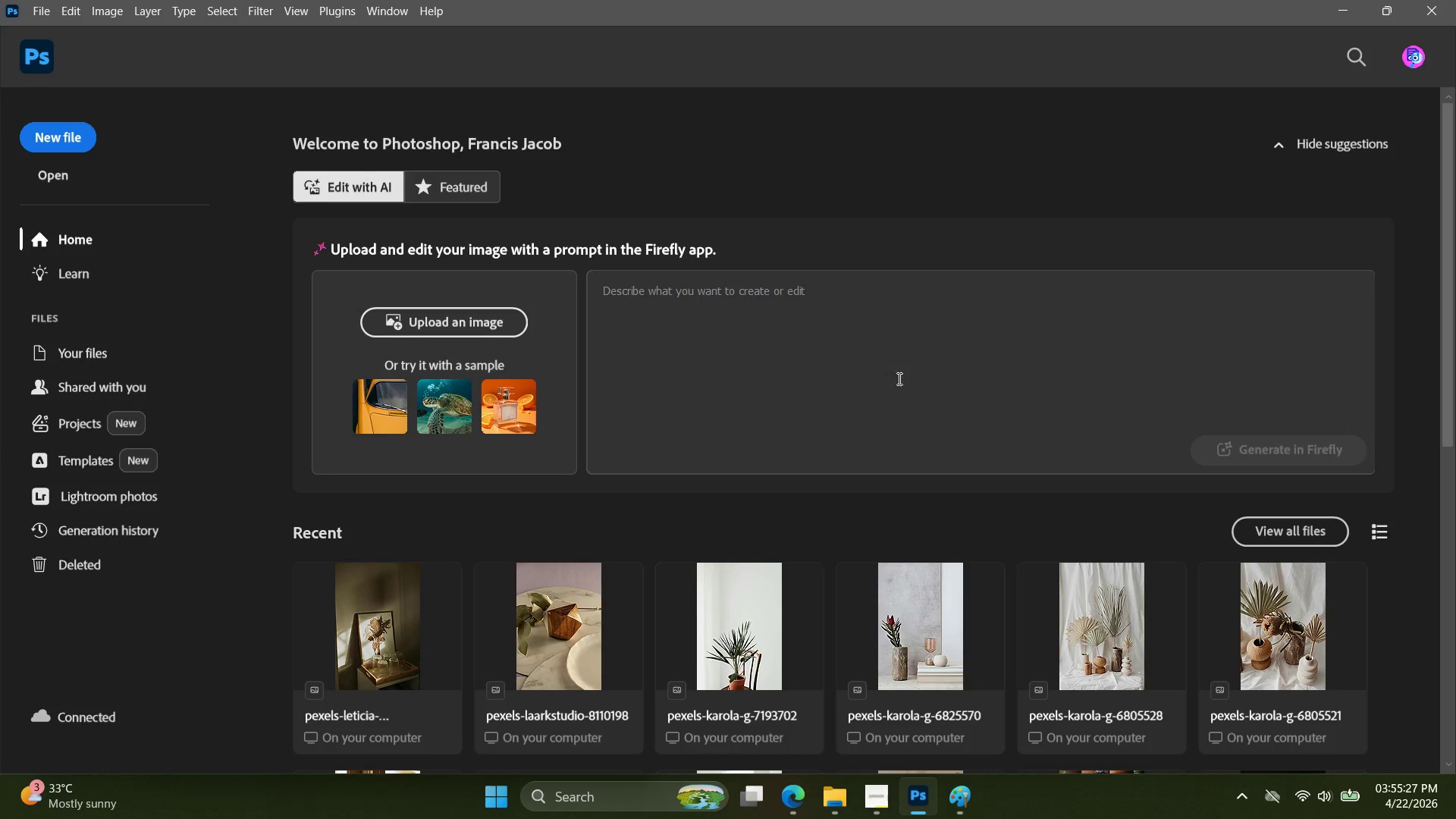 
key(Alt+AltLeft)
 